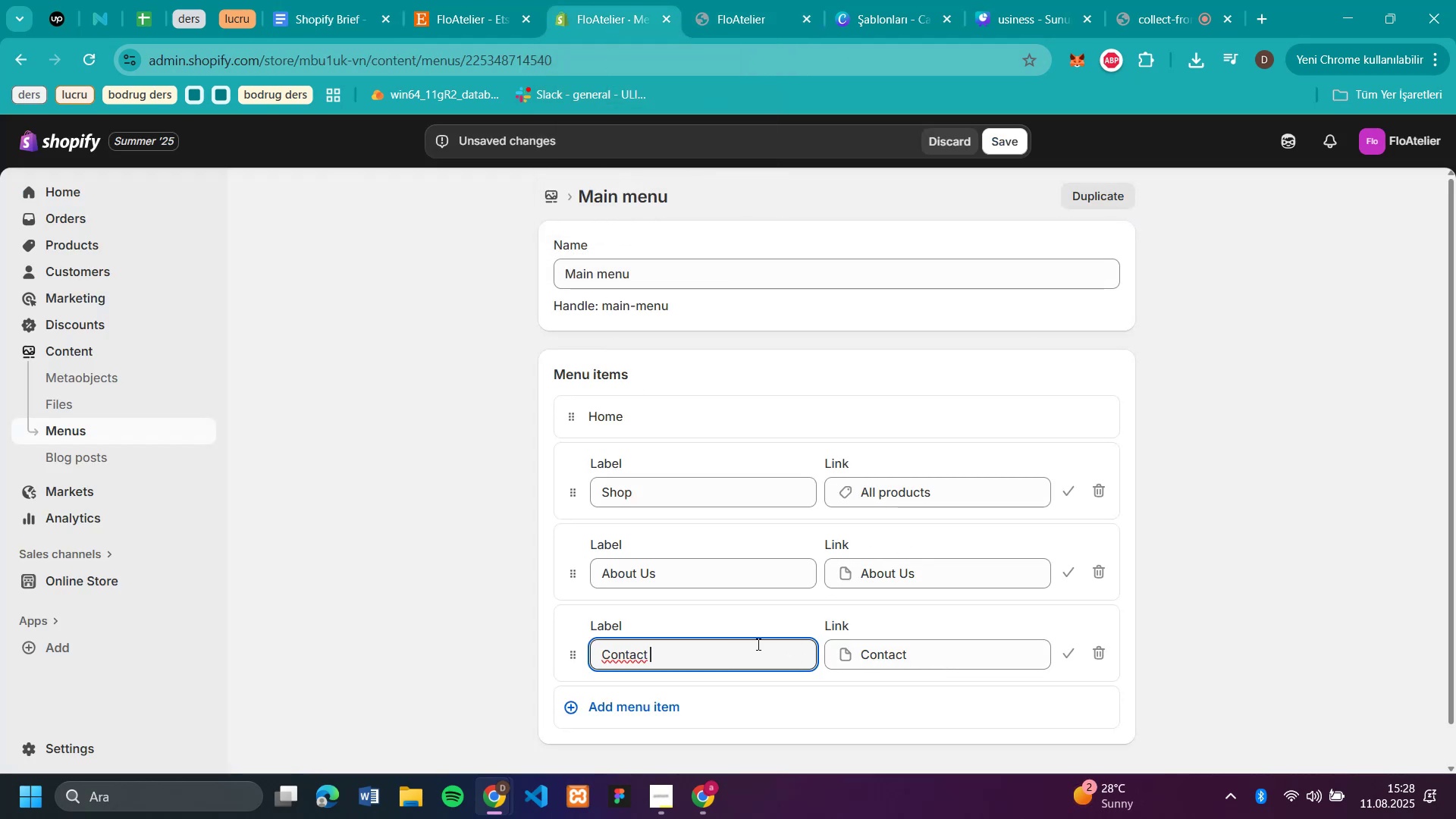 
key(U)
 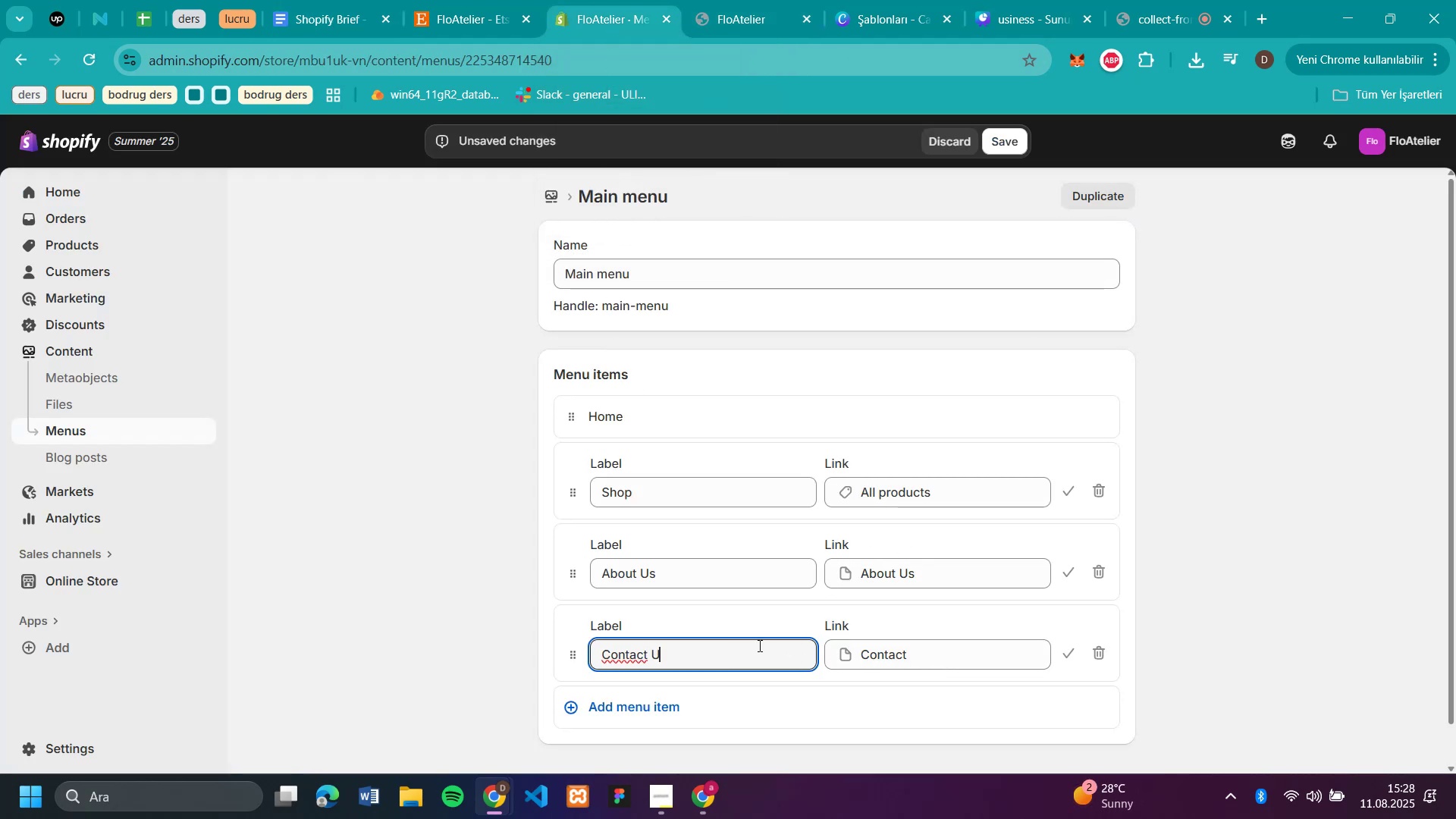 
key(CapsLock)
 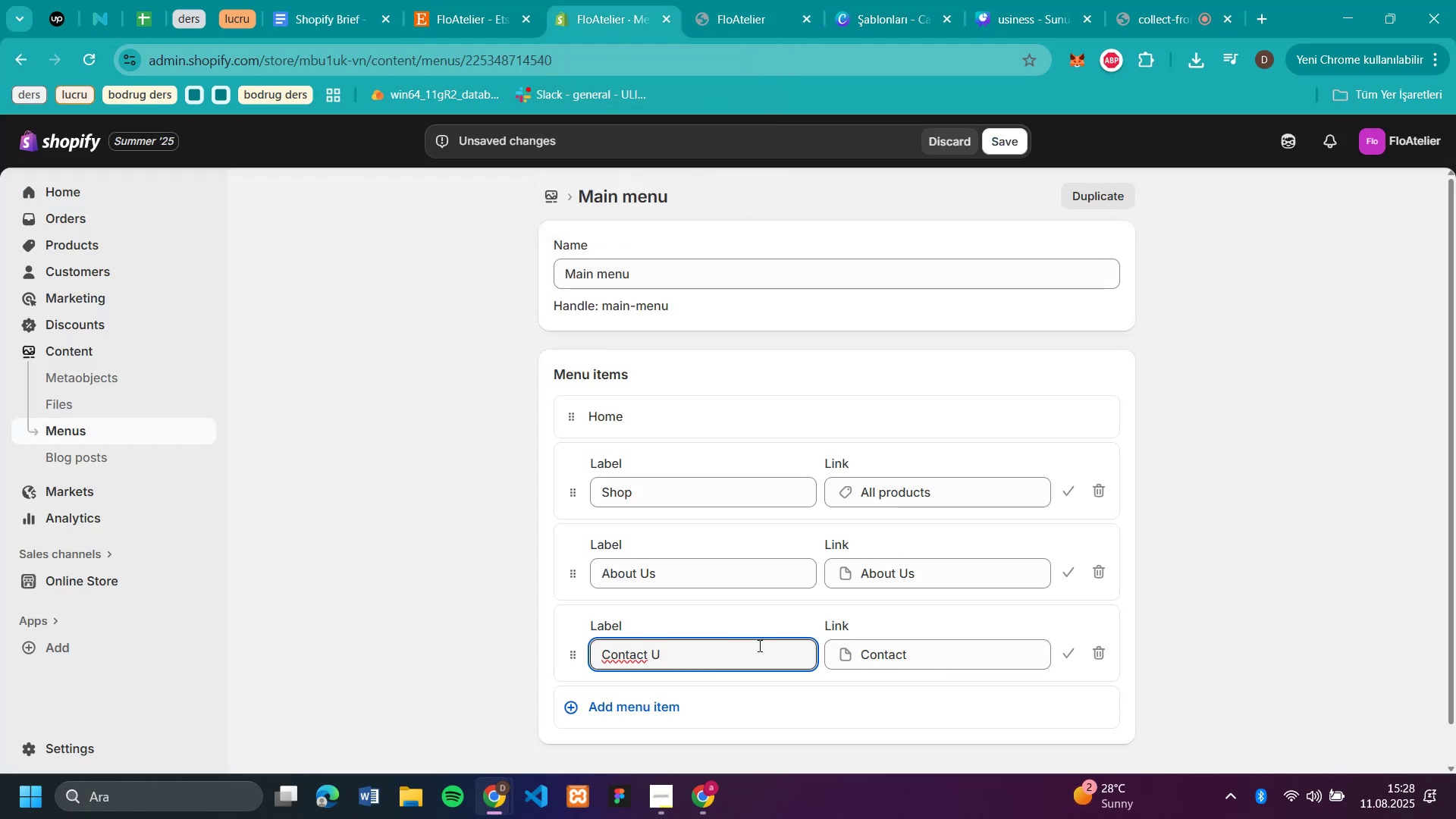 
key(S)
 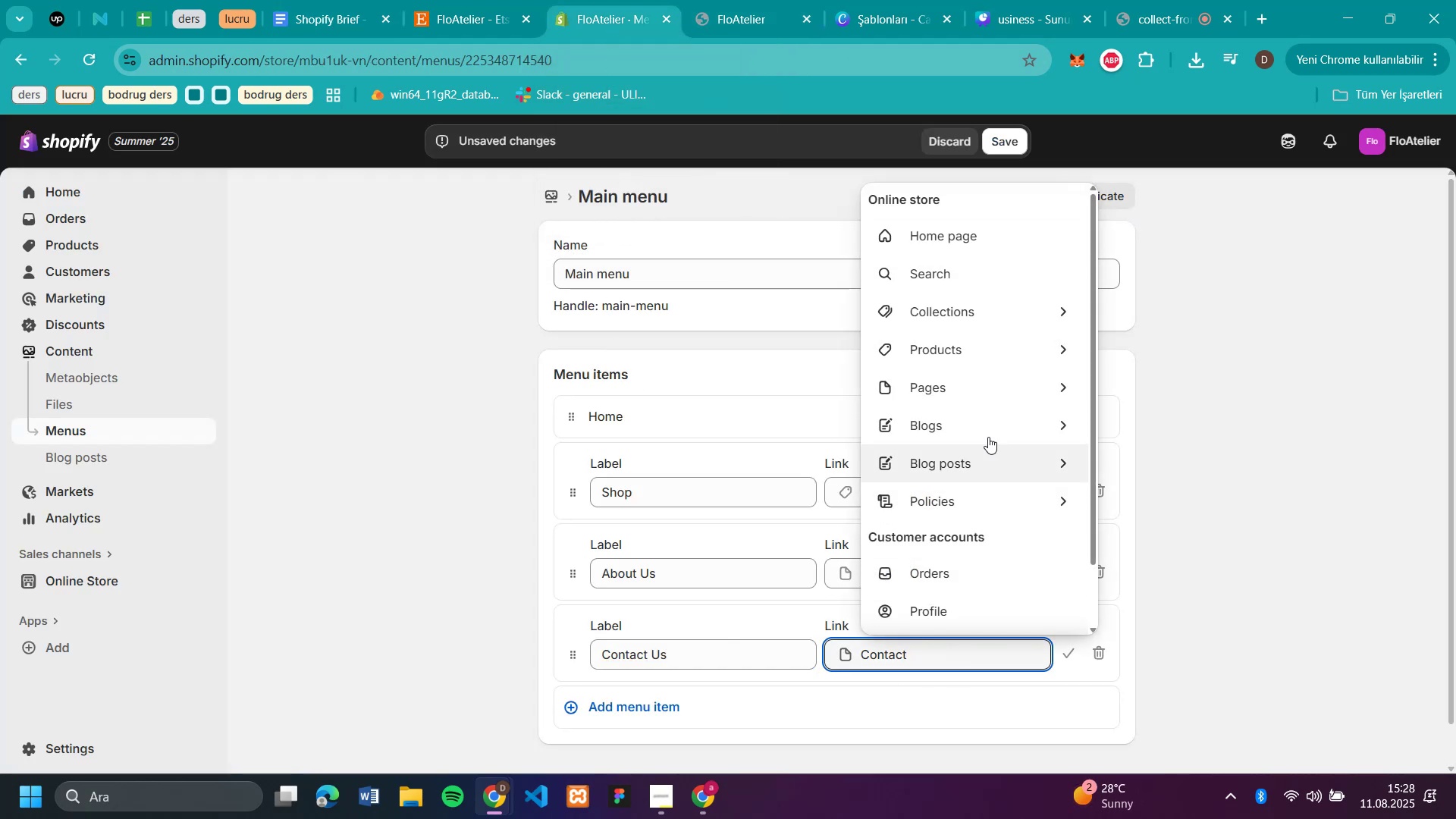 
left_click([1011, 376])
 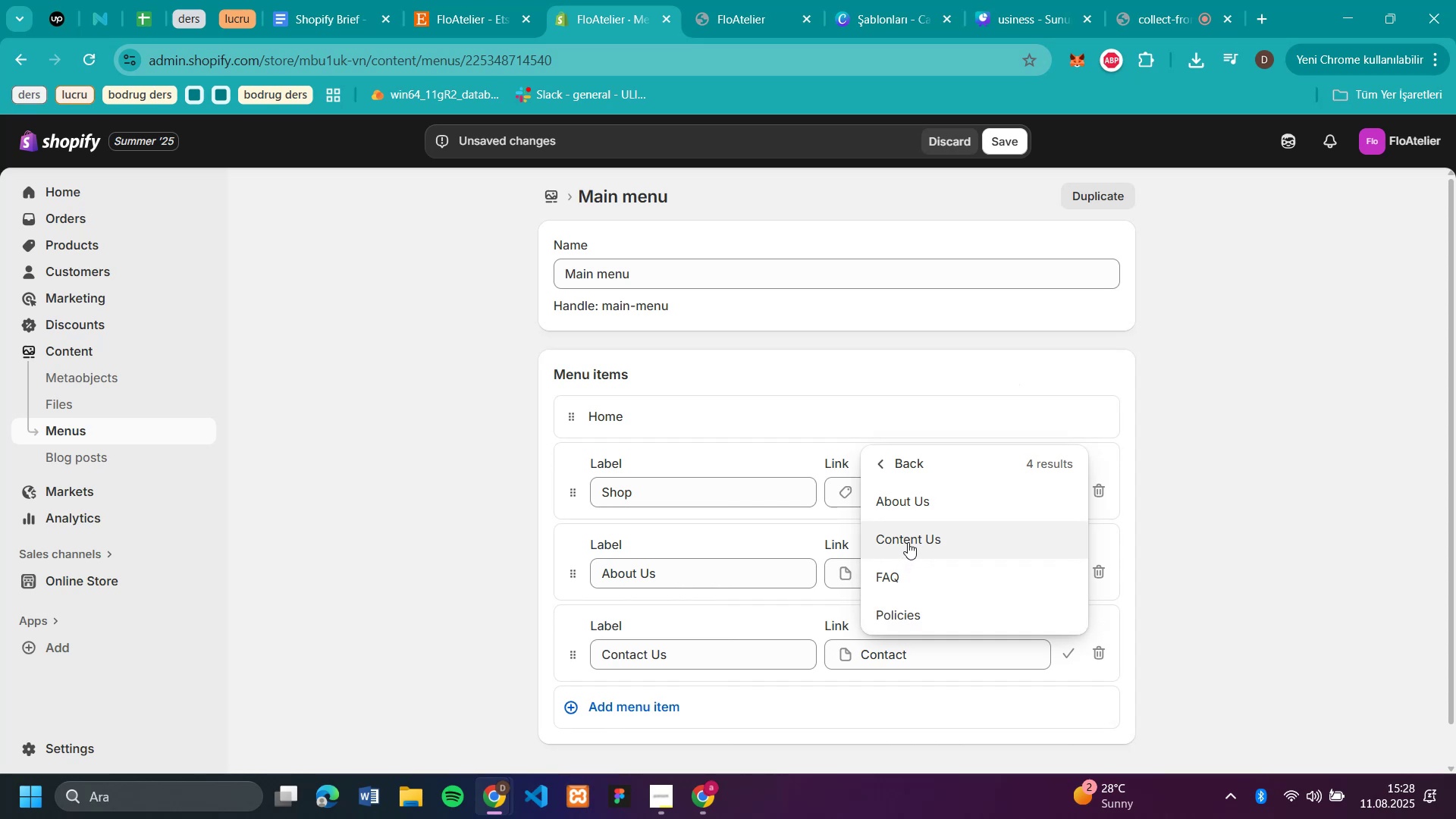 
left_click([908, 542])
 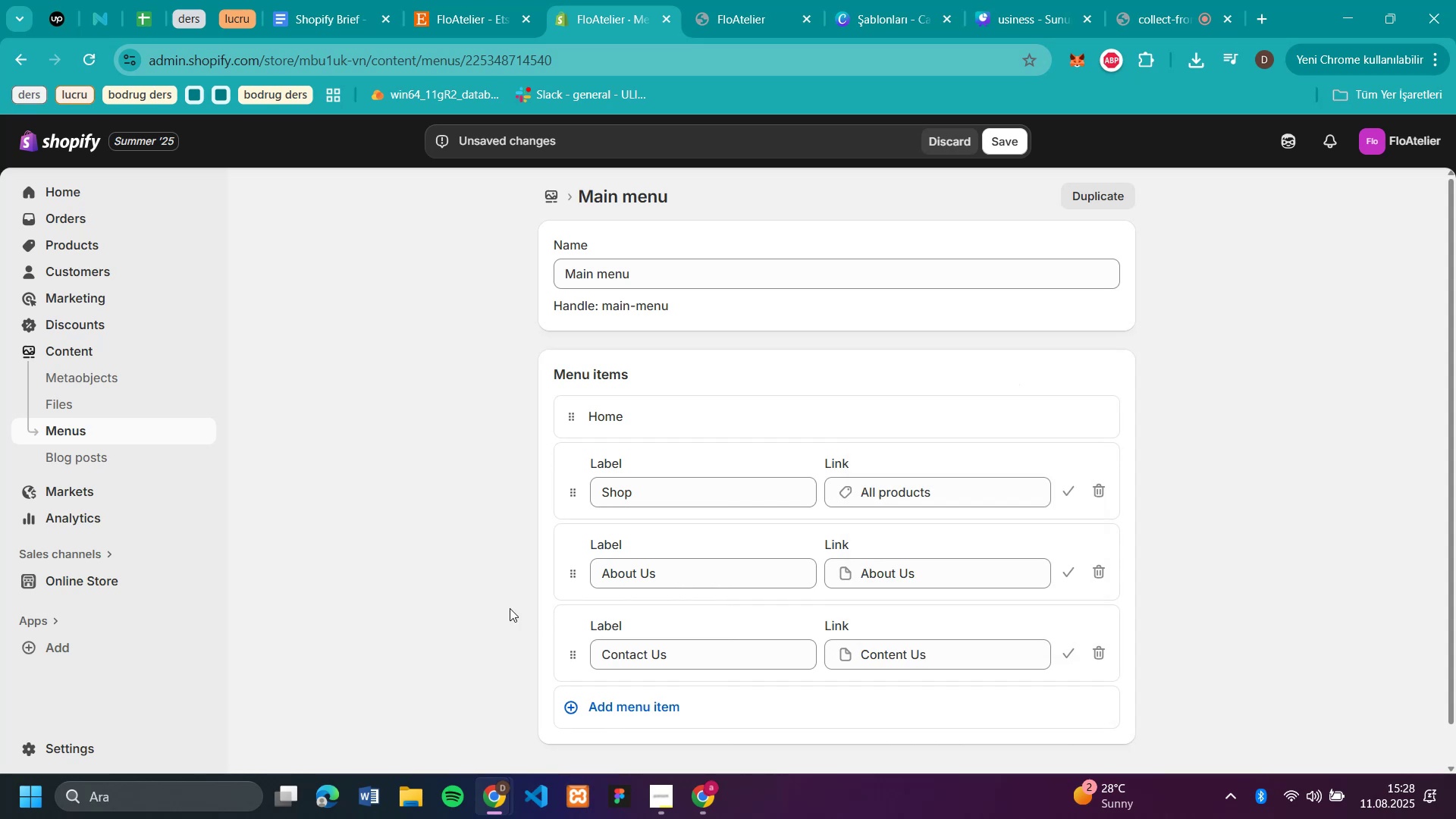 
left_click([462, 592])
 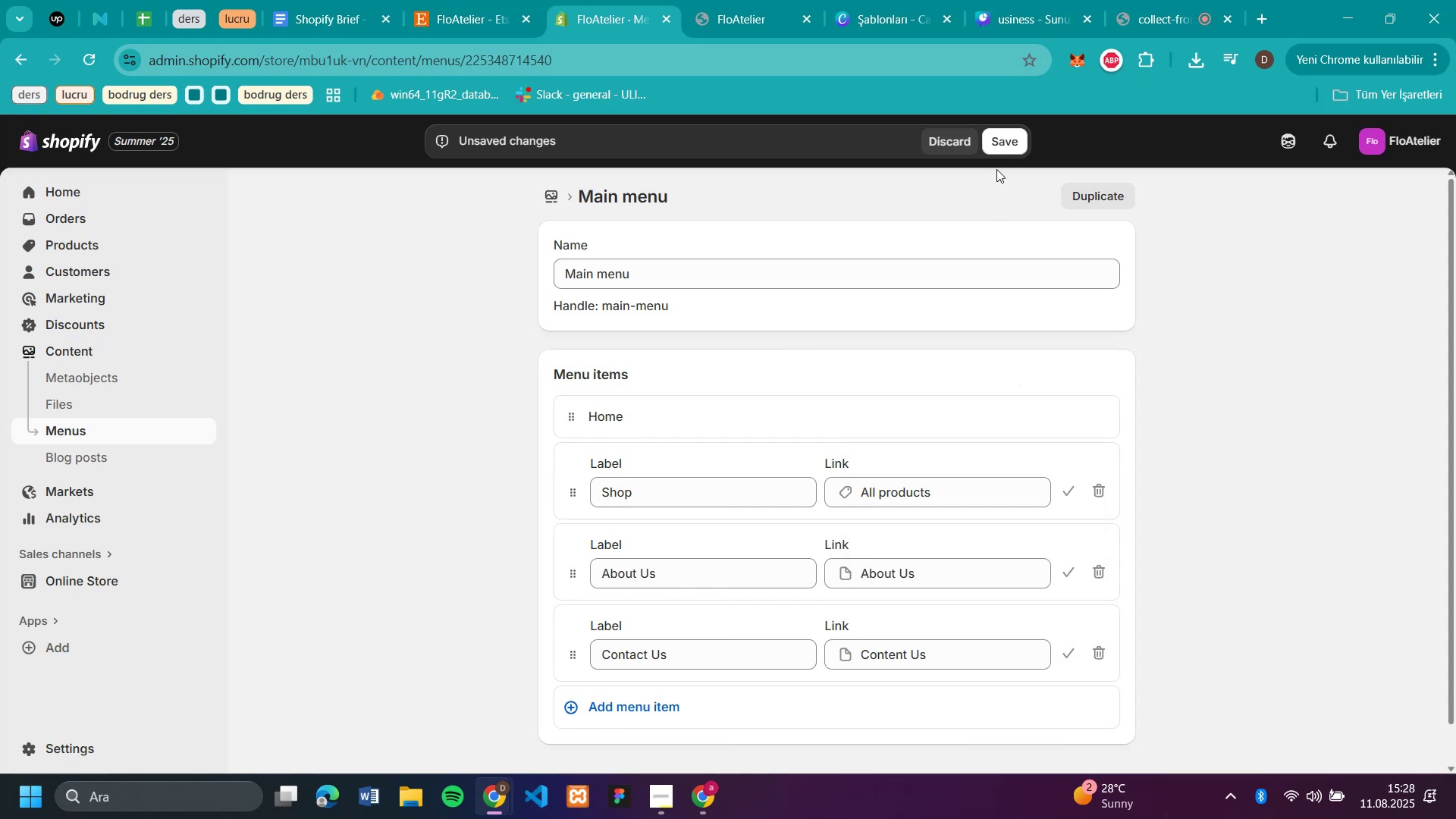 
left_click([1019, 136])
 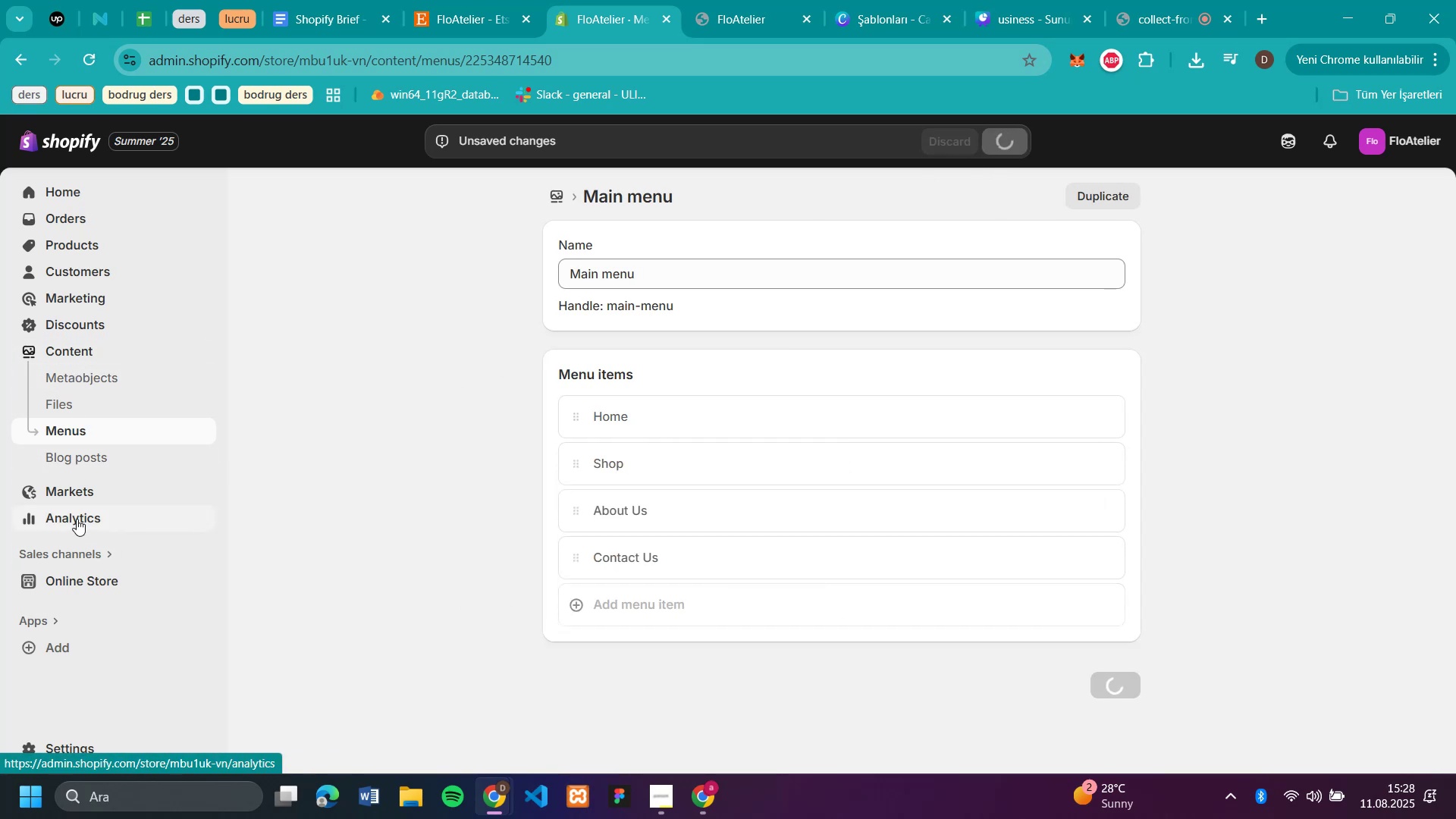 
left_click([82, 579])
 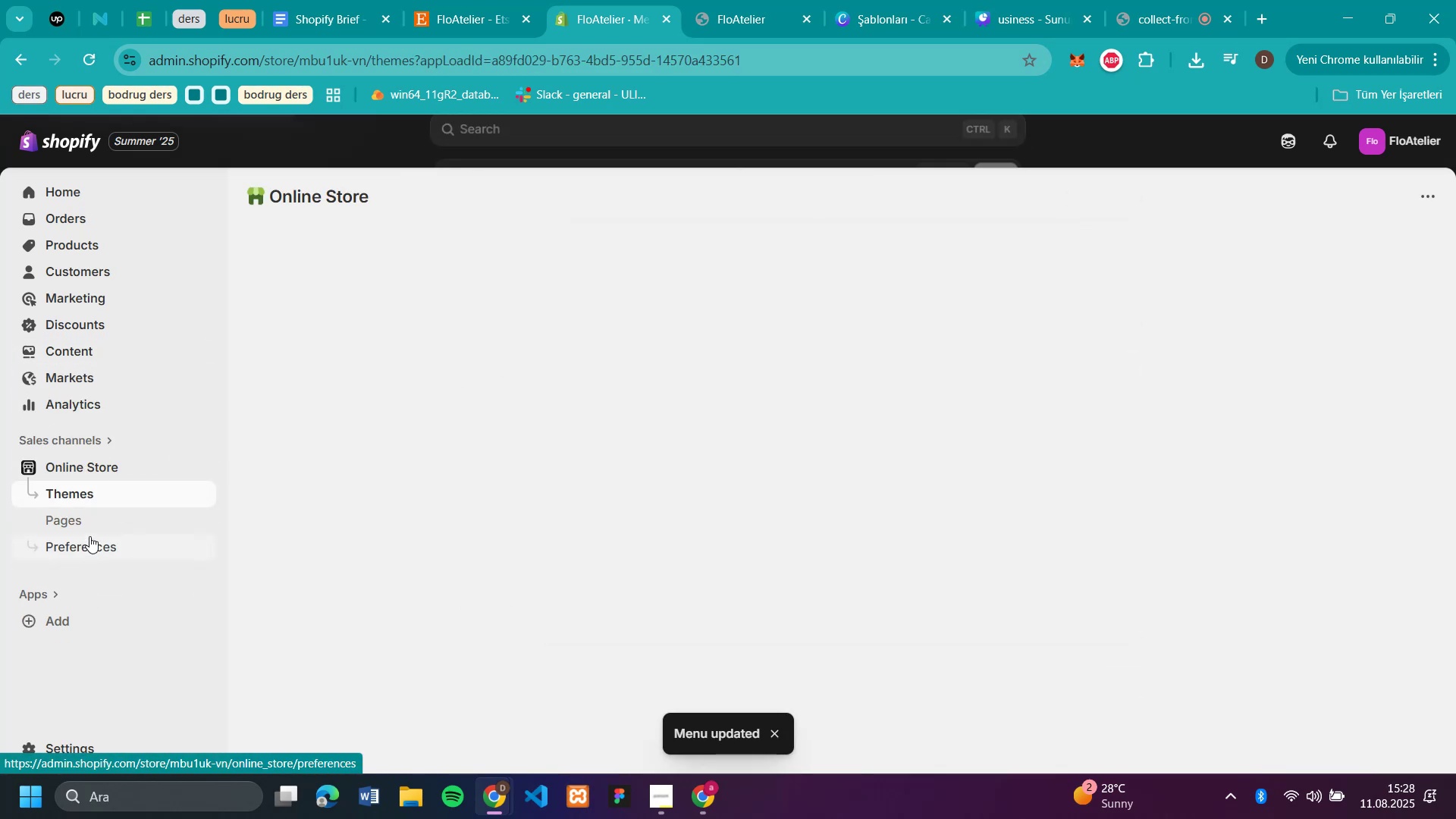 
left_click([88, 514])
 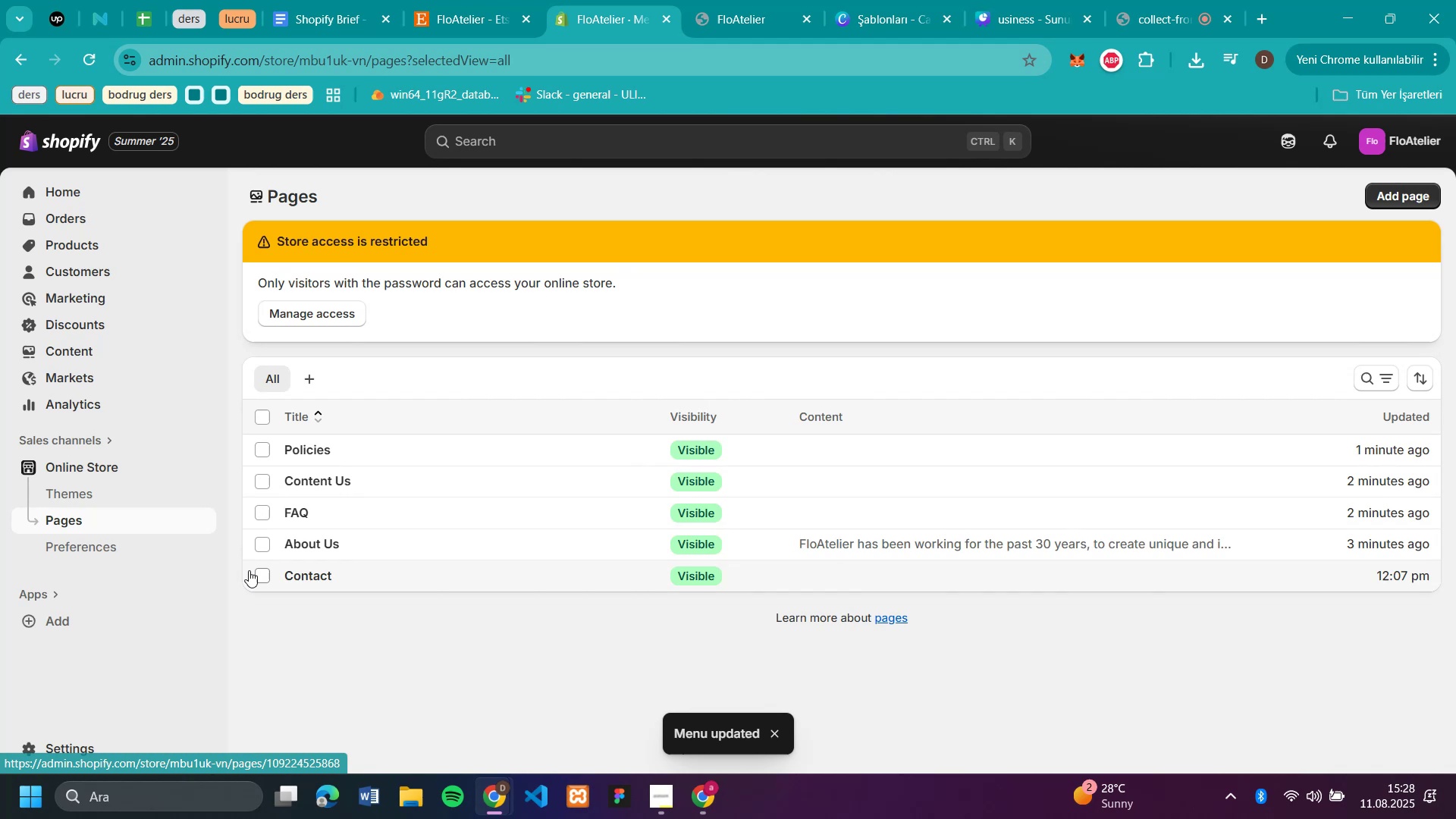 
left_click([306, 481])
 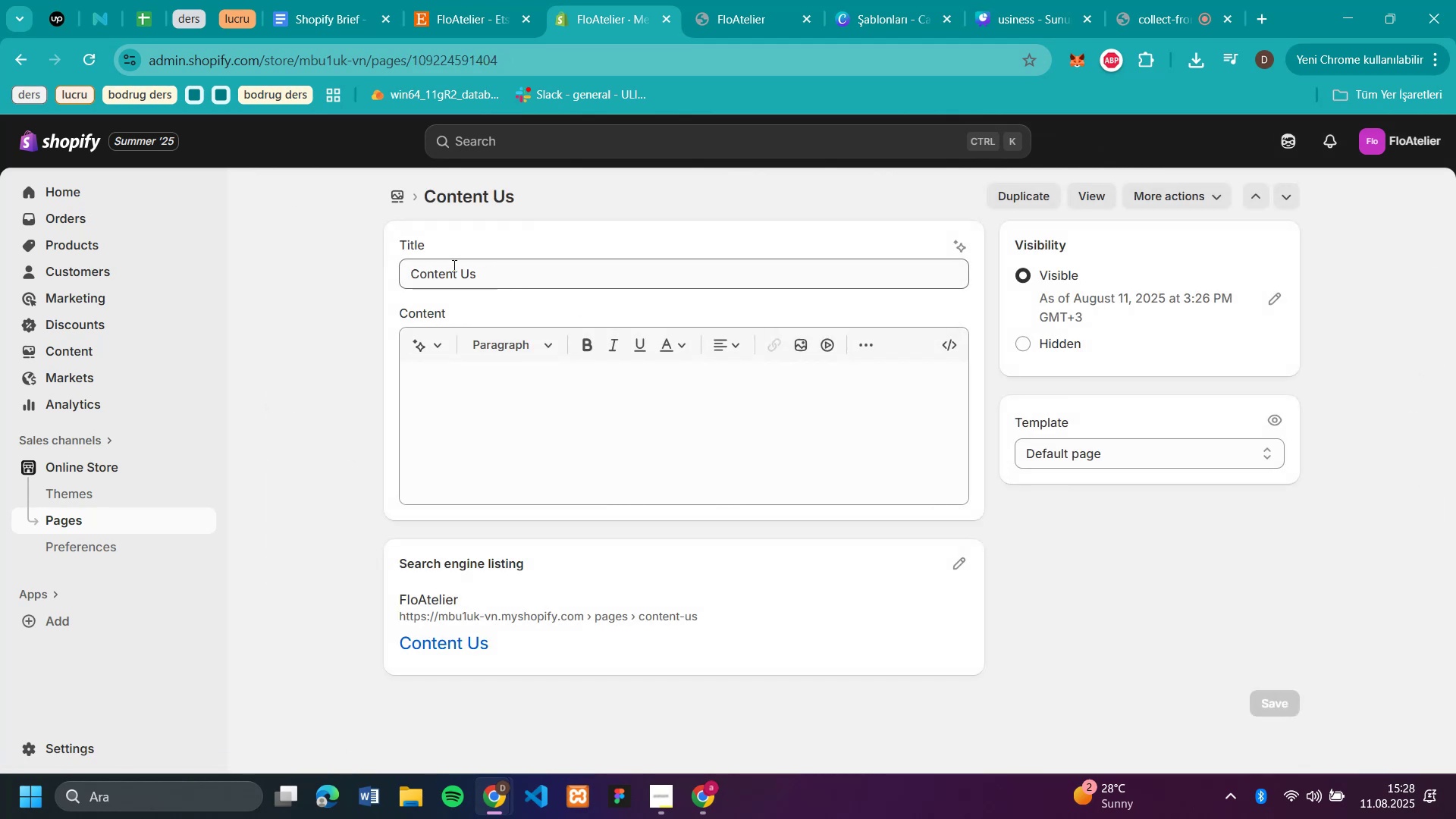 
left_click([447, 274])
 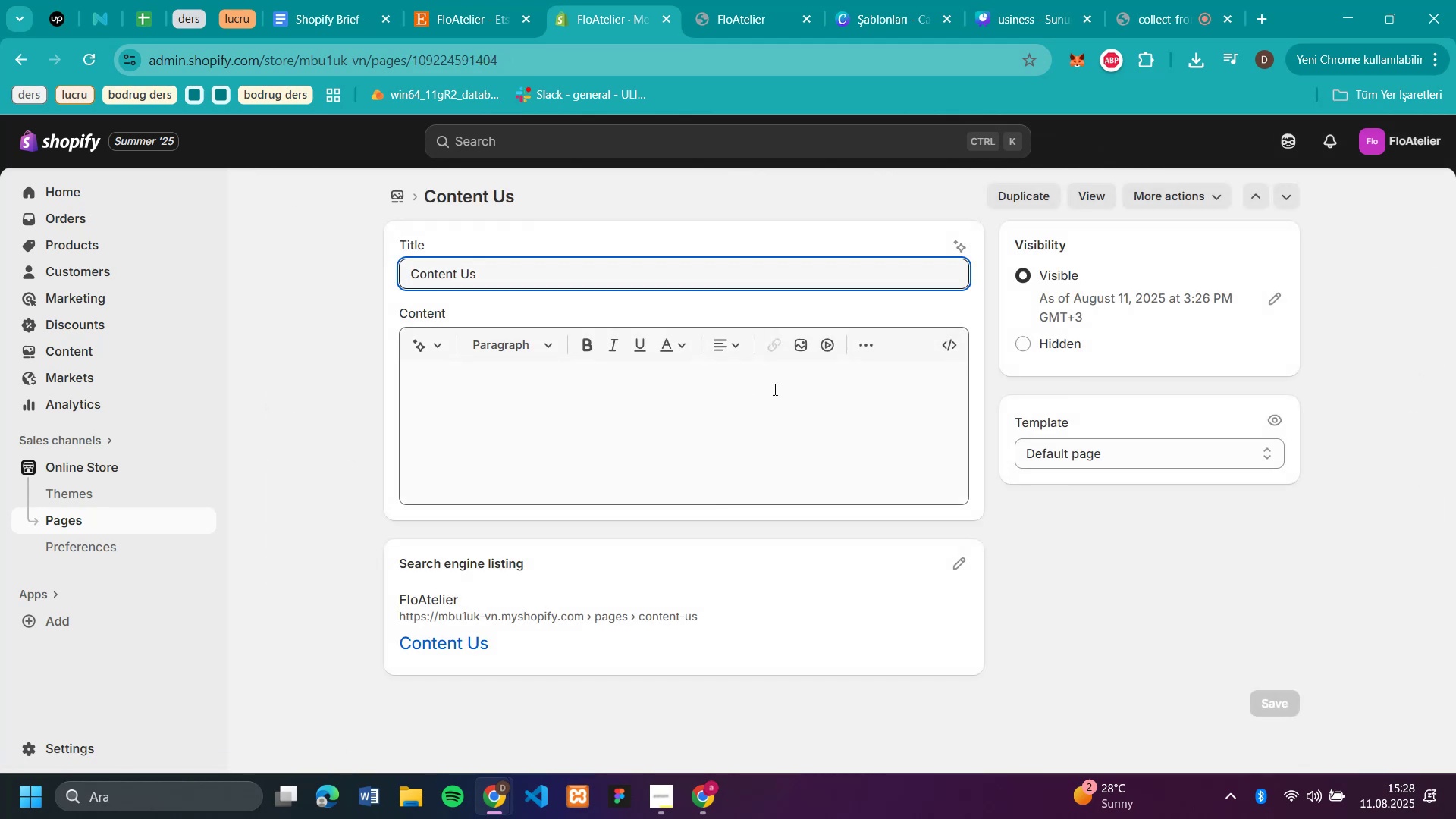 
key(Backspace)
 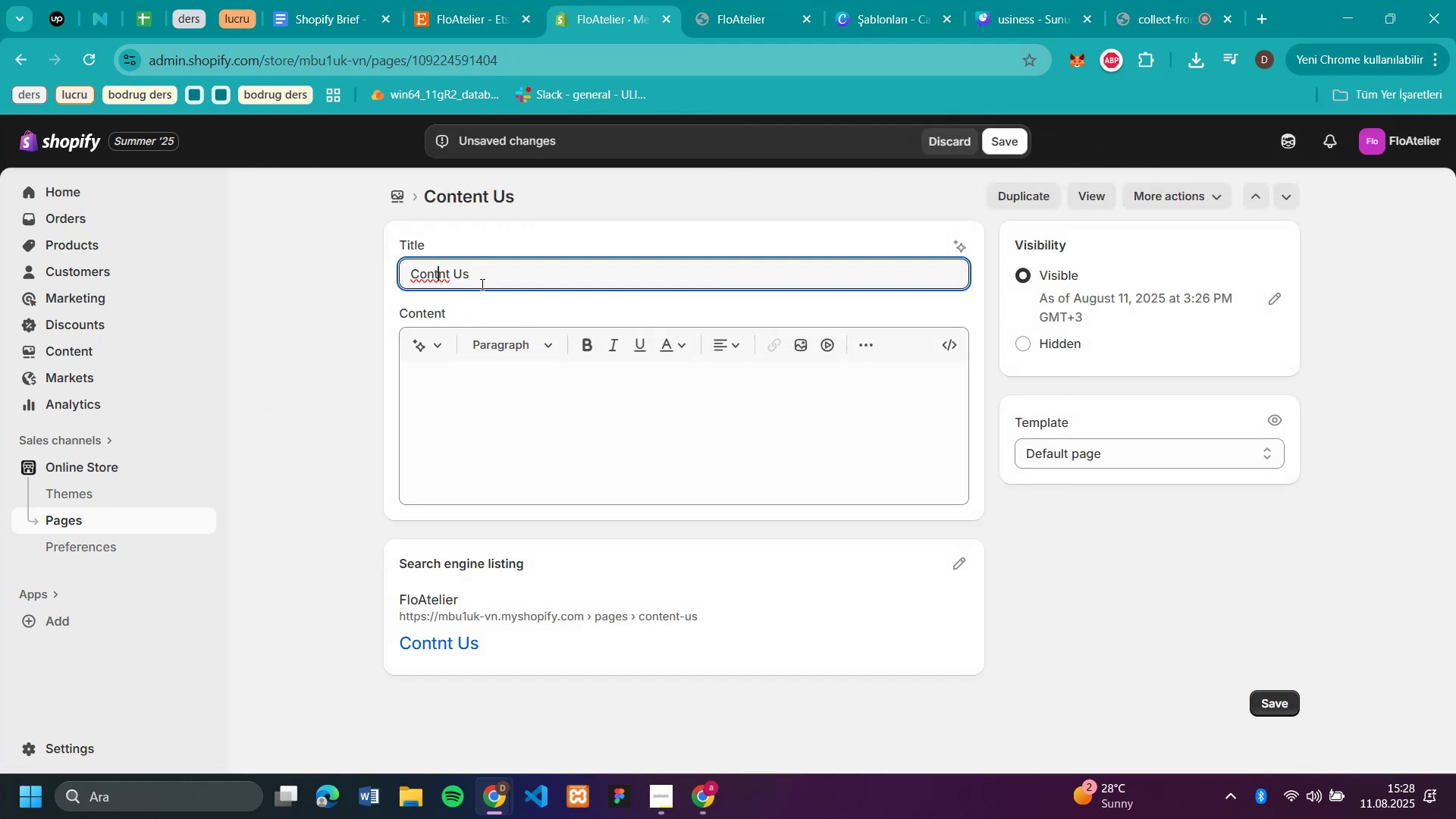 
left_click([454, 278])
 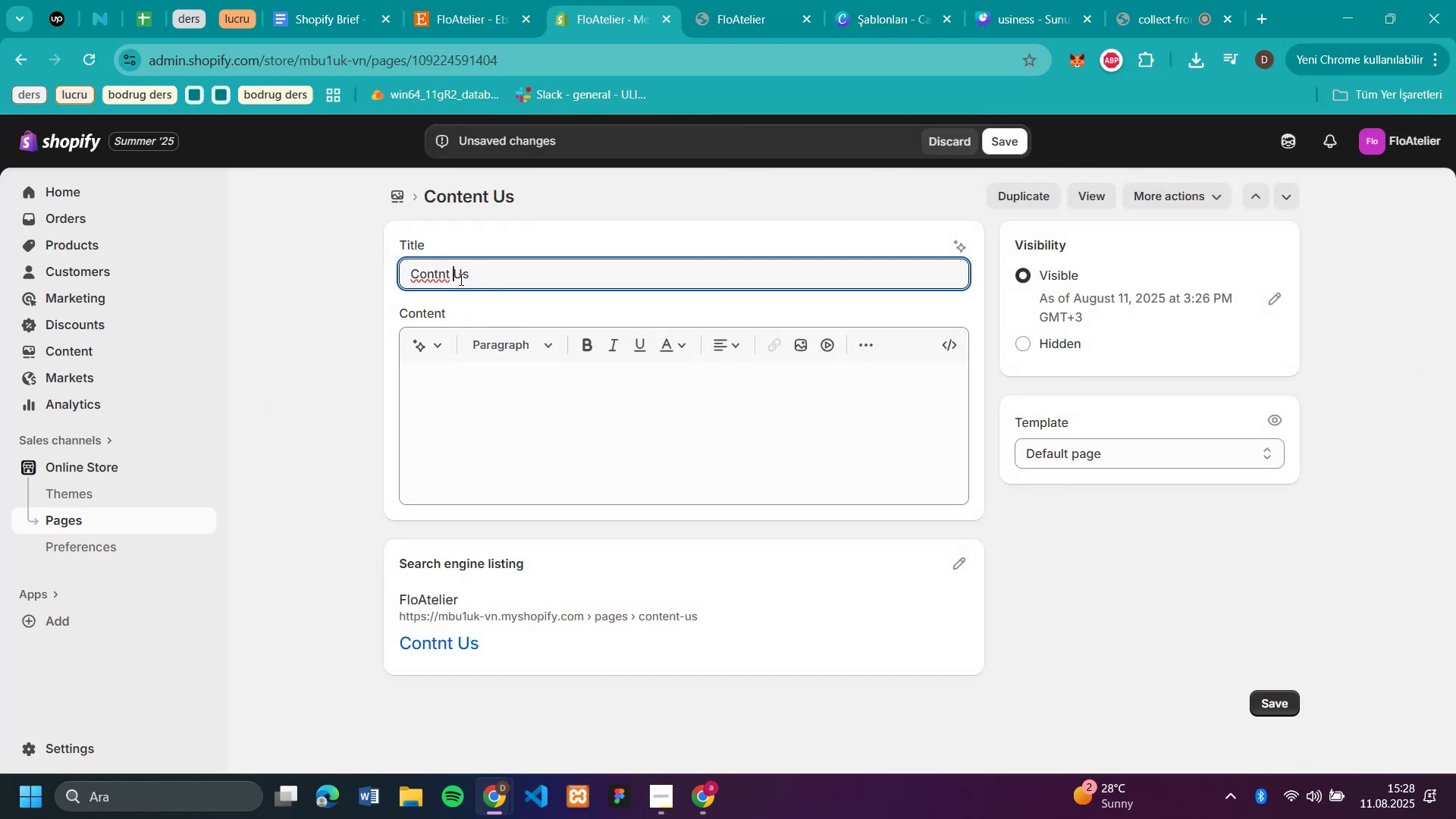 
key(Backspace)
key(Backspace)
key(Backspace)
type(act )
 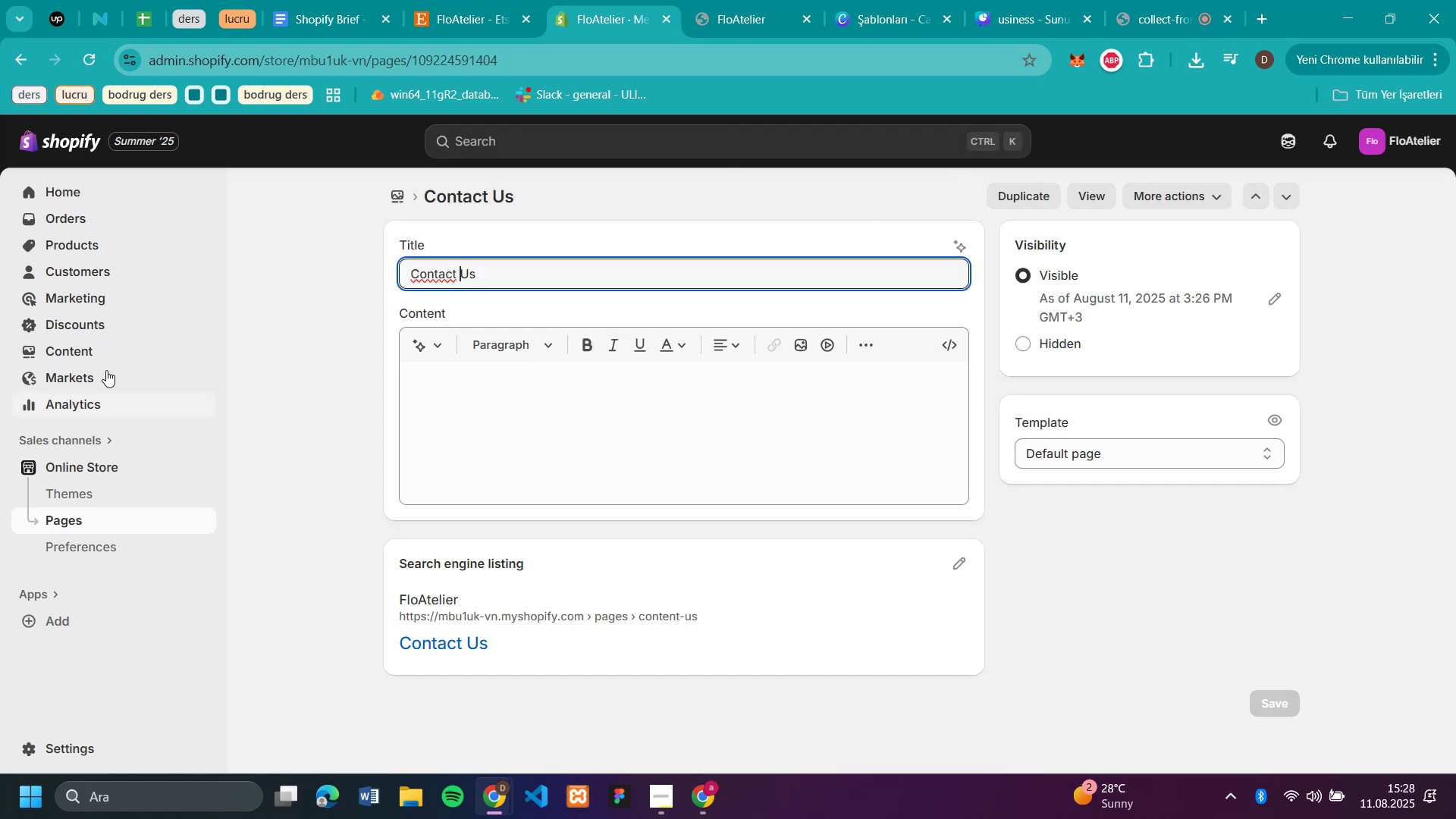 
left_click([92, 340])
 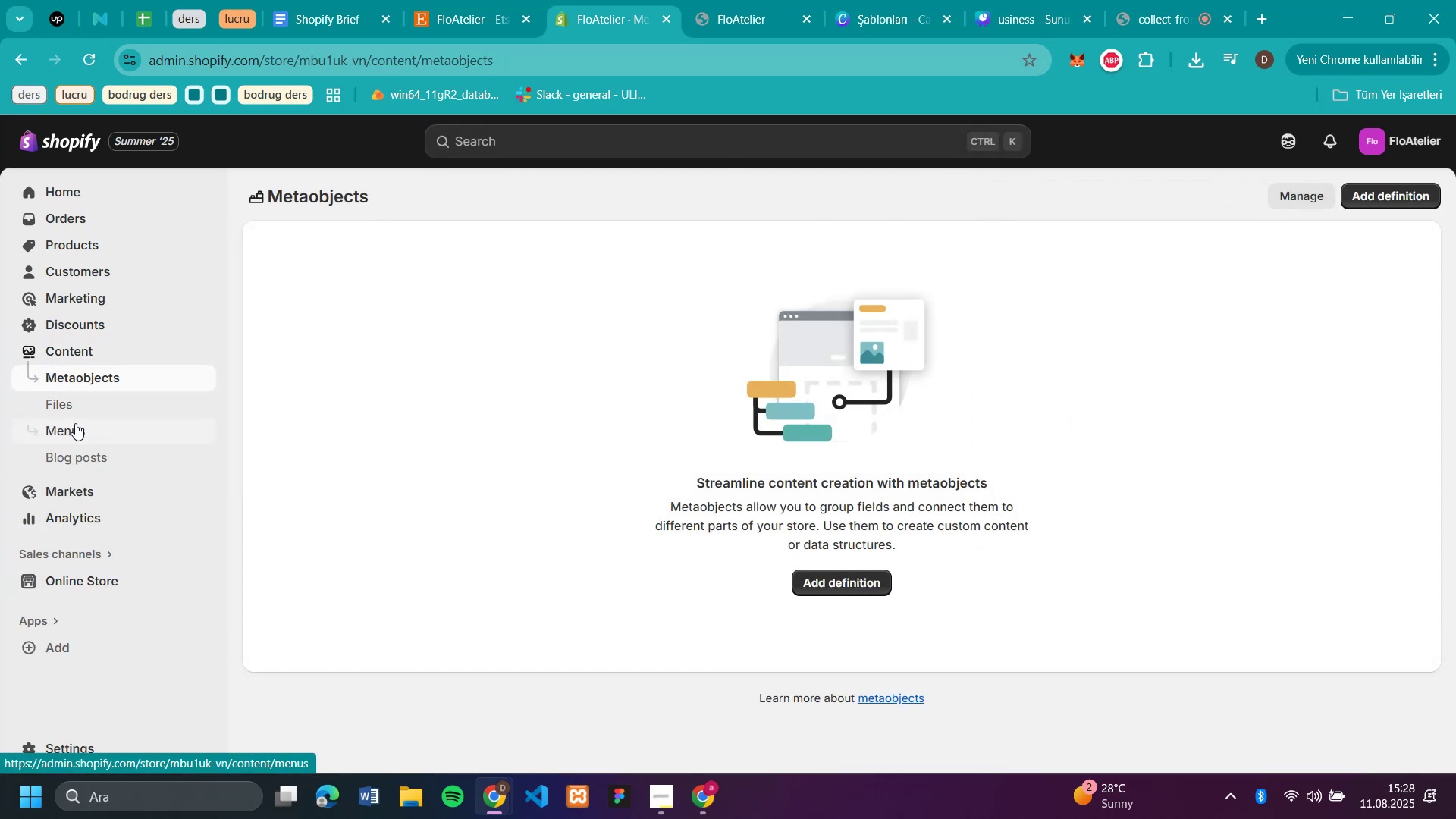 
left_click([75, 423])
 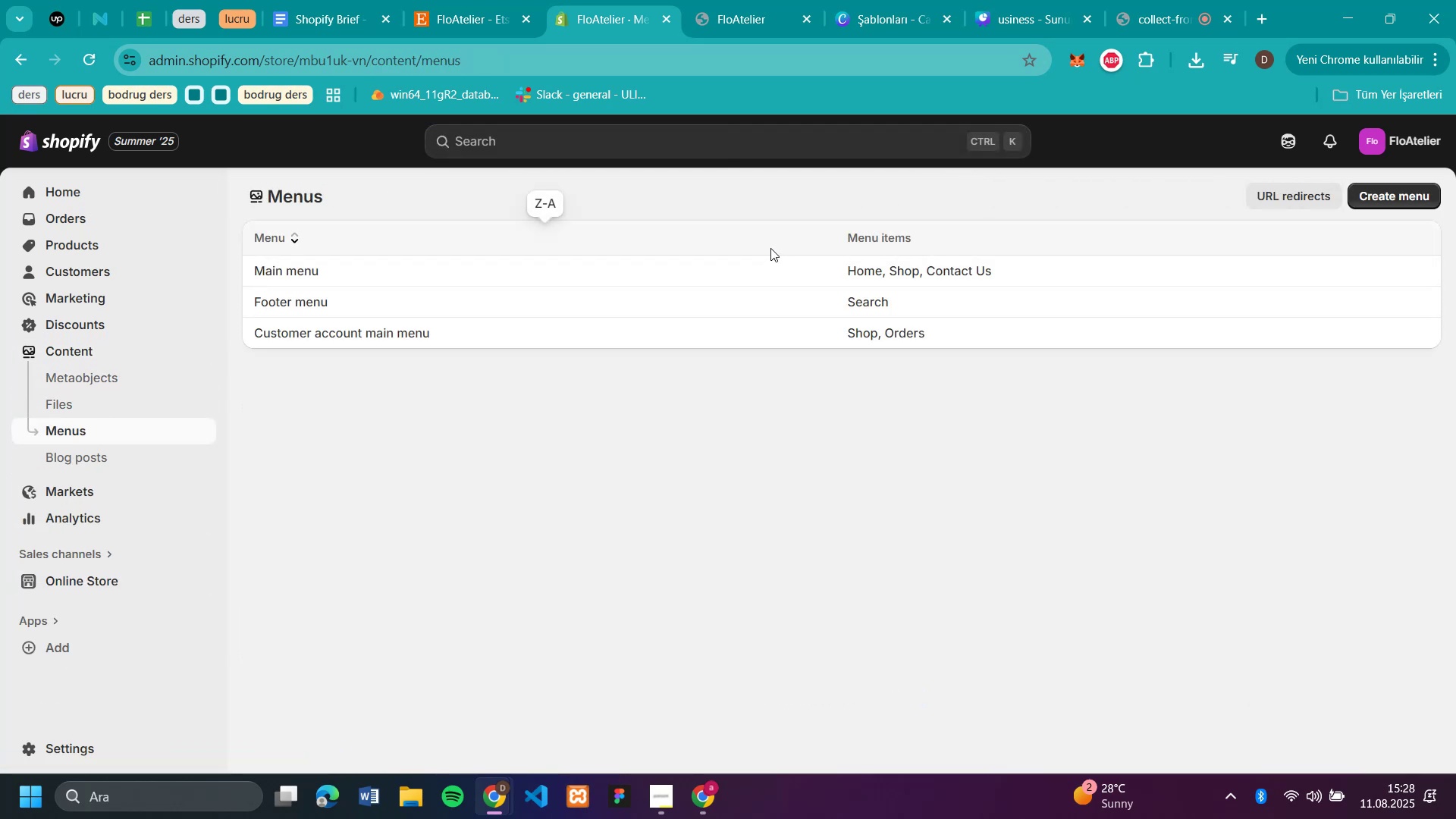 
left_click([770, 260])
 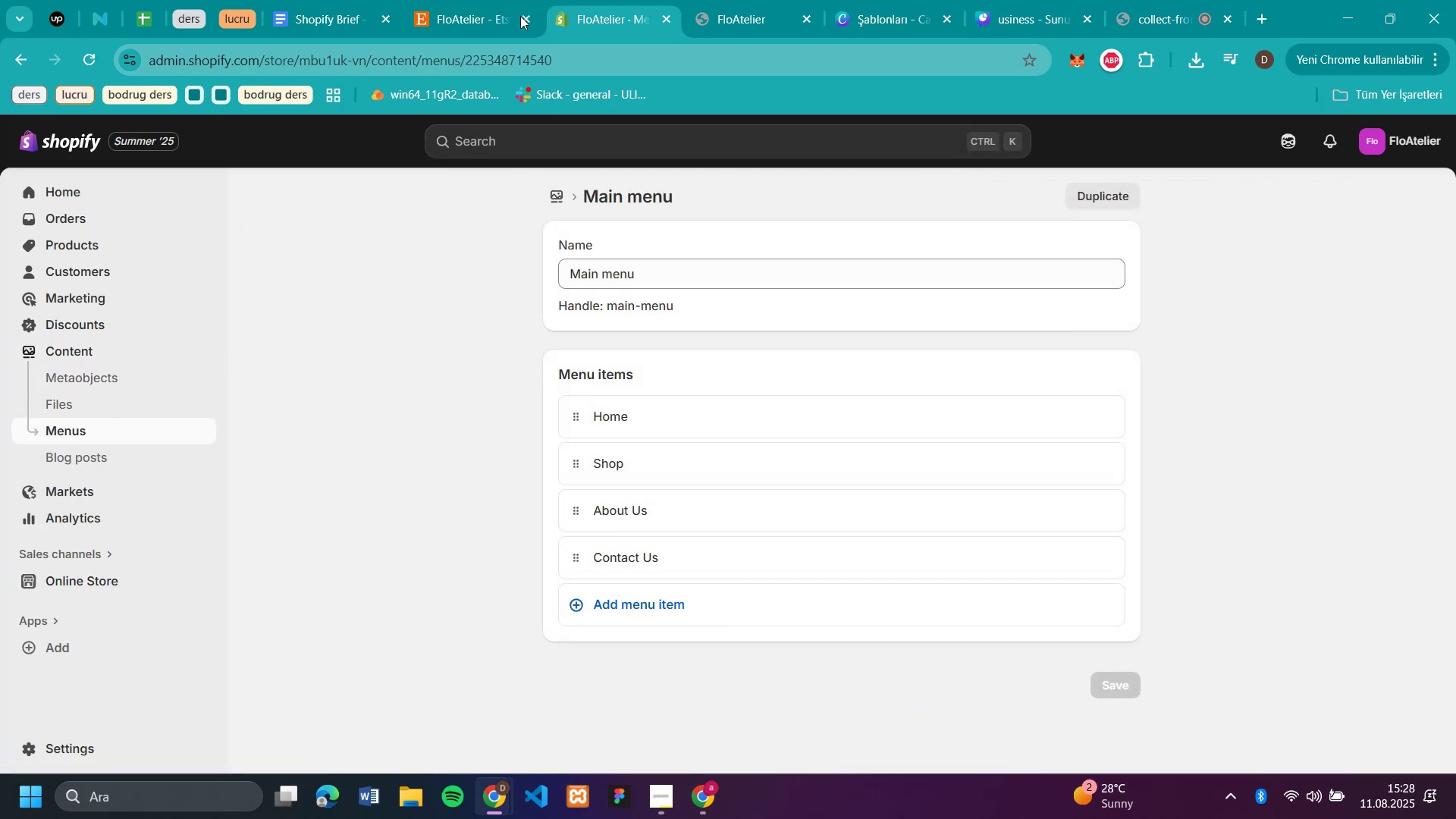 
left_click([366, 14])
 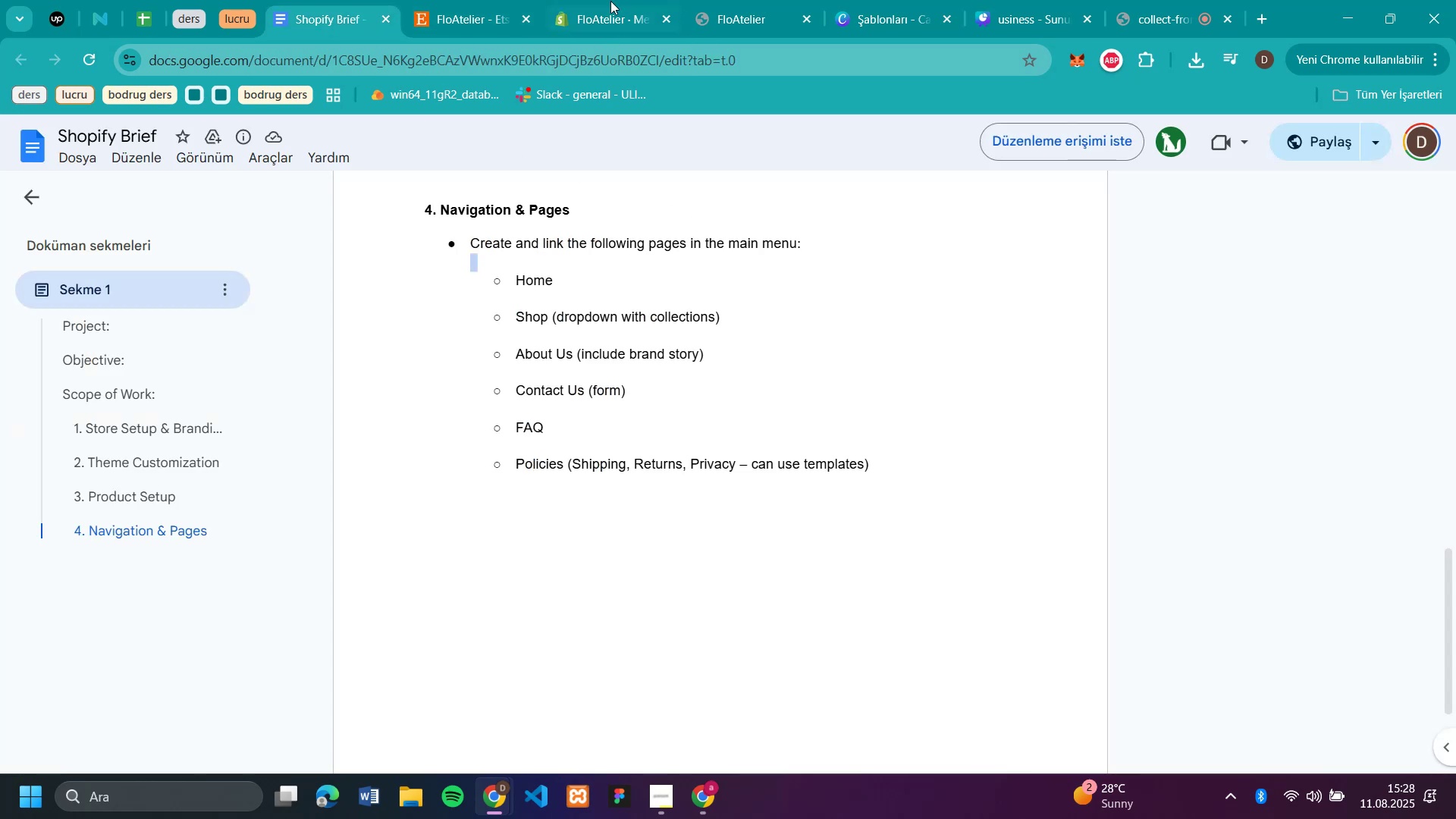 
left_click([611, 11])
 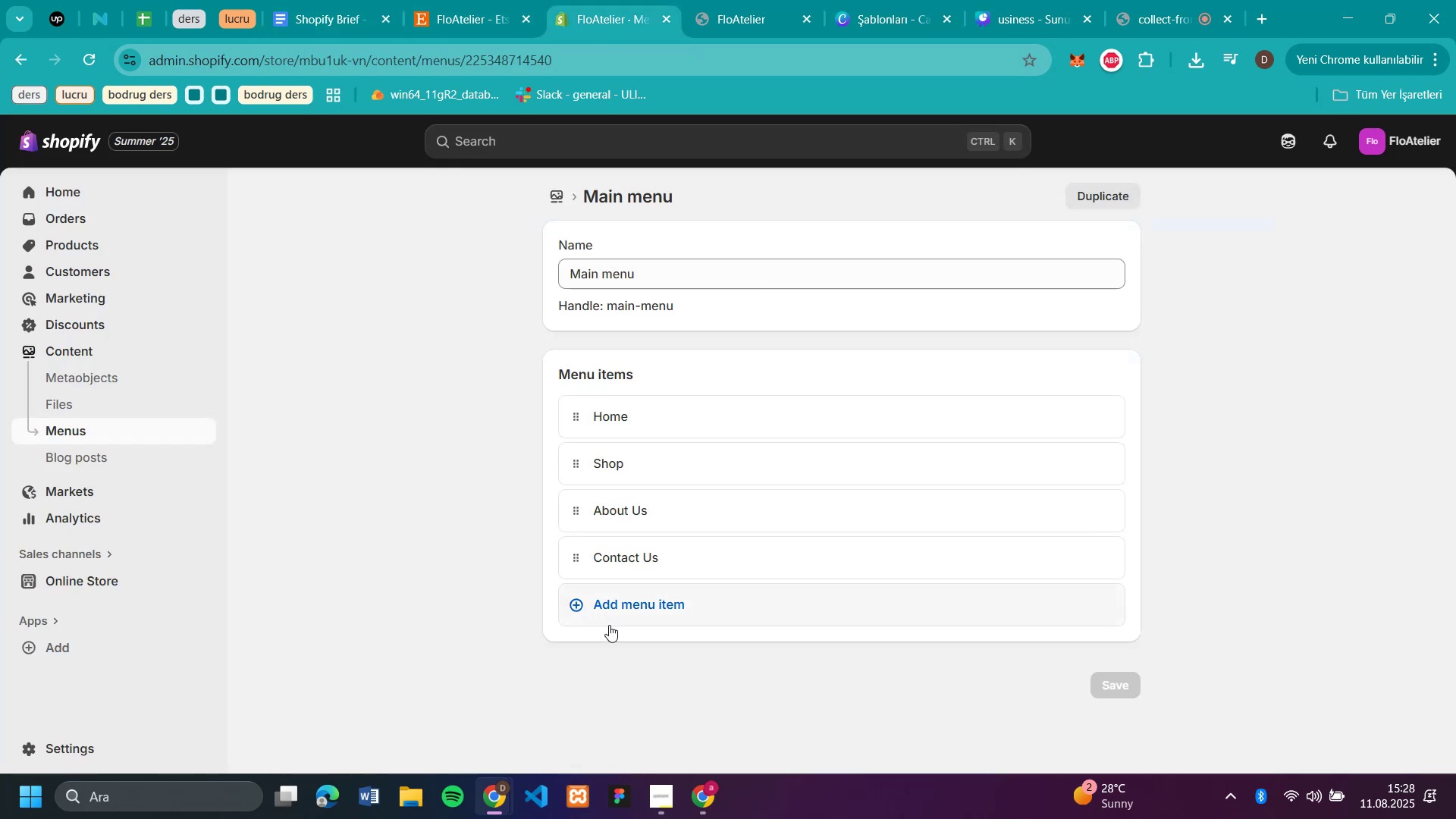 
left_click([607, 608])
 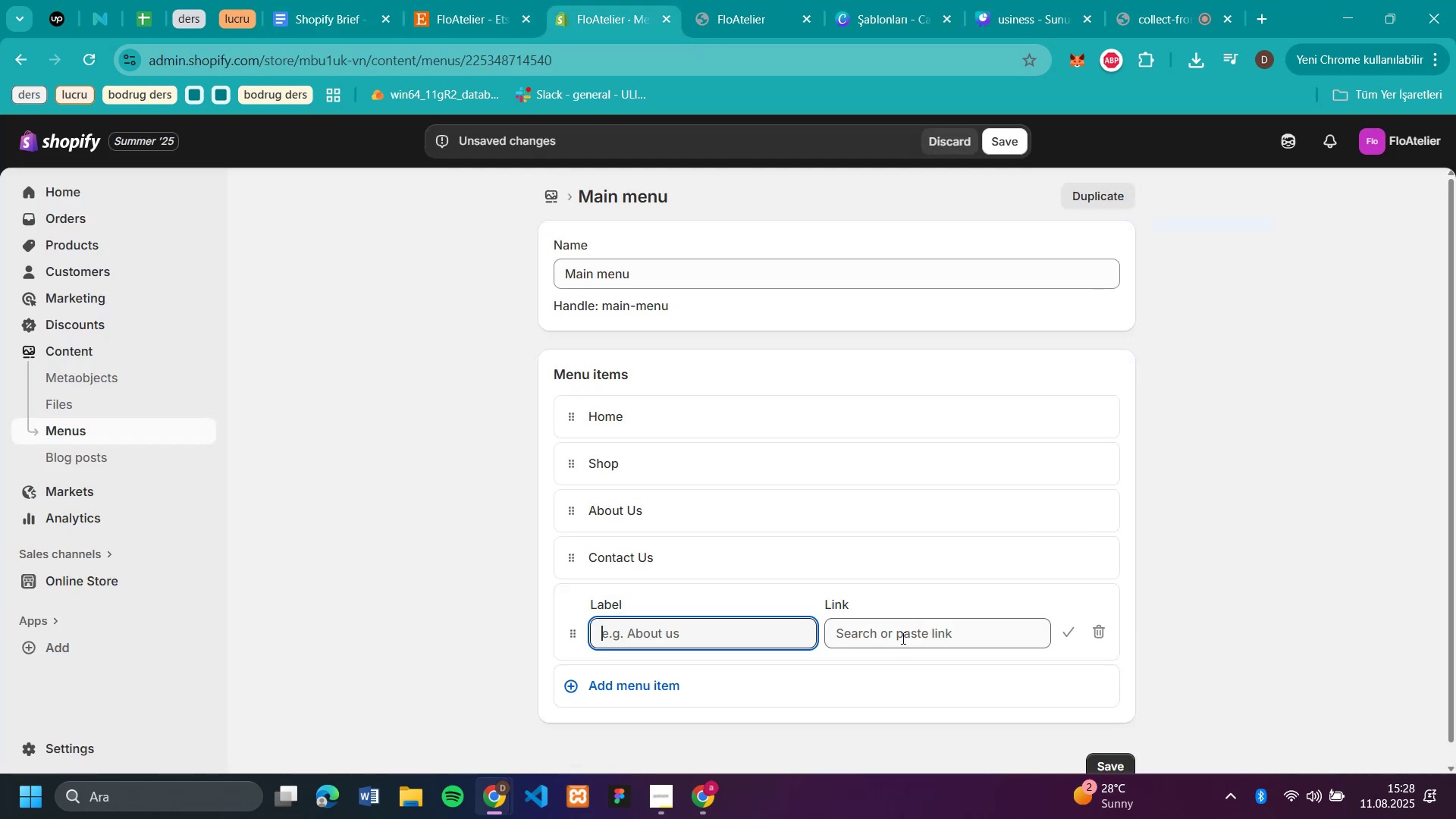 
left_click([902, 638])
 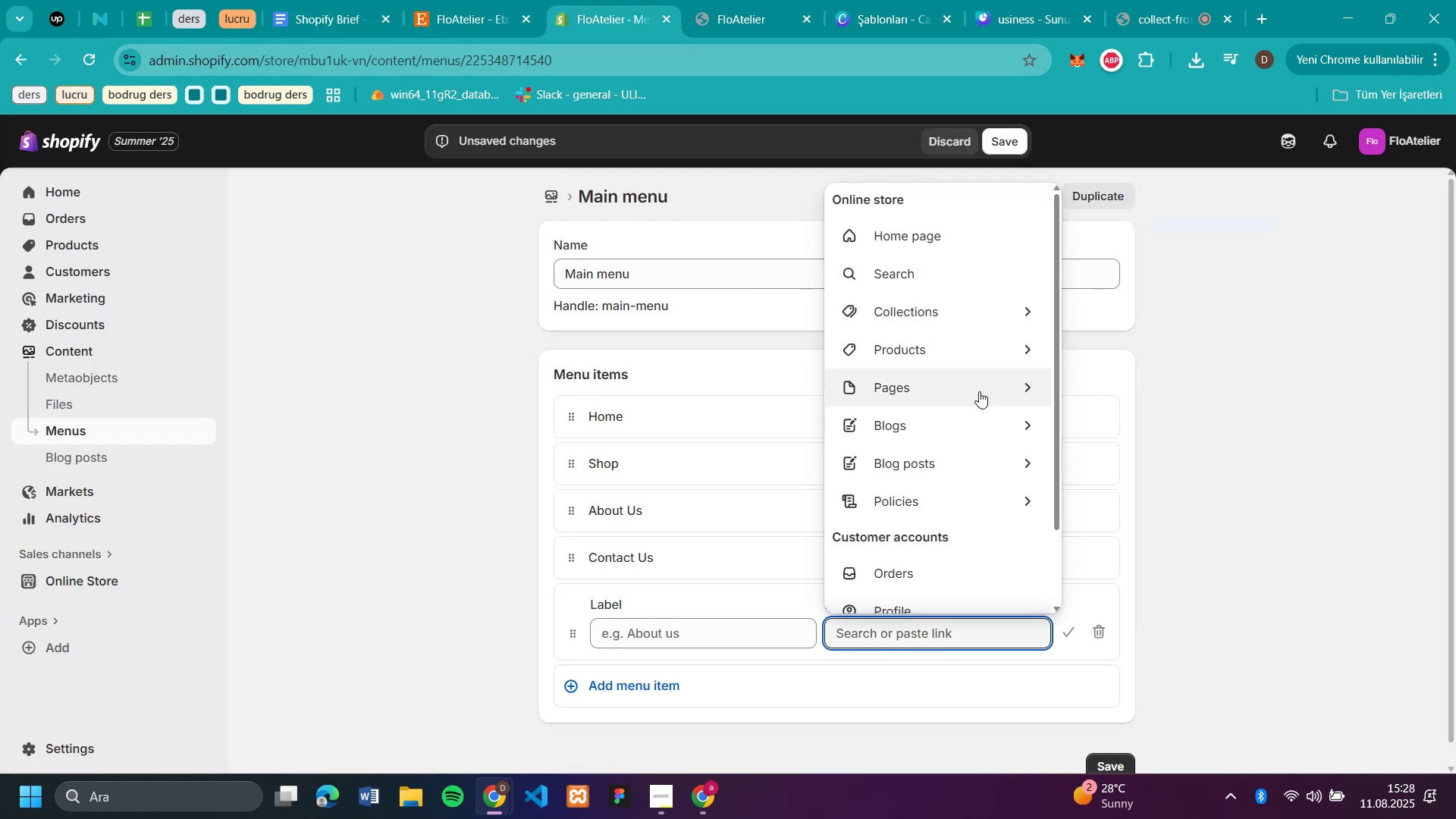 
left_click([979, 391])
 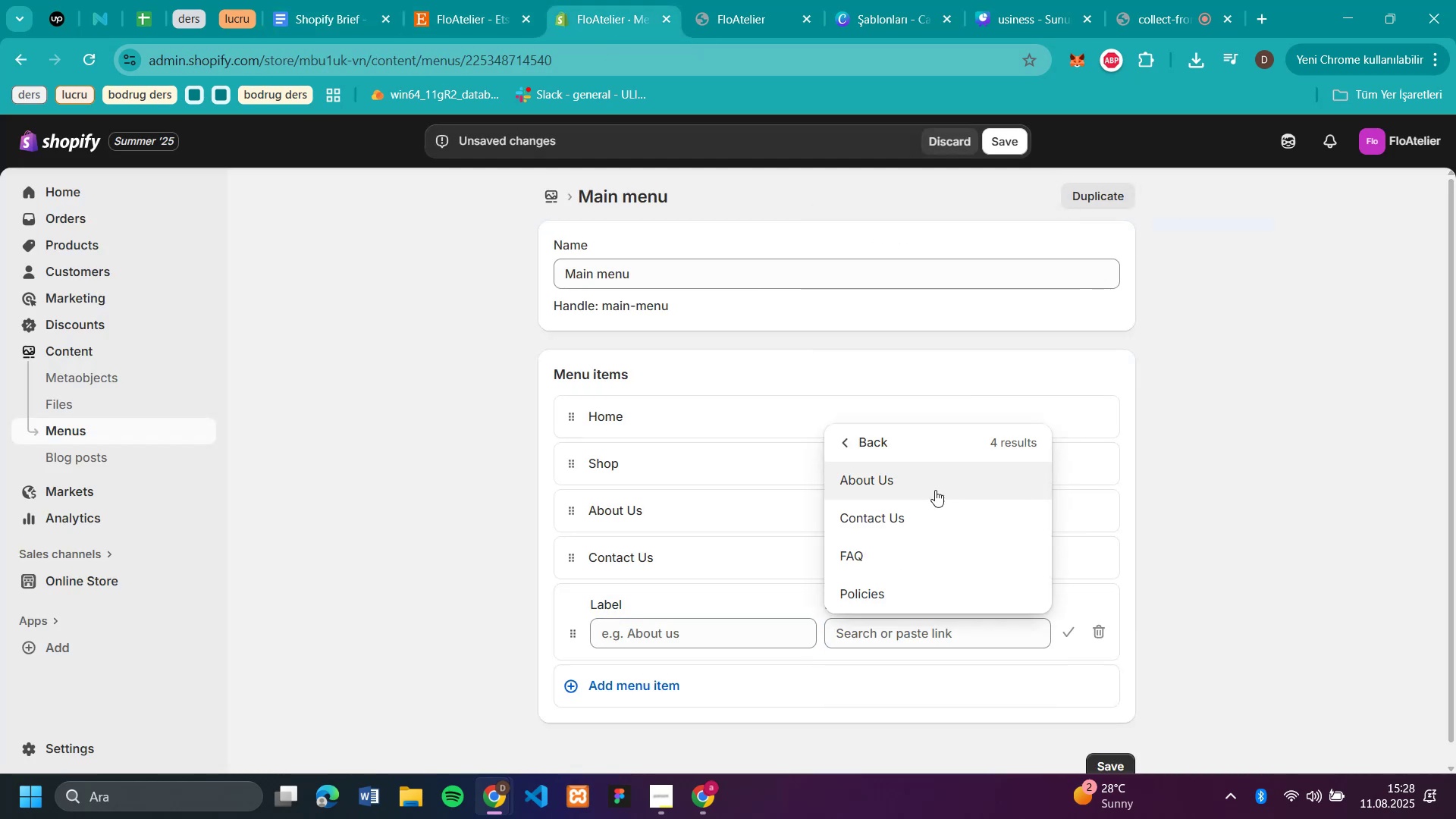 
left_click([899, 557])
 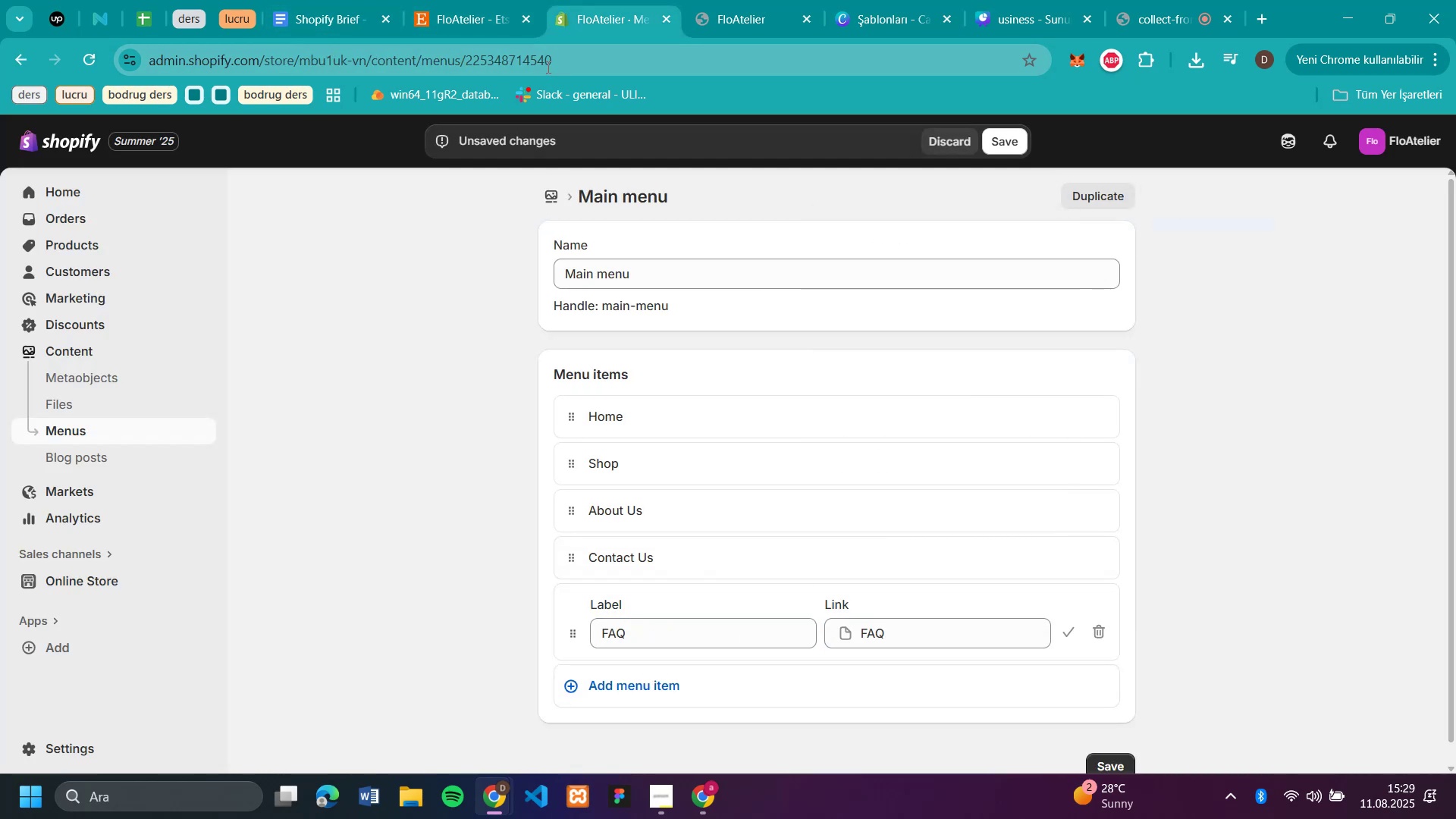 
left_click([319, 24])
 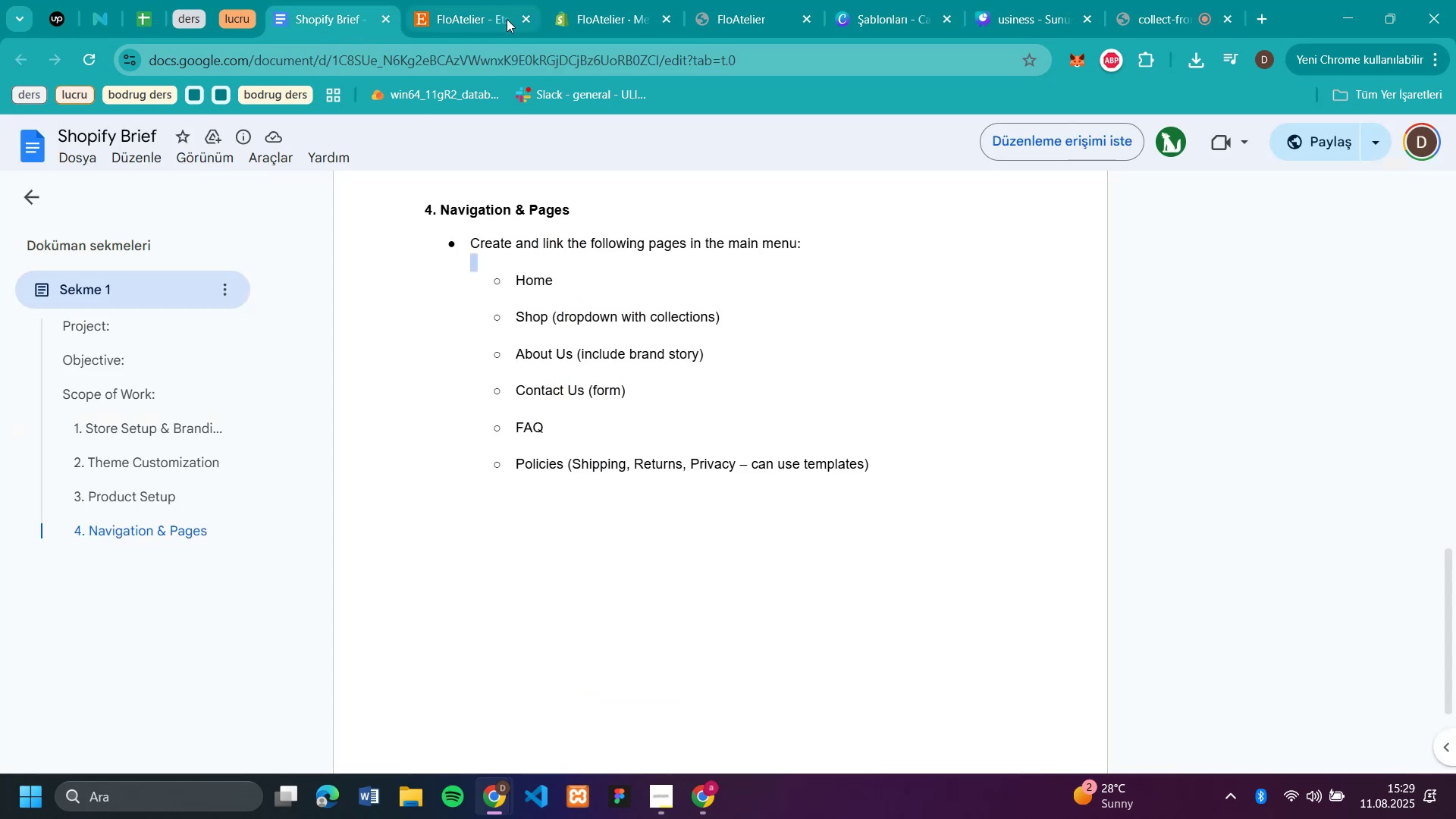 
left_click([593, 15])
 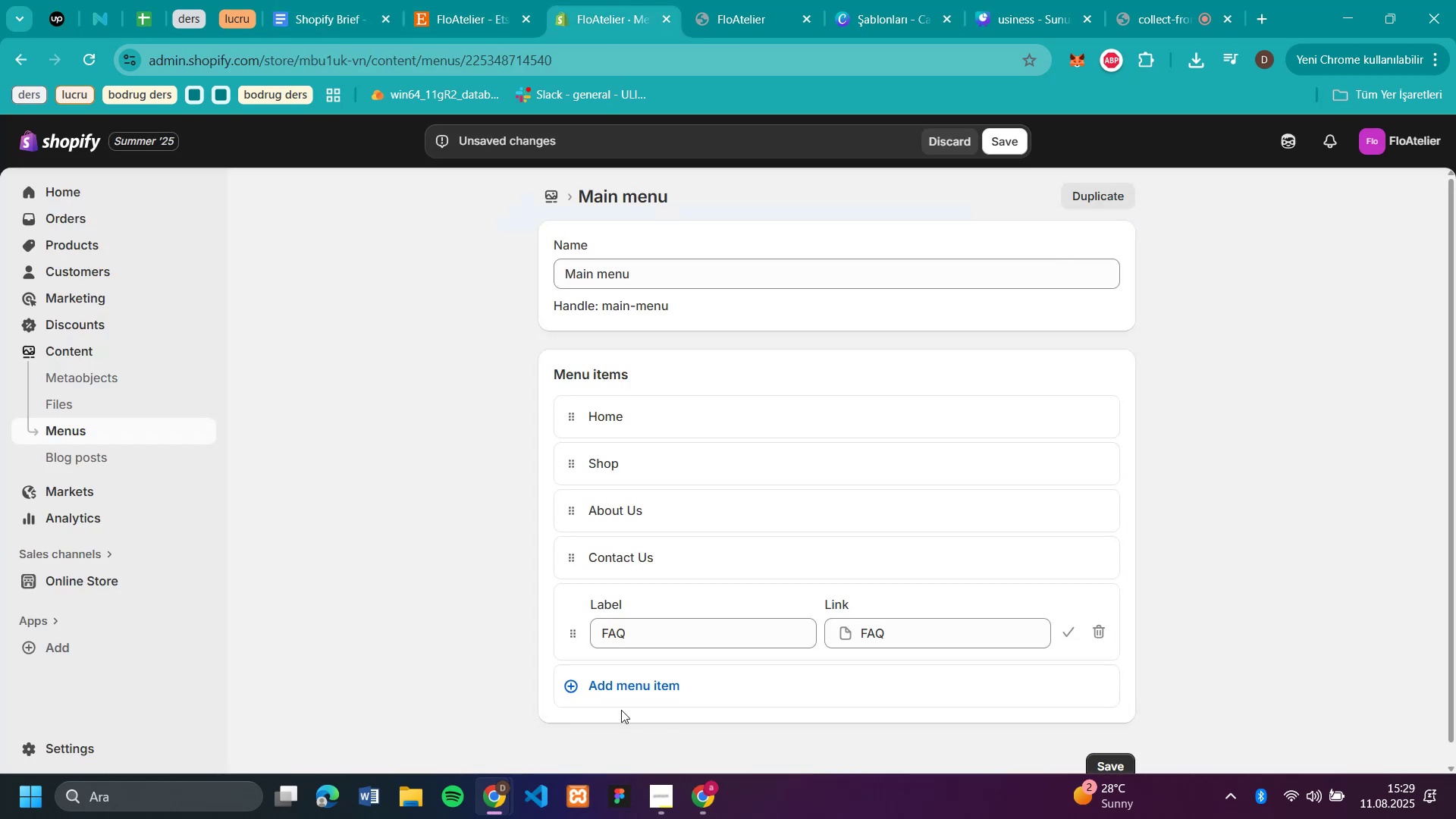 
left_click([642, 684])
 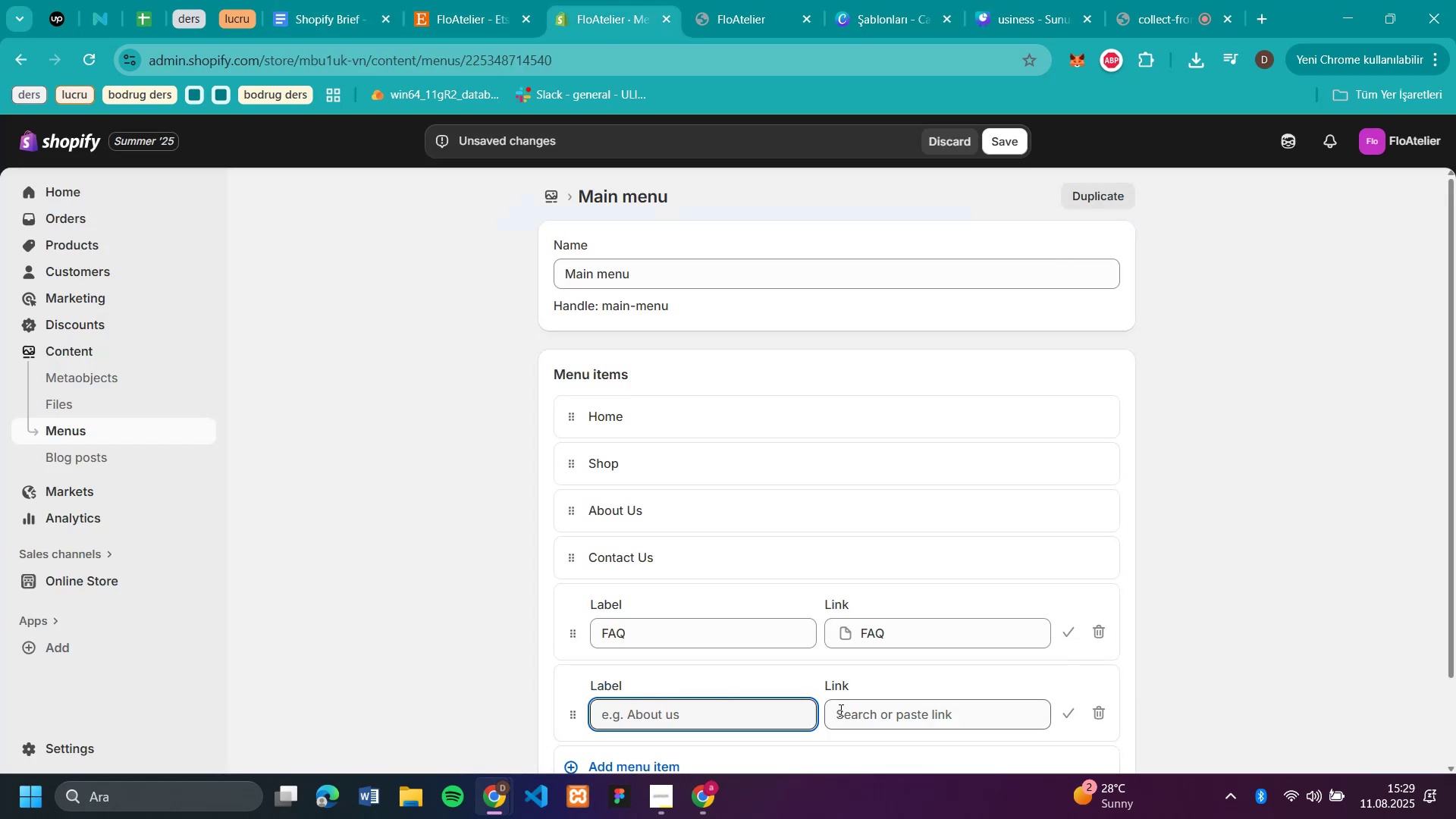 
left_click([870, 714])
 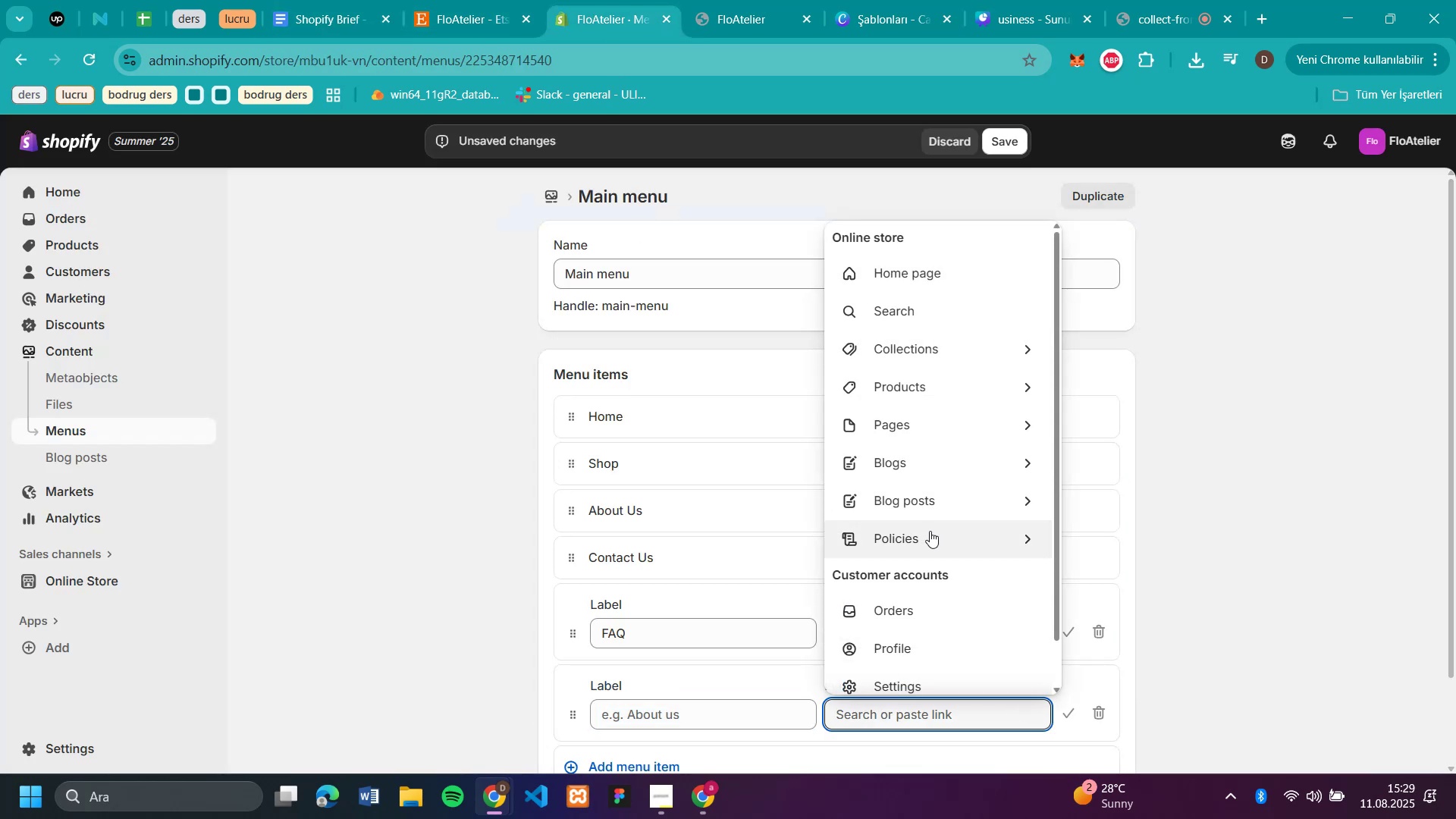 
left_click([930, 531])
 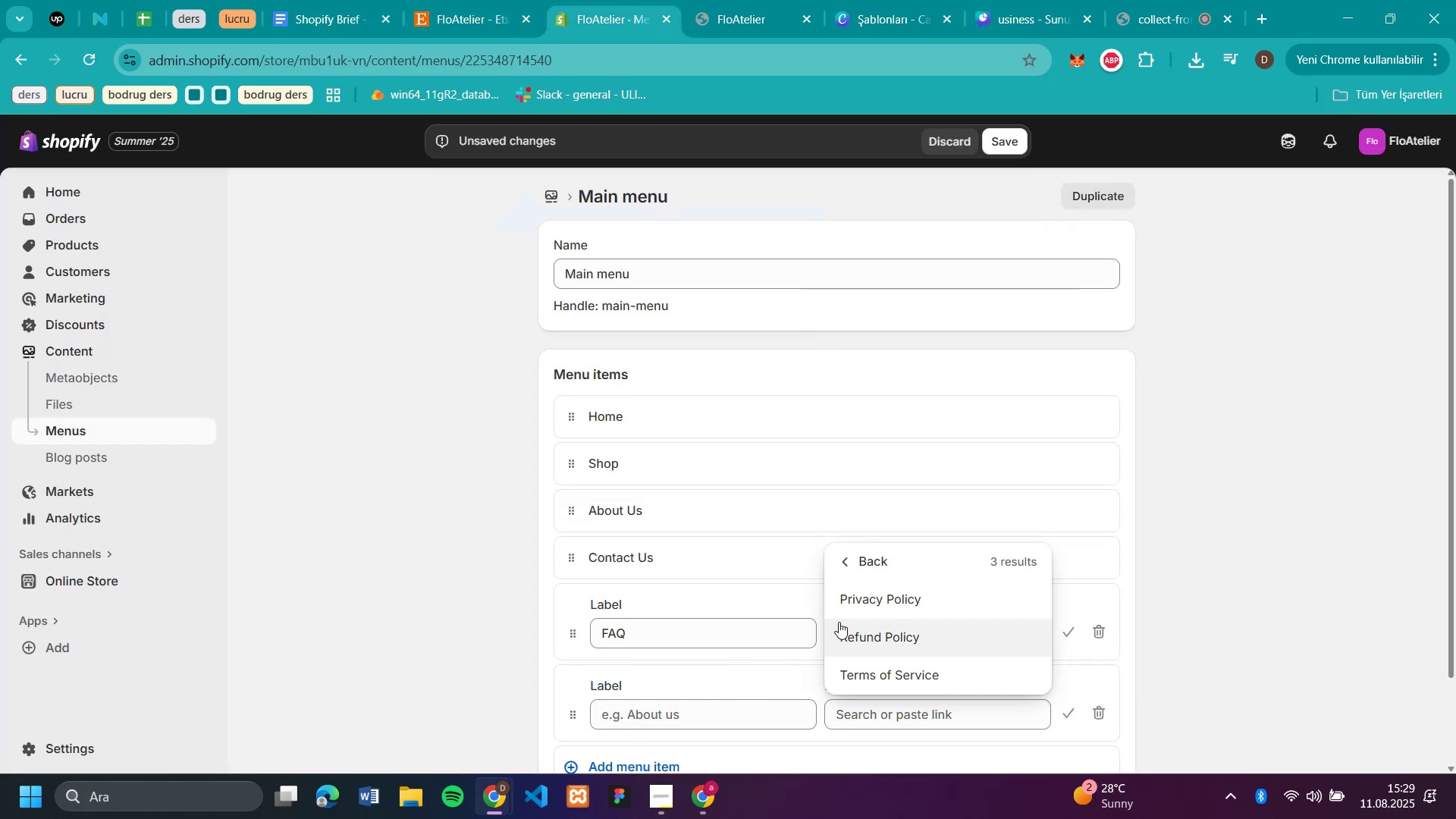 
left_click([868, 598])
 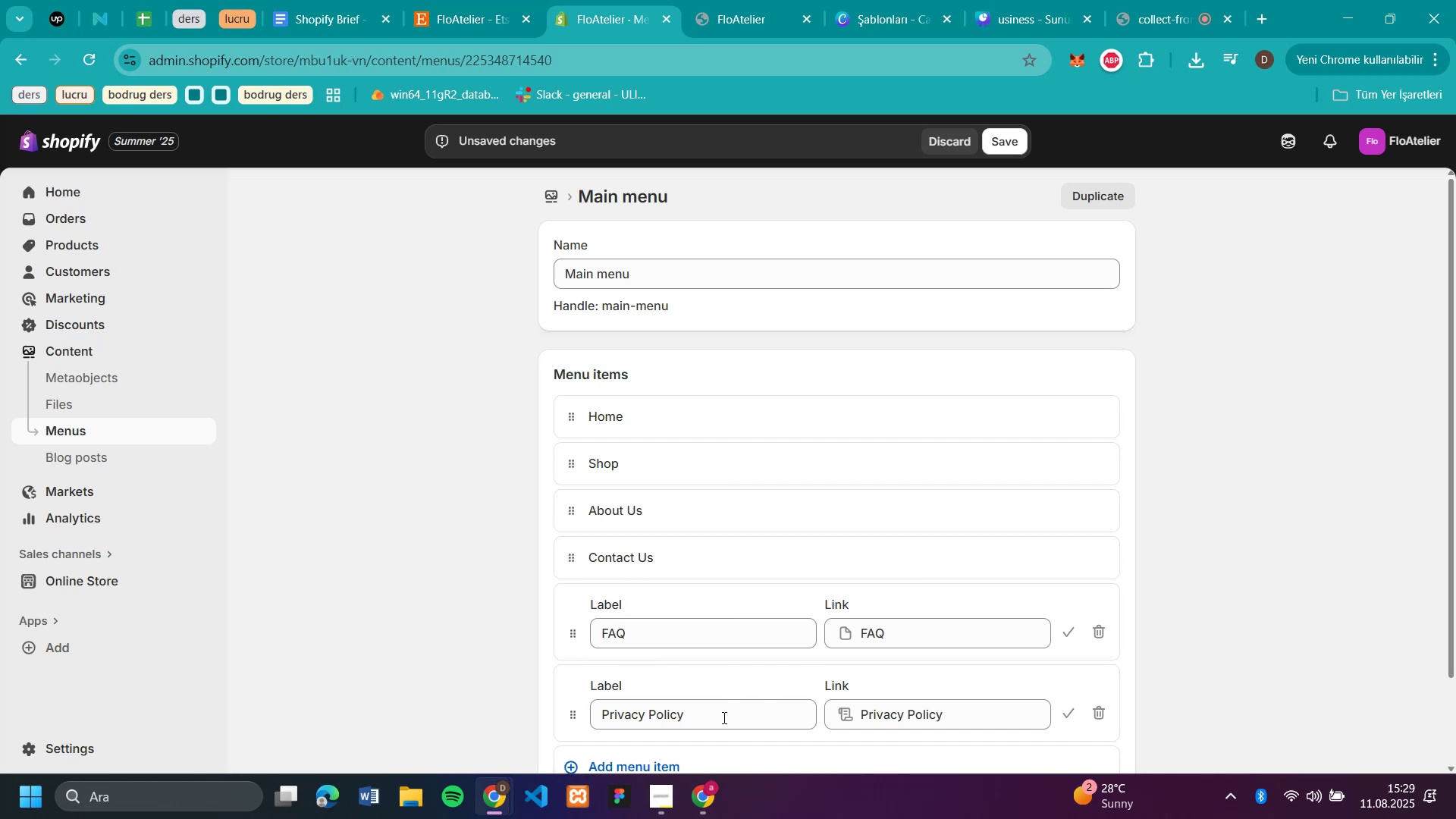 
scroll: coordinate [726, 712], scroll_direction: down, amount: 1.0
 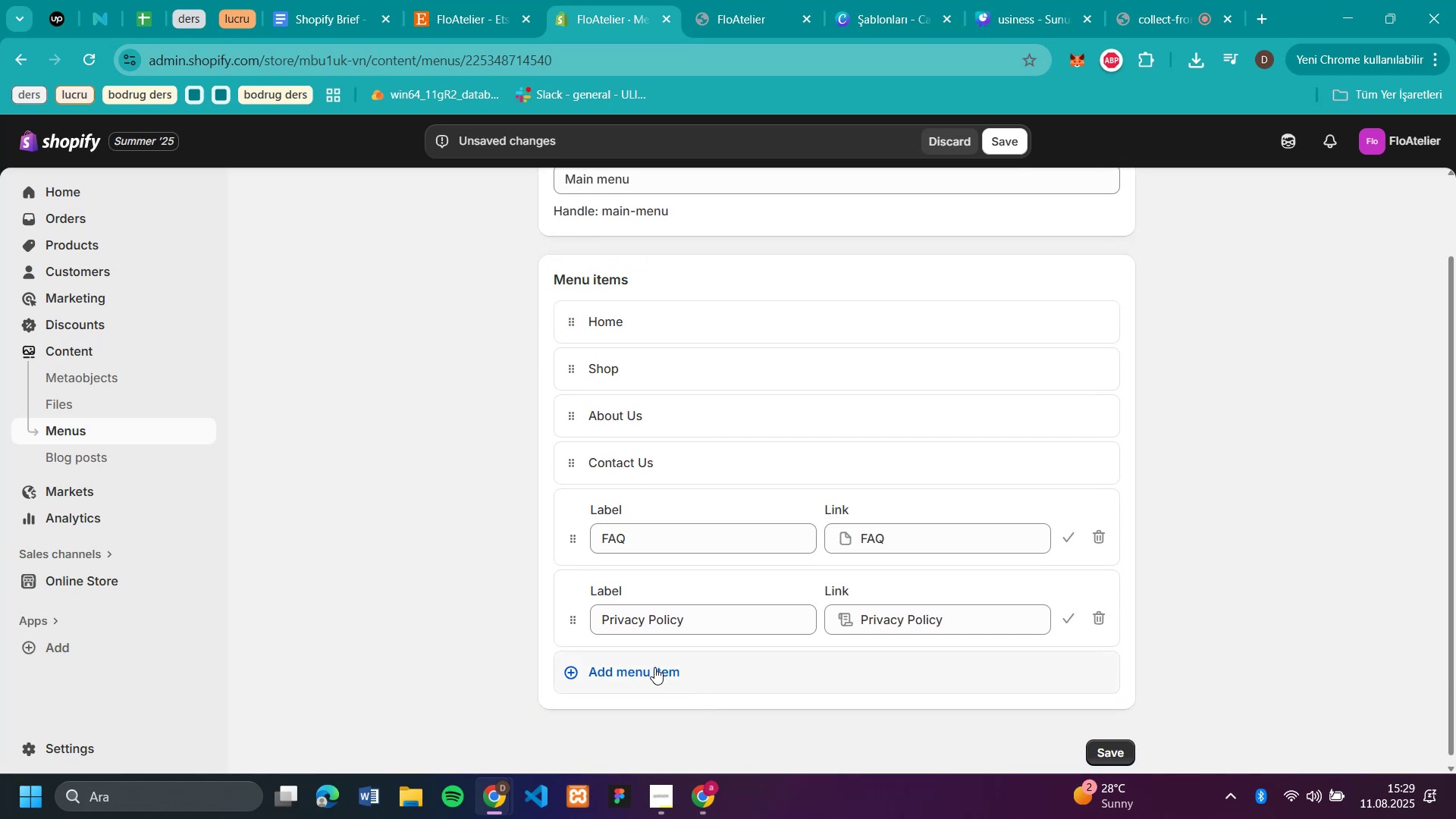 
left_click([653, 667])
 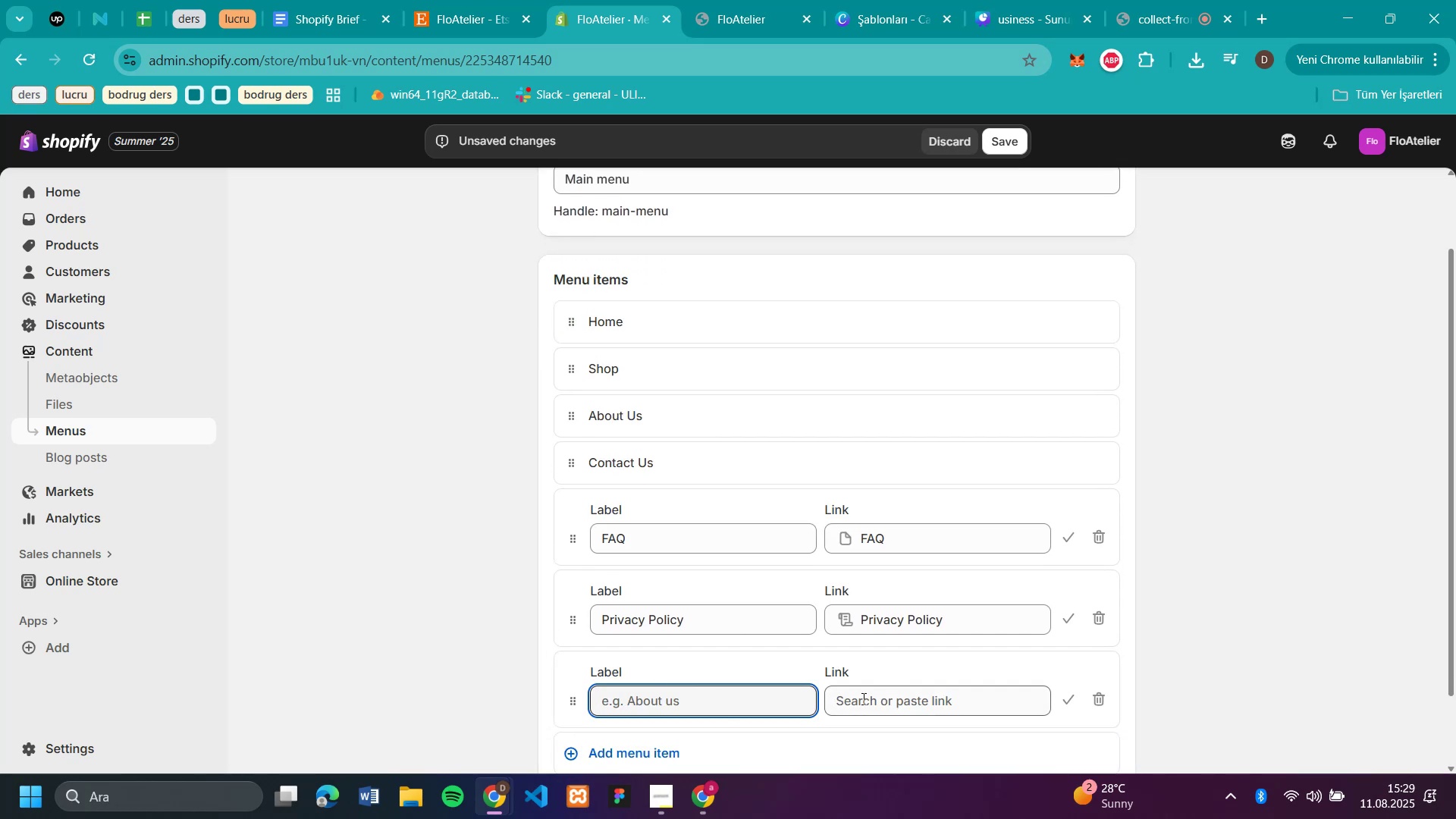 
left_click([887, 699])
 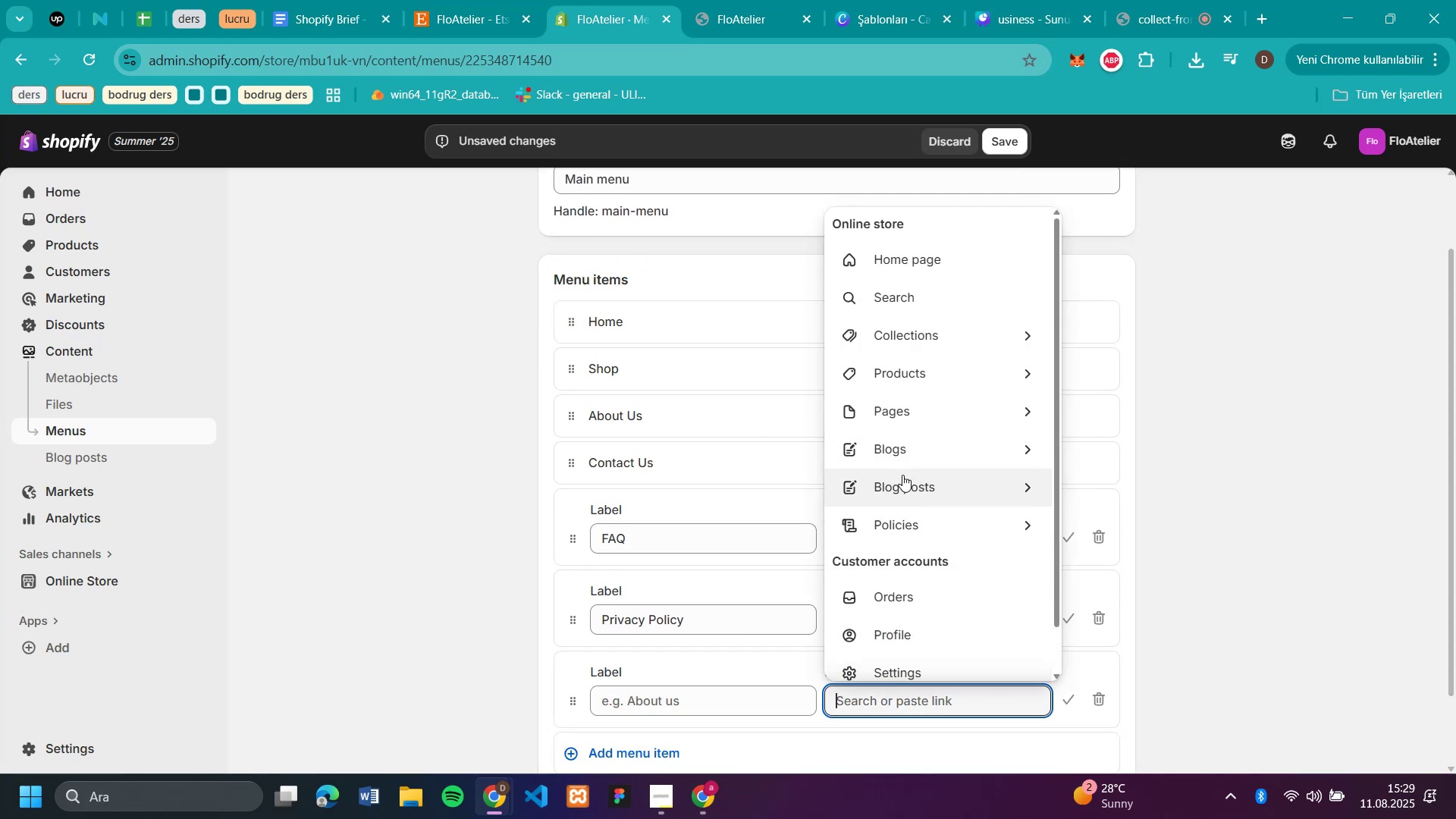 
left_click([903, 524])
 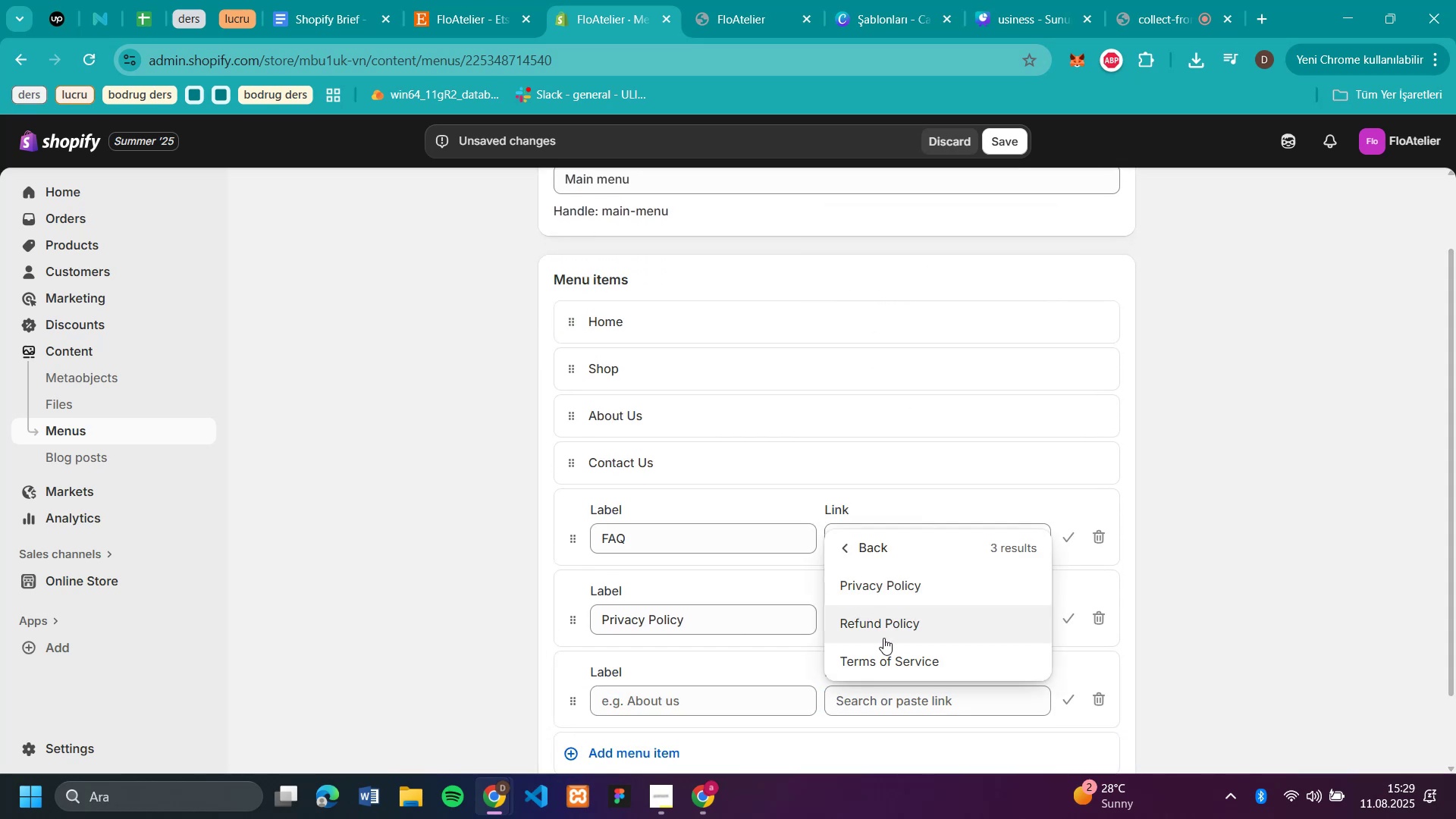 
left_click([879, 629])
 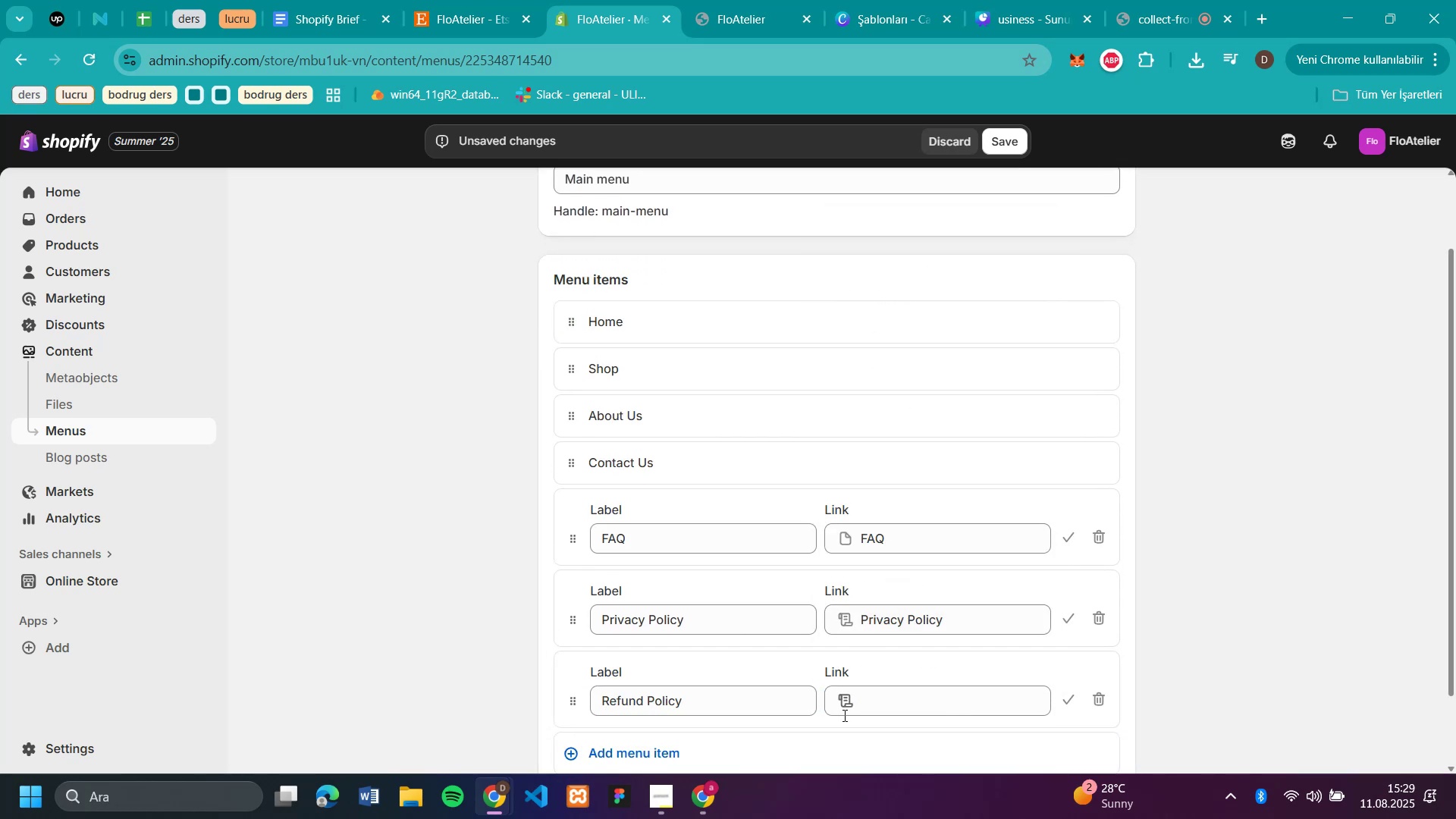 
scroll: coordinate [807, 702], scroll_direction: down, amount: 2.0
 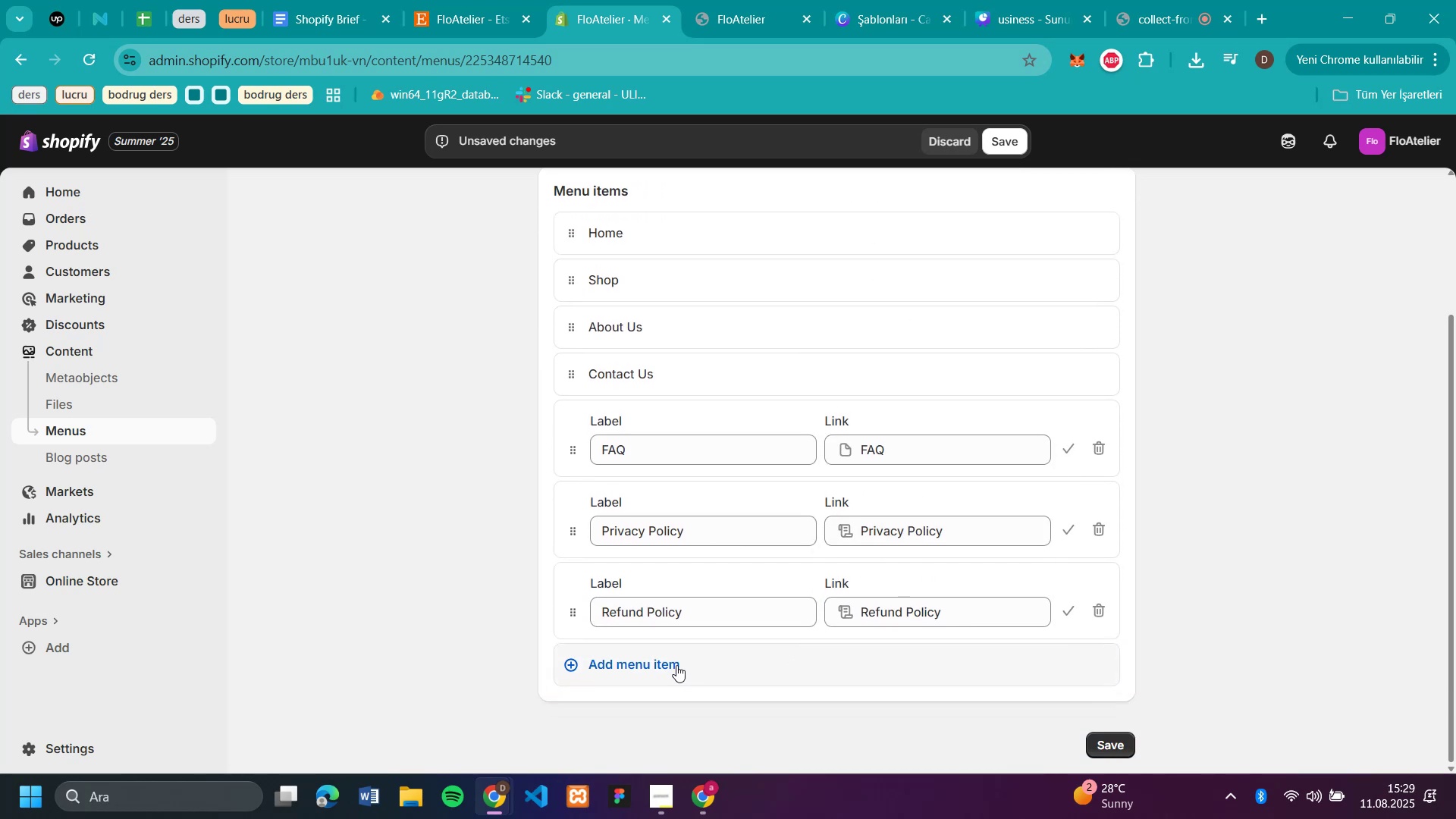 
left_click([676, 665])
 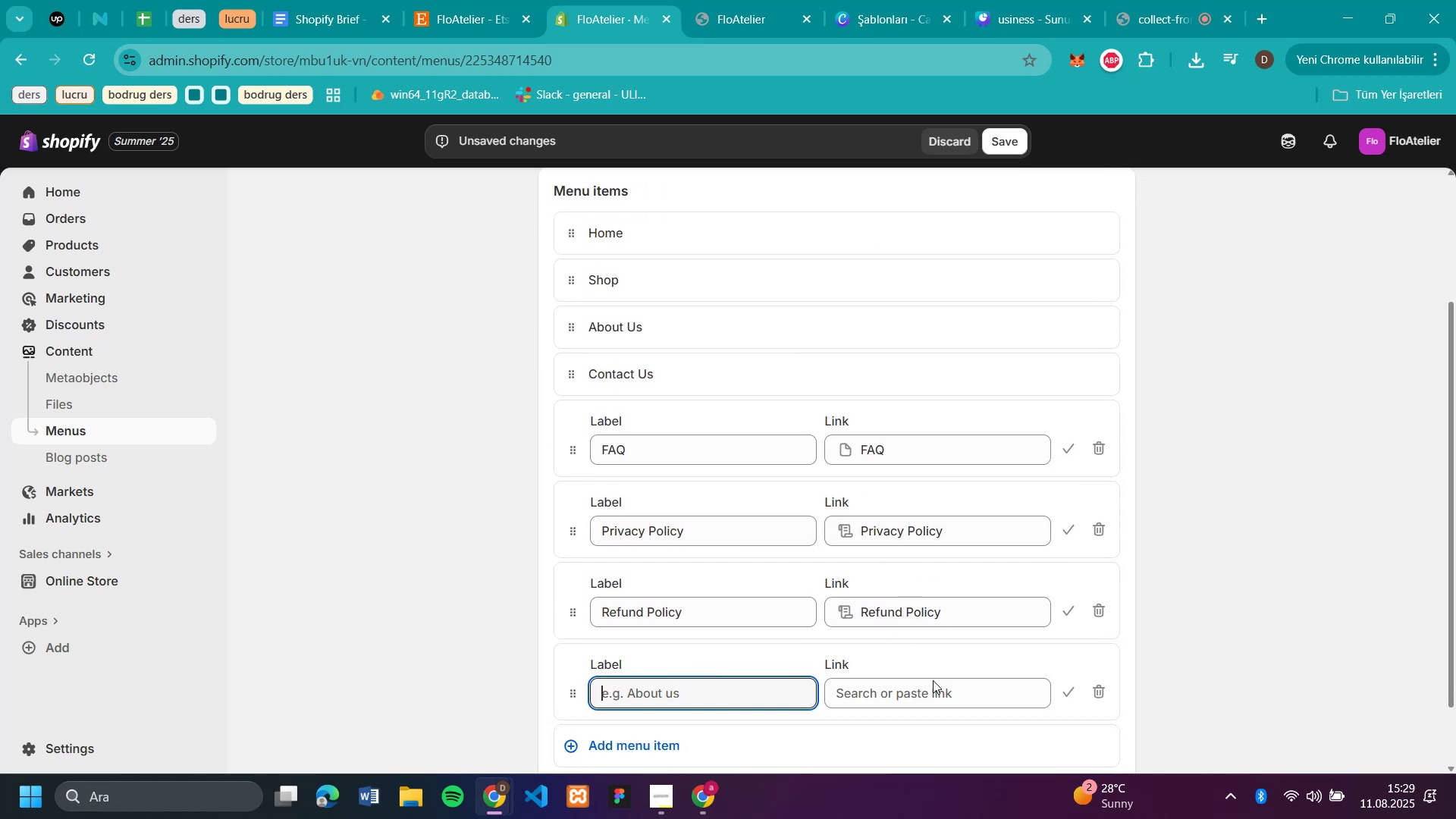 
left_click([933, 683])
 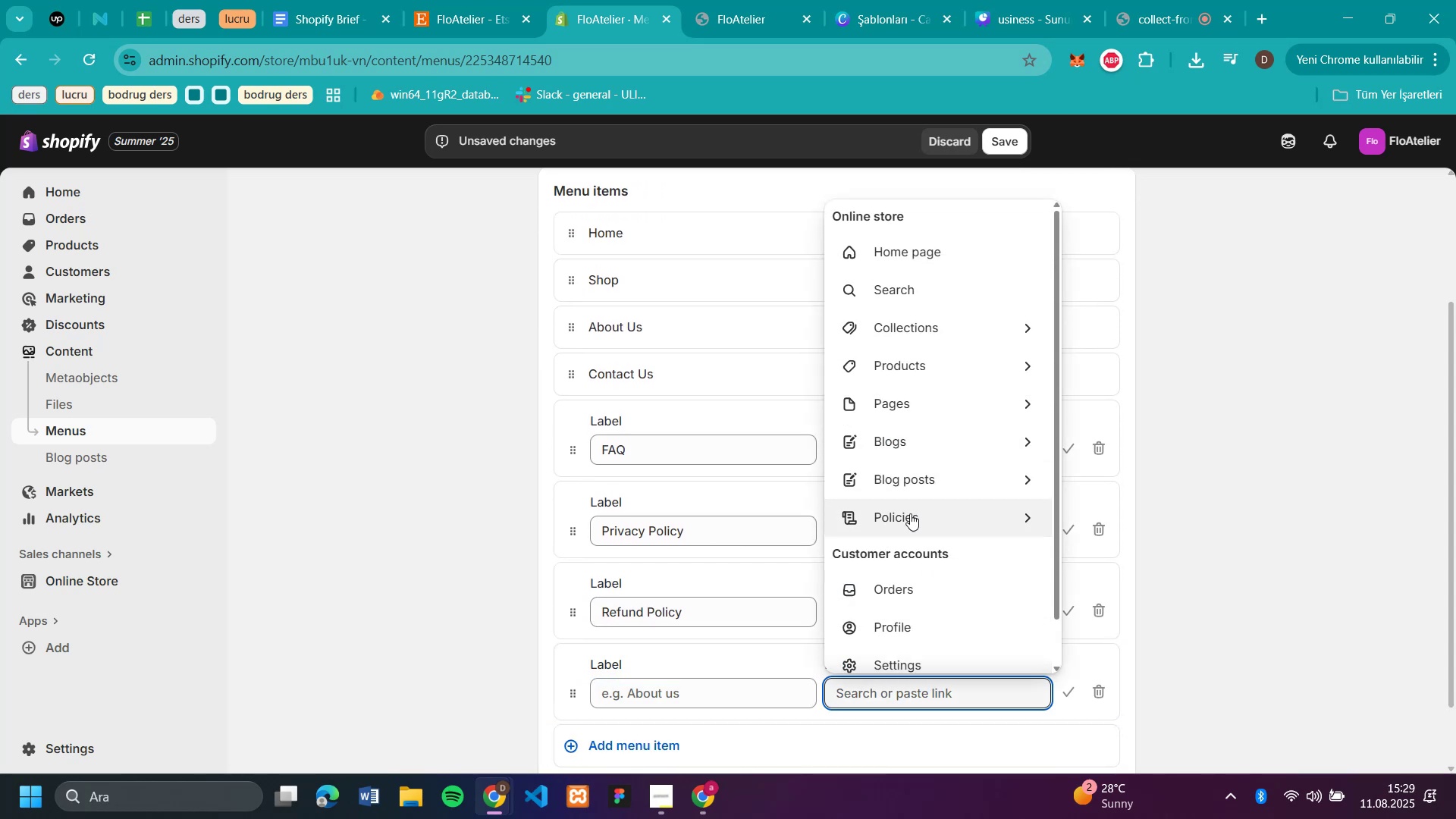 
left_click([912, 522])
 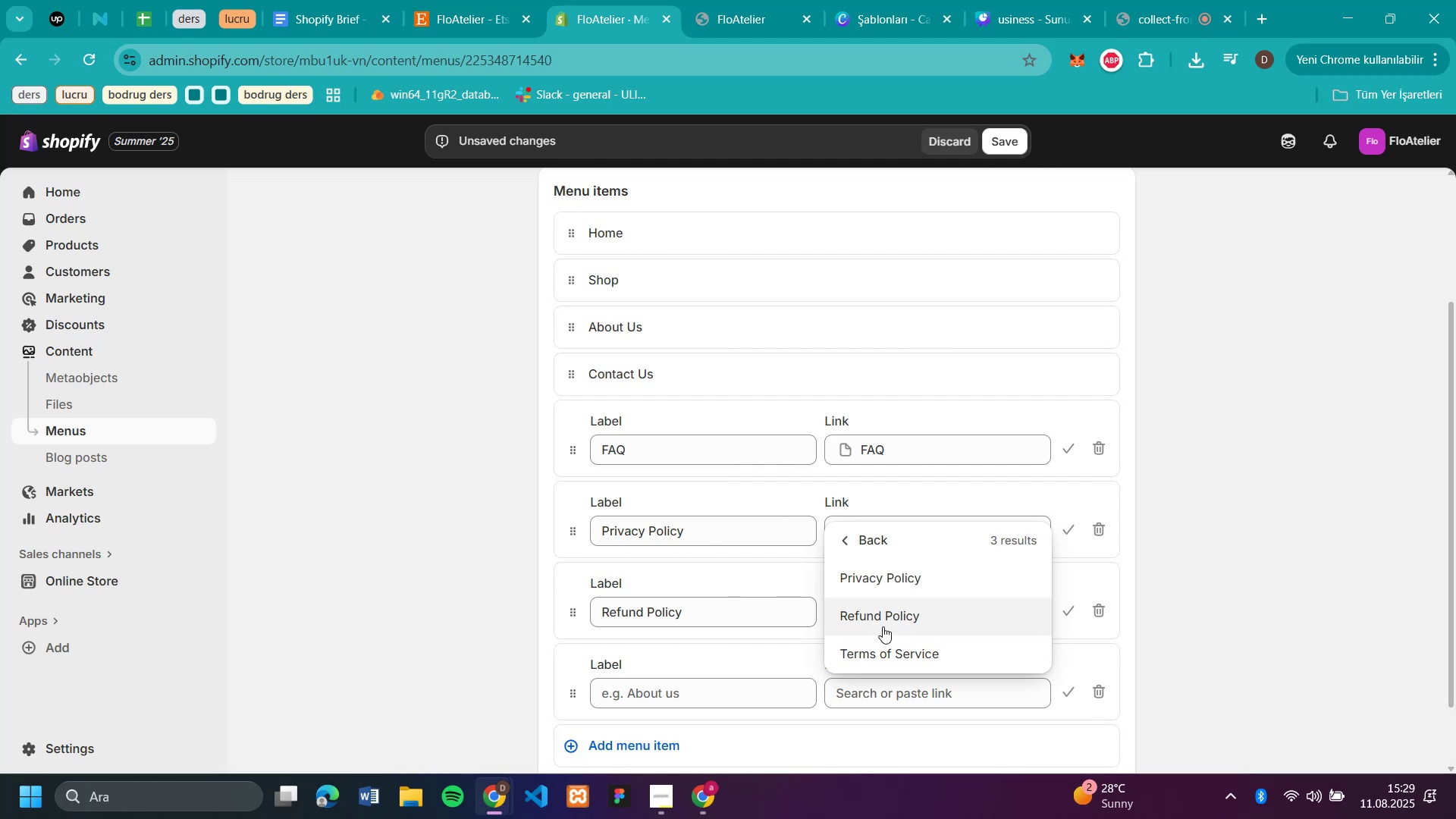 
left_click([883, 643])
 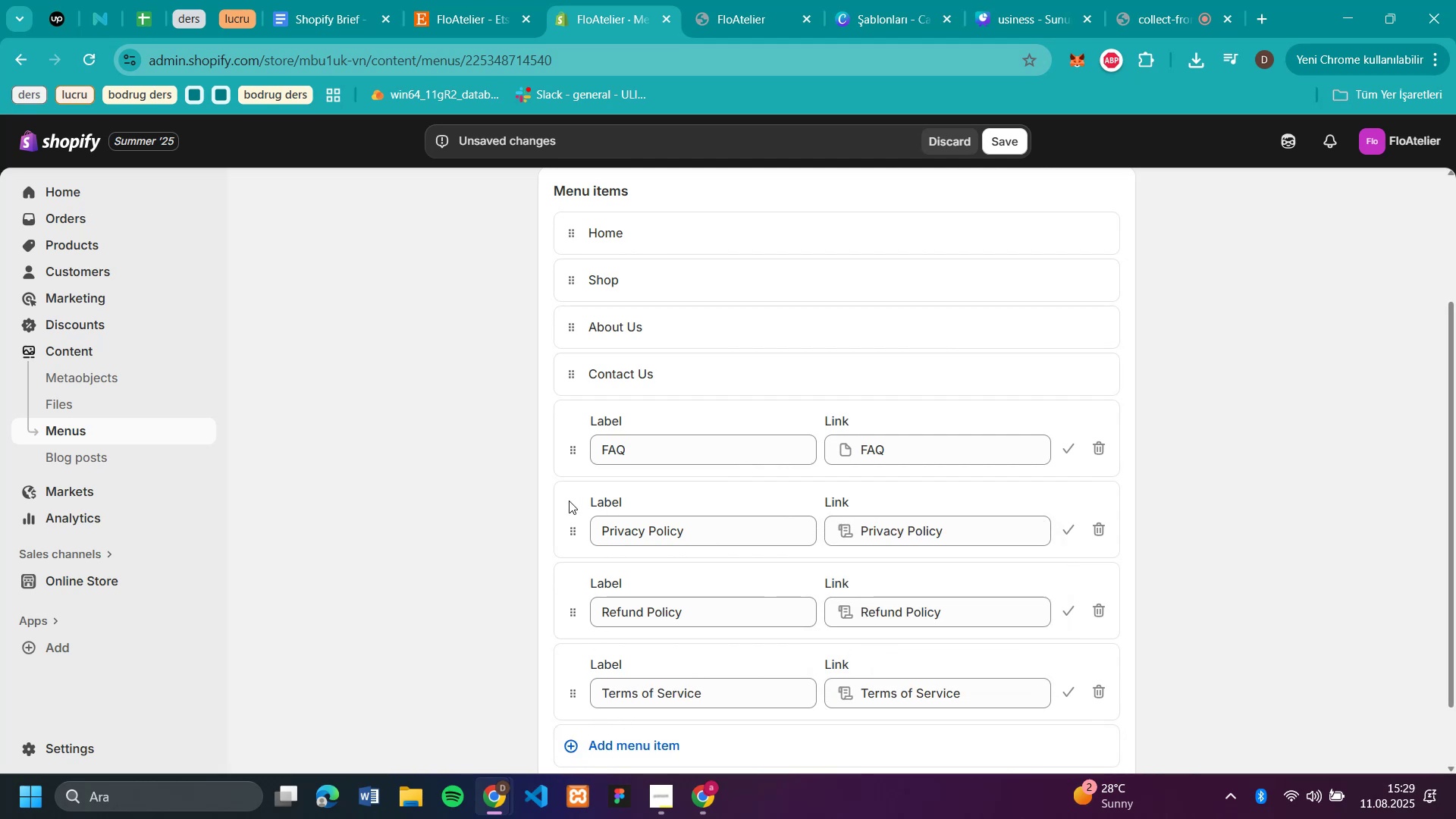 
left_click([622, 745])
 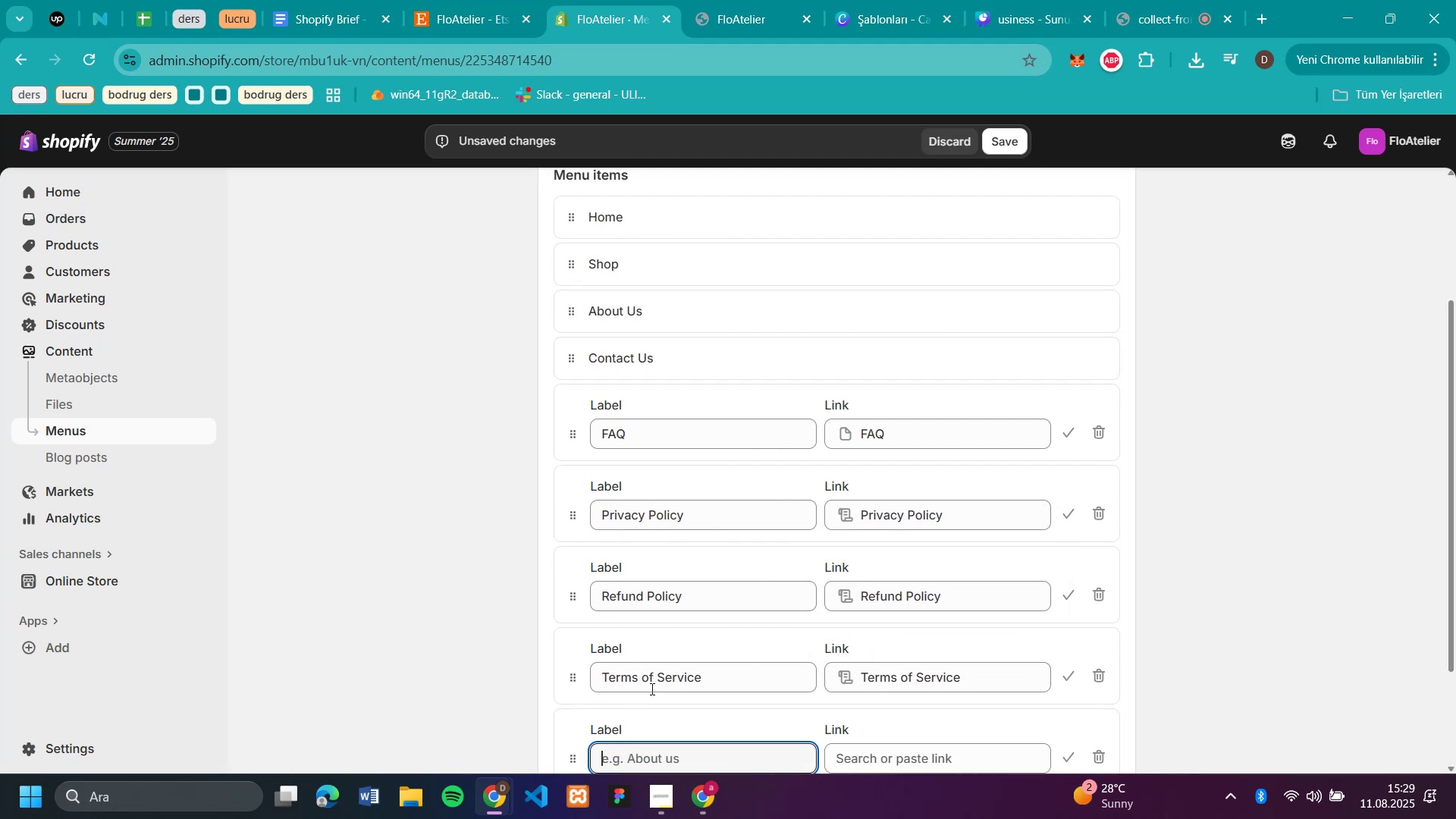 
scroll: coordinate [721, 661], scroll_direction: down, amount: 1.0
 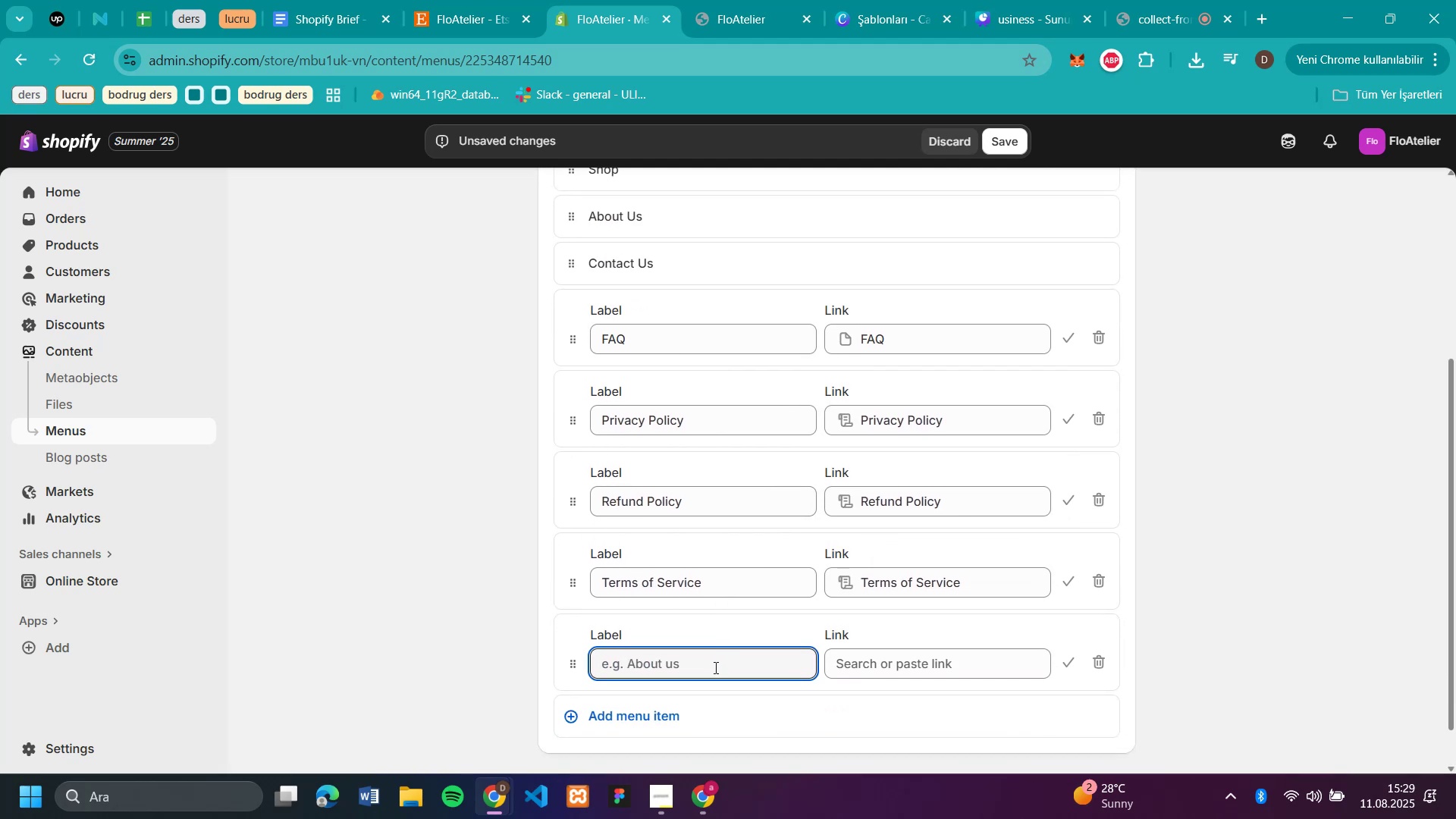 
type(pol'c'es)
 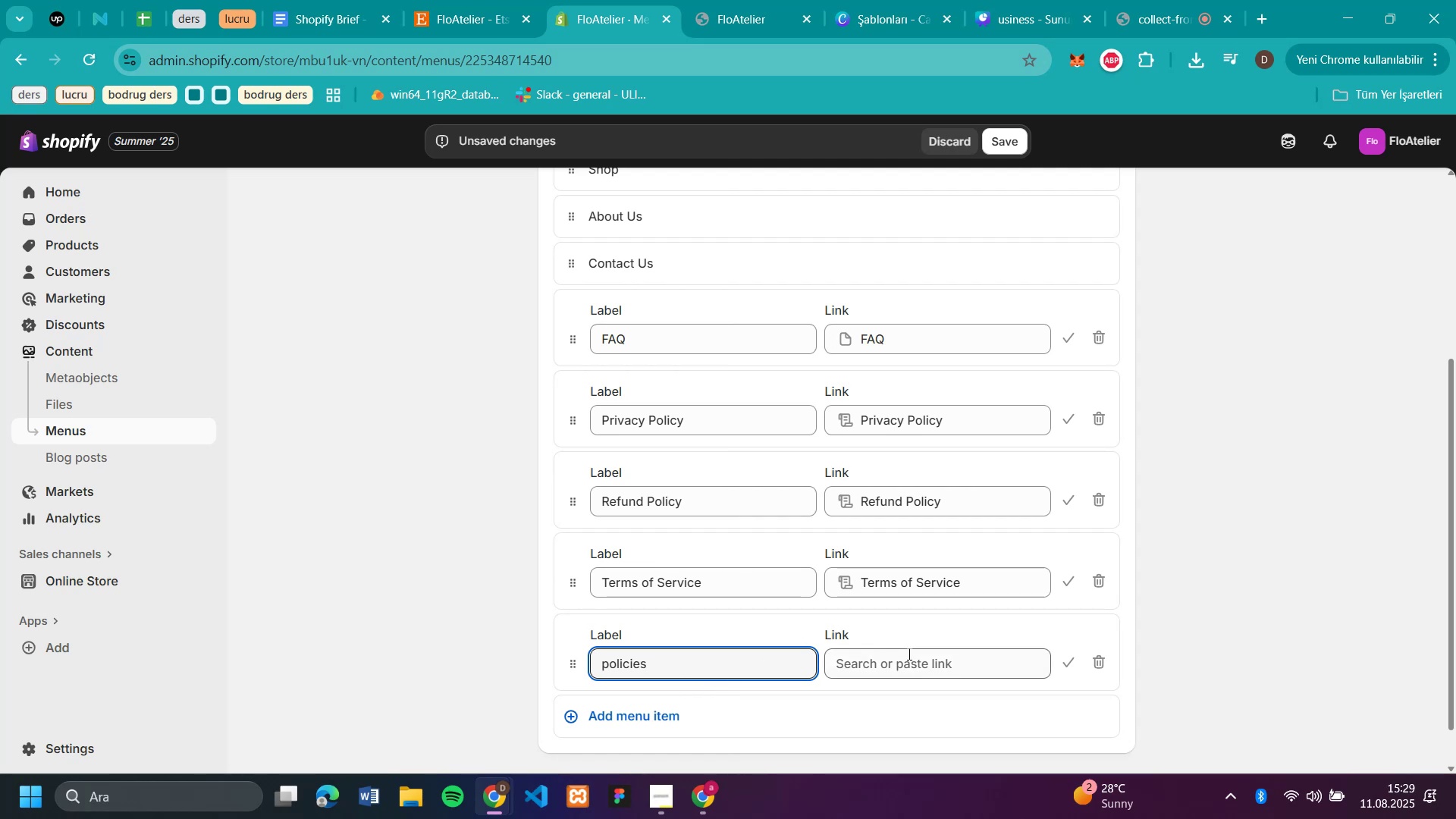 
left_click([913, 669])
 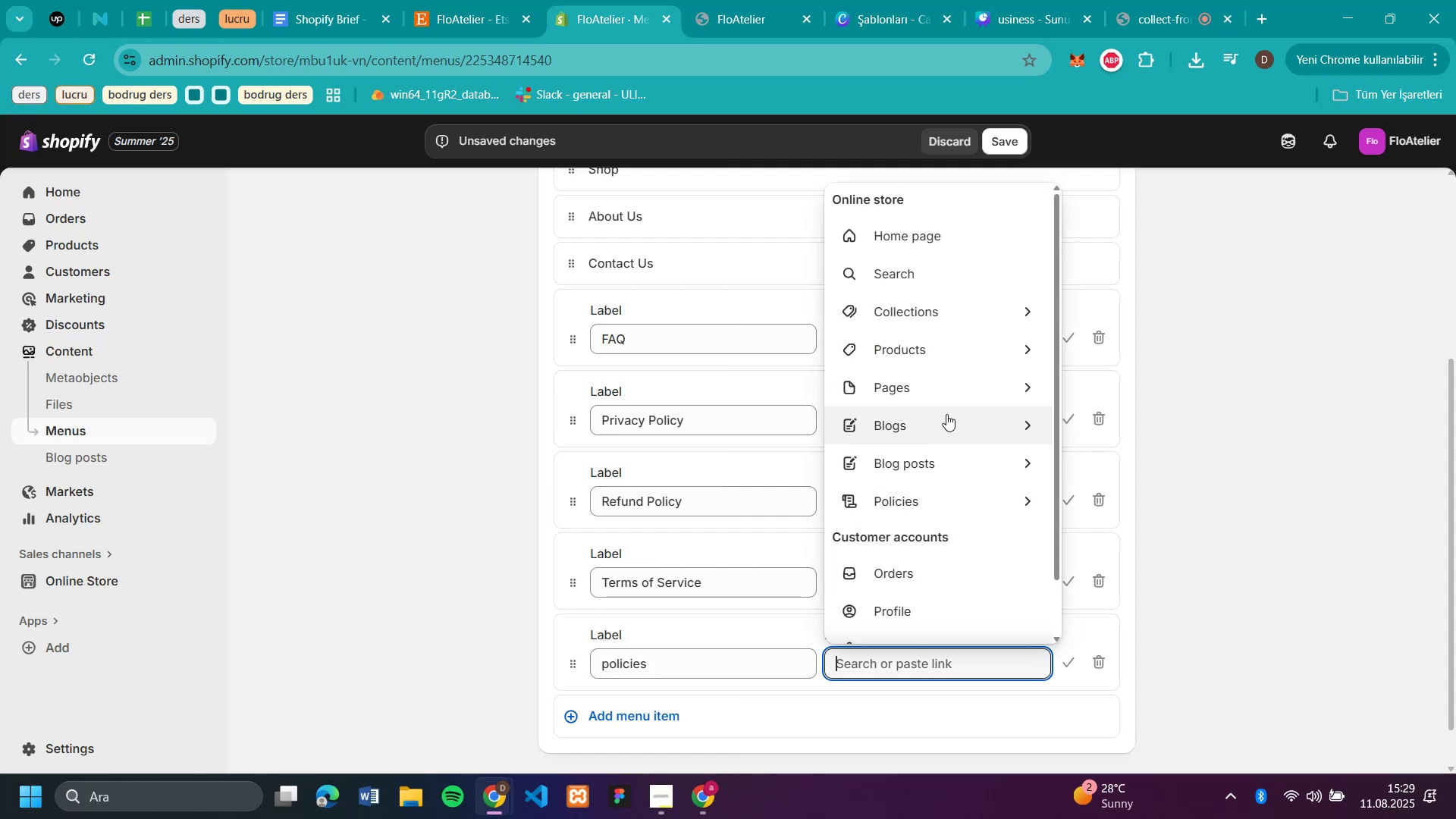 
left_click([949, 391])
 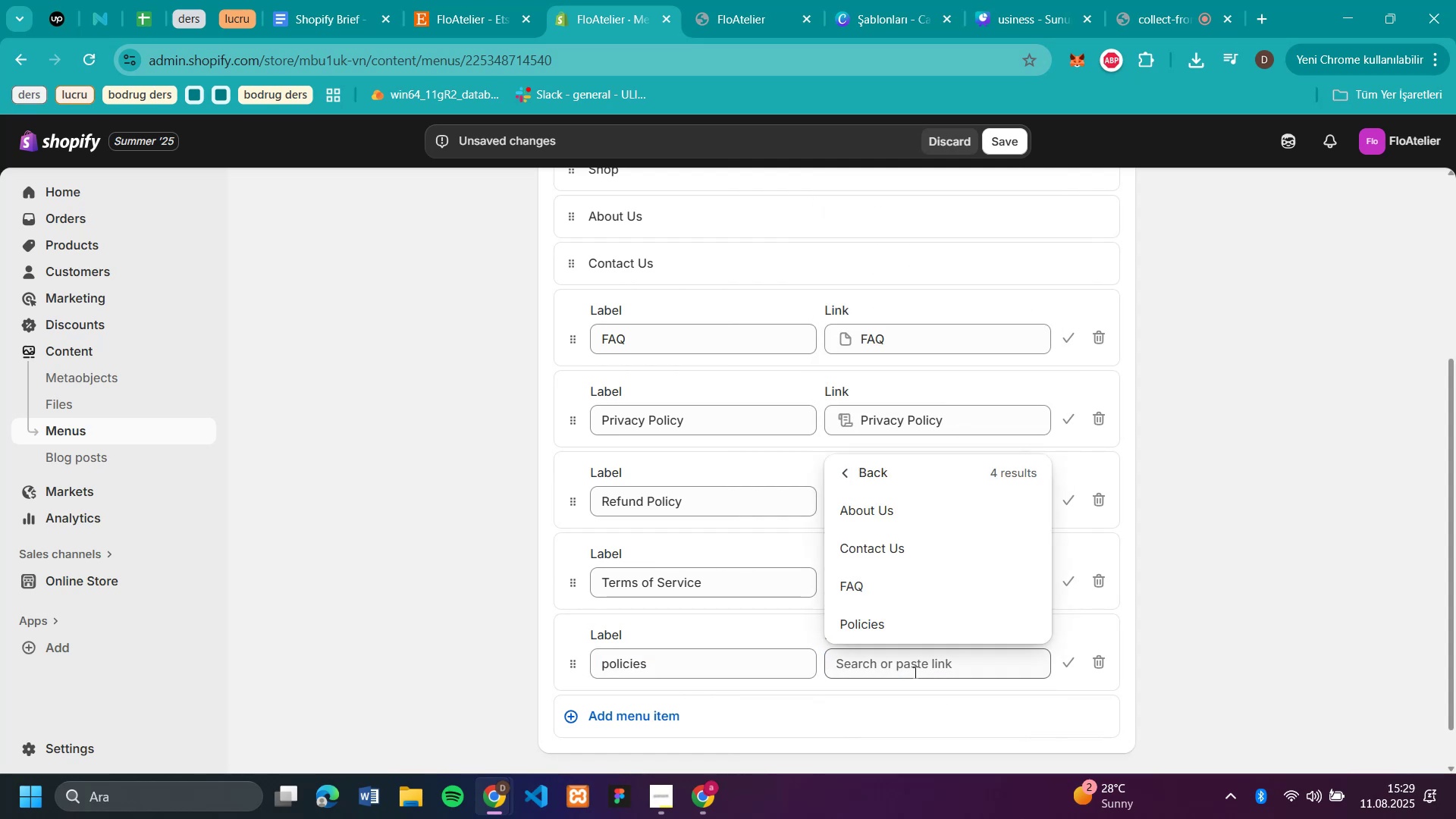 
left_click([914, 672])
 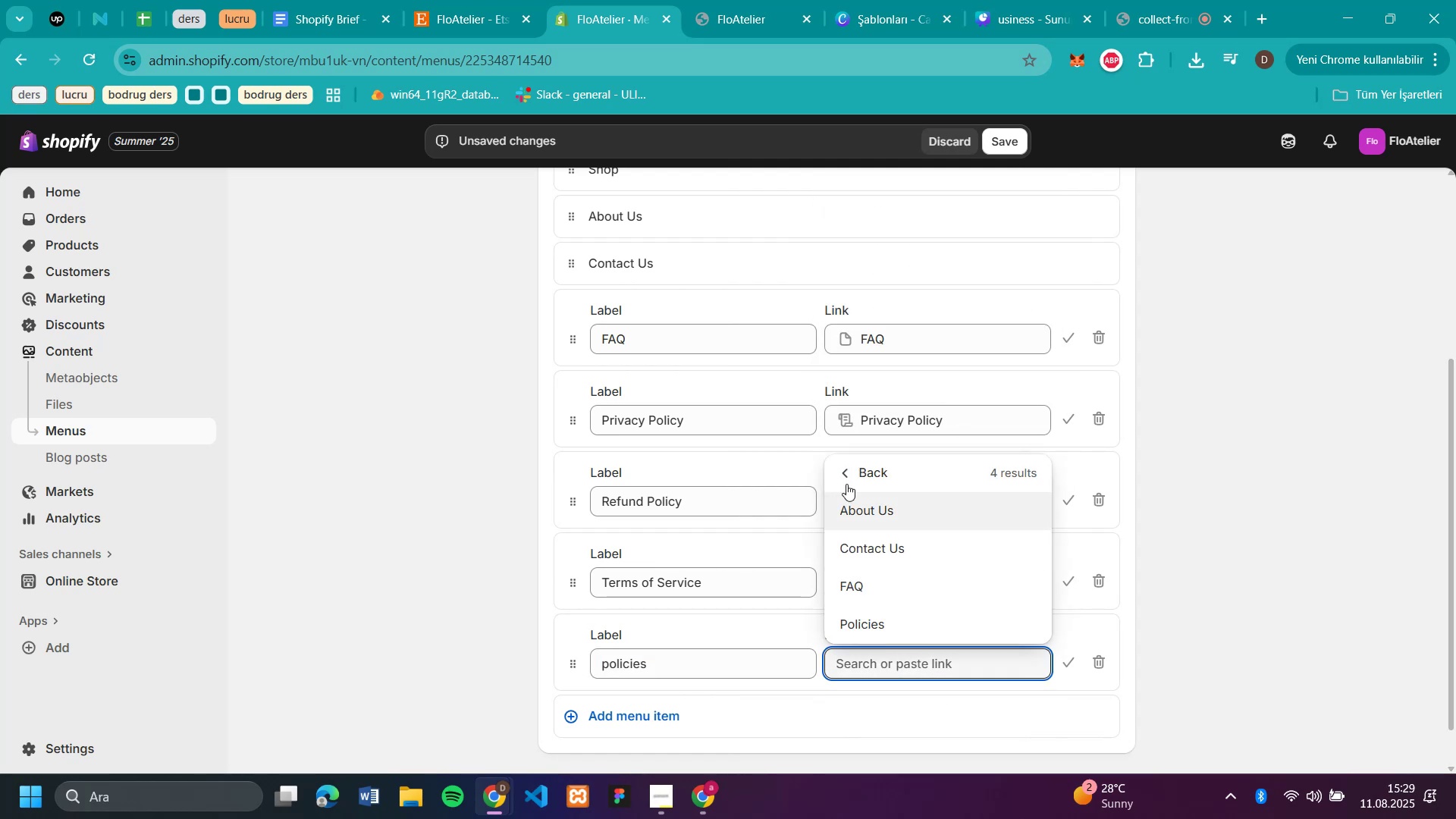 
left_click([839, 472])
 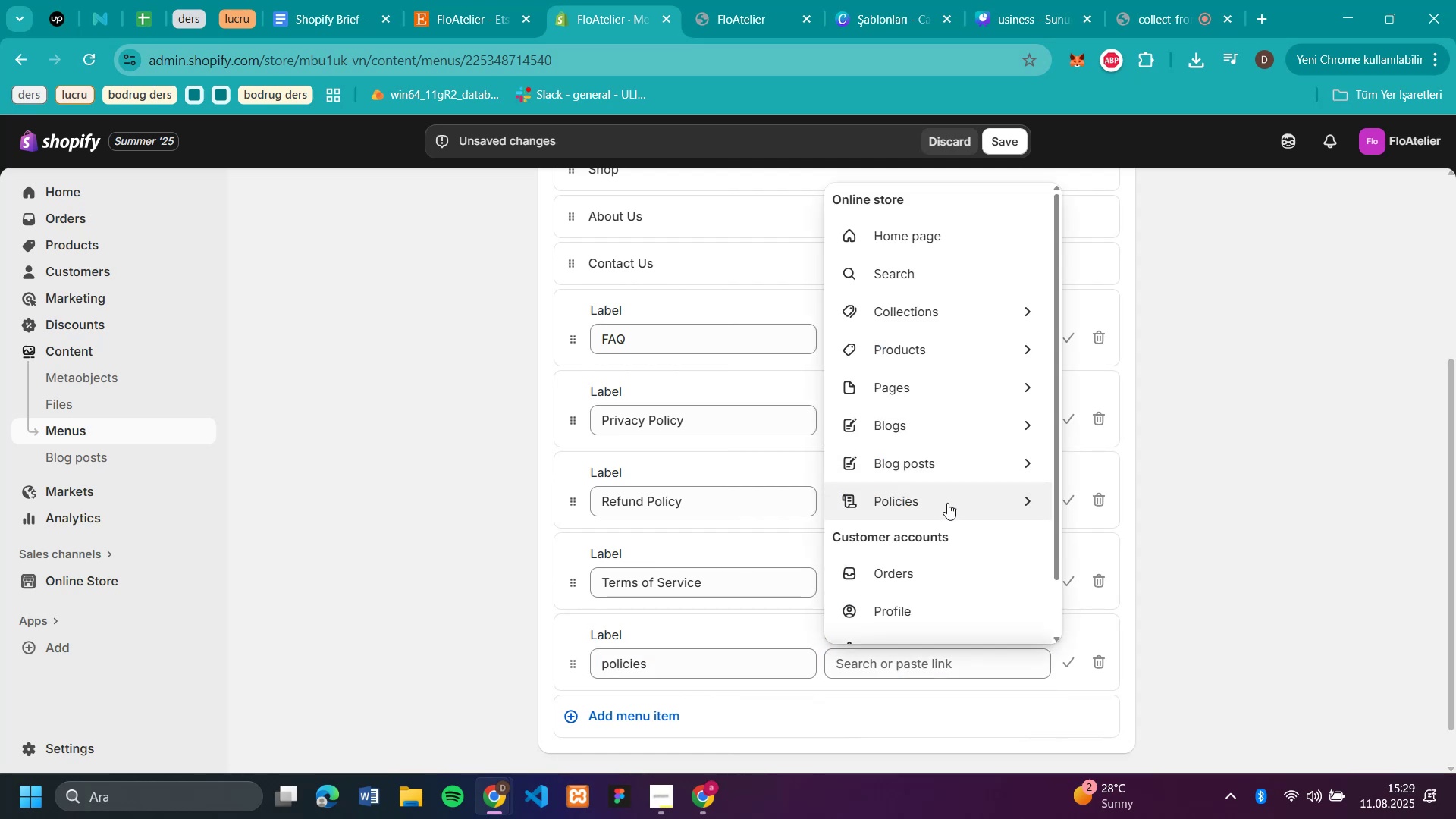 
left_click([947, 503])
 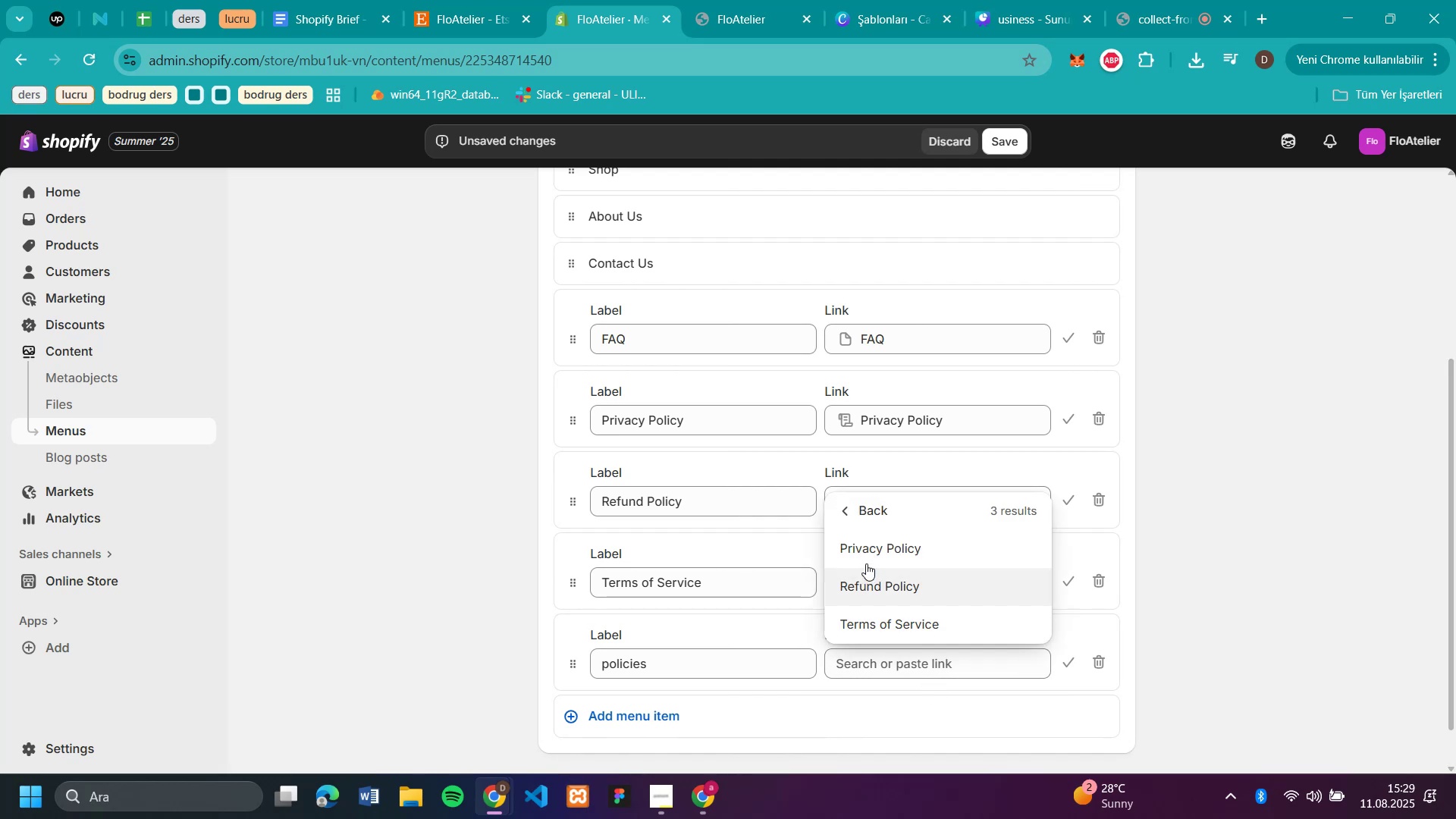 
left_click([866, 548])
 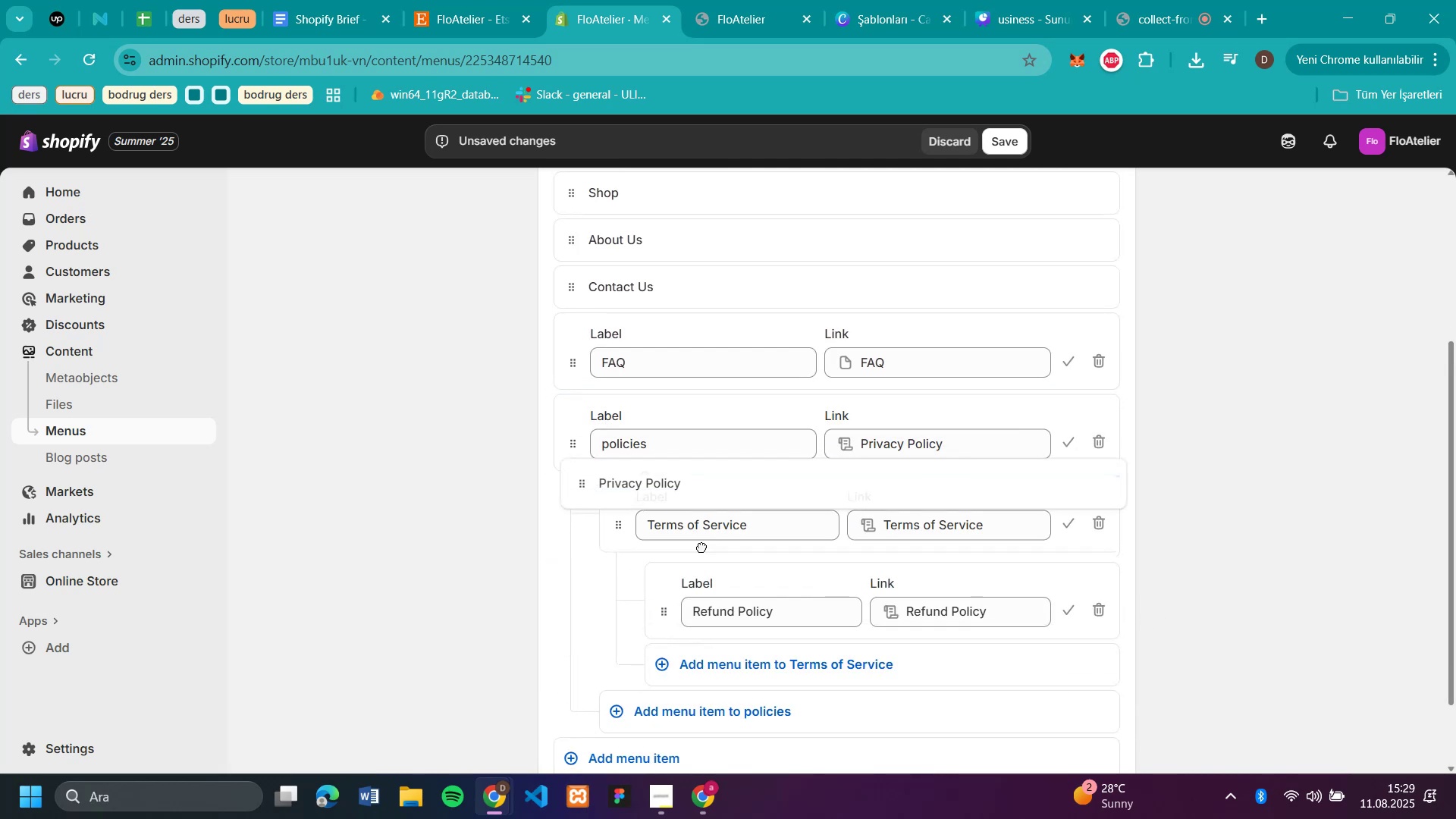 
wait(11.6)
 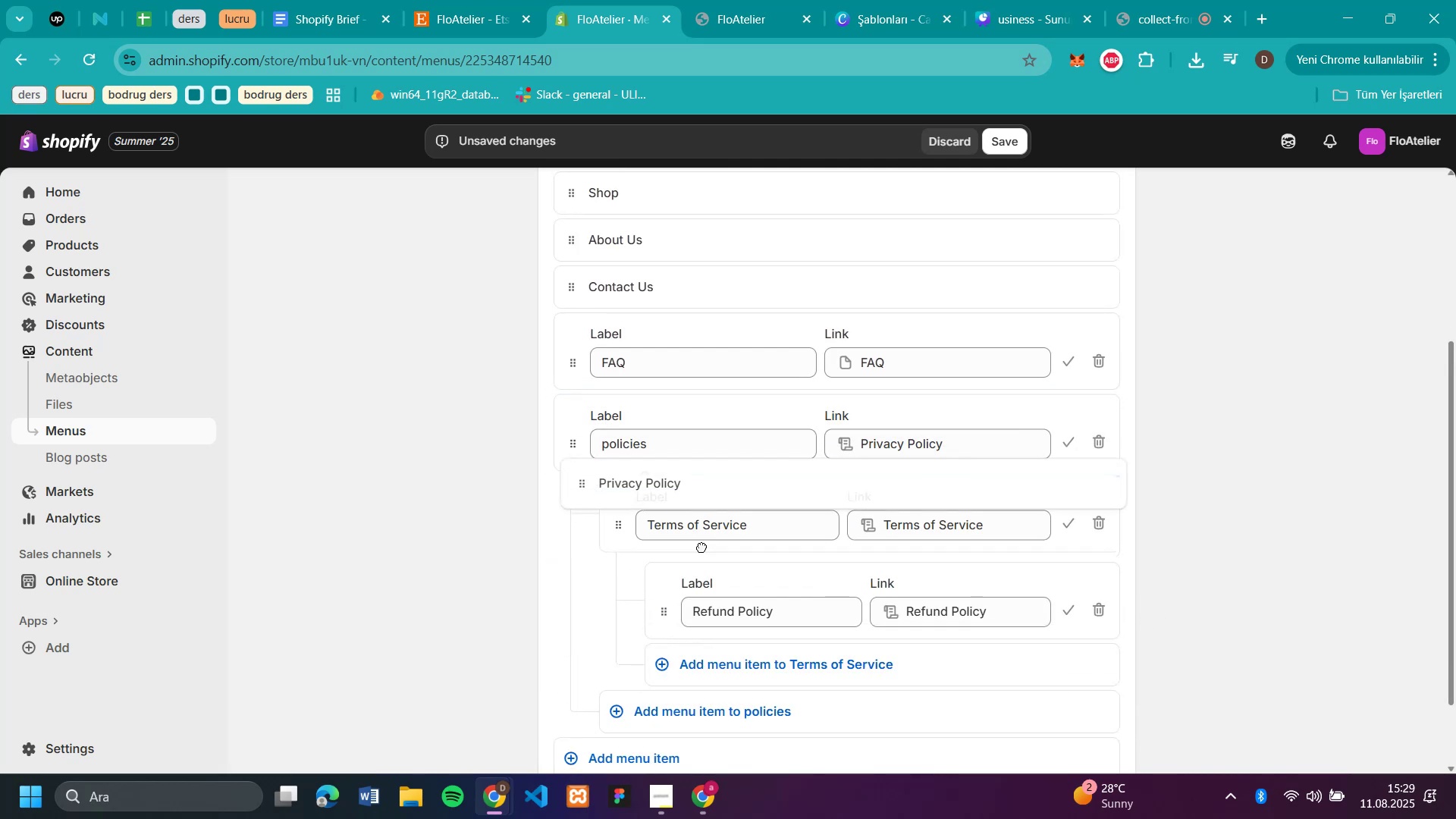 
left_click([1265, 595])
 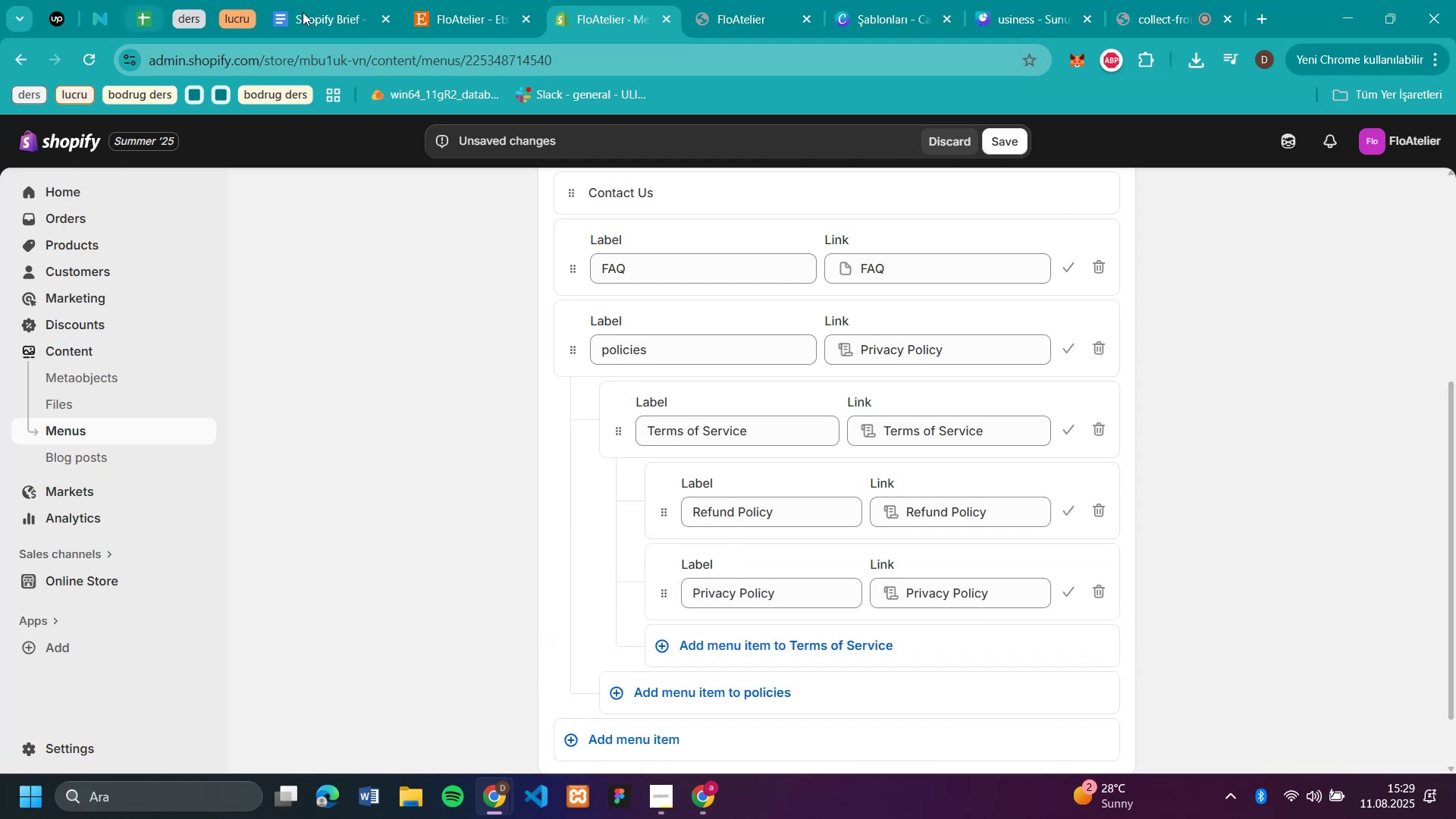 
left_click([331, 12])
 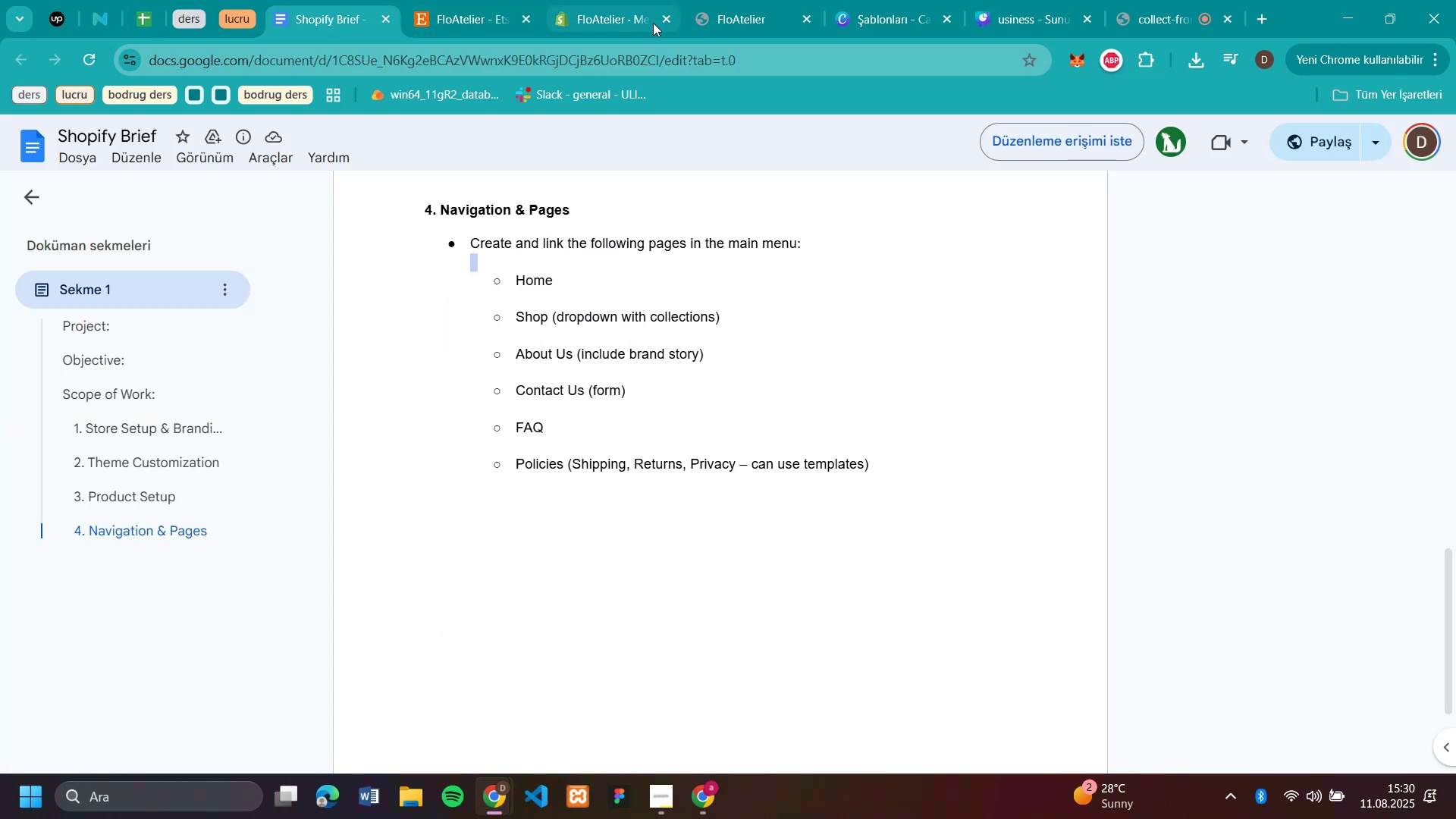 
left_click([585, 10])
 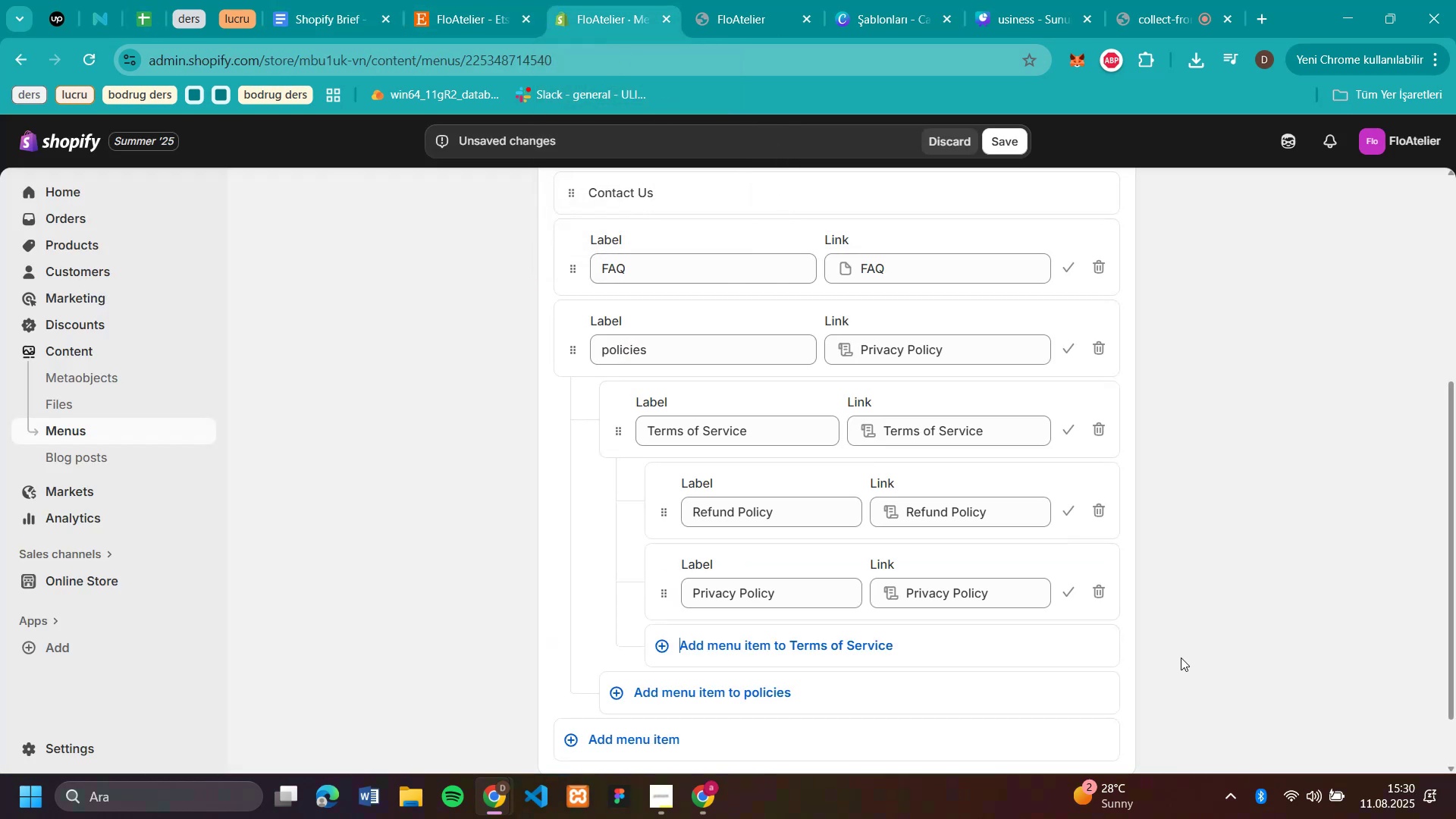 
scroll: coordinate [1238, 507], scroll_direction: up, amount: 2.0
 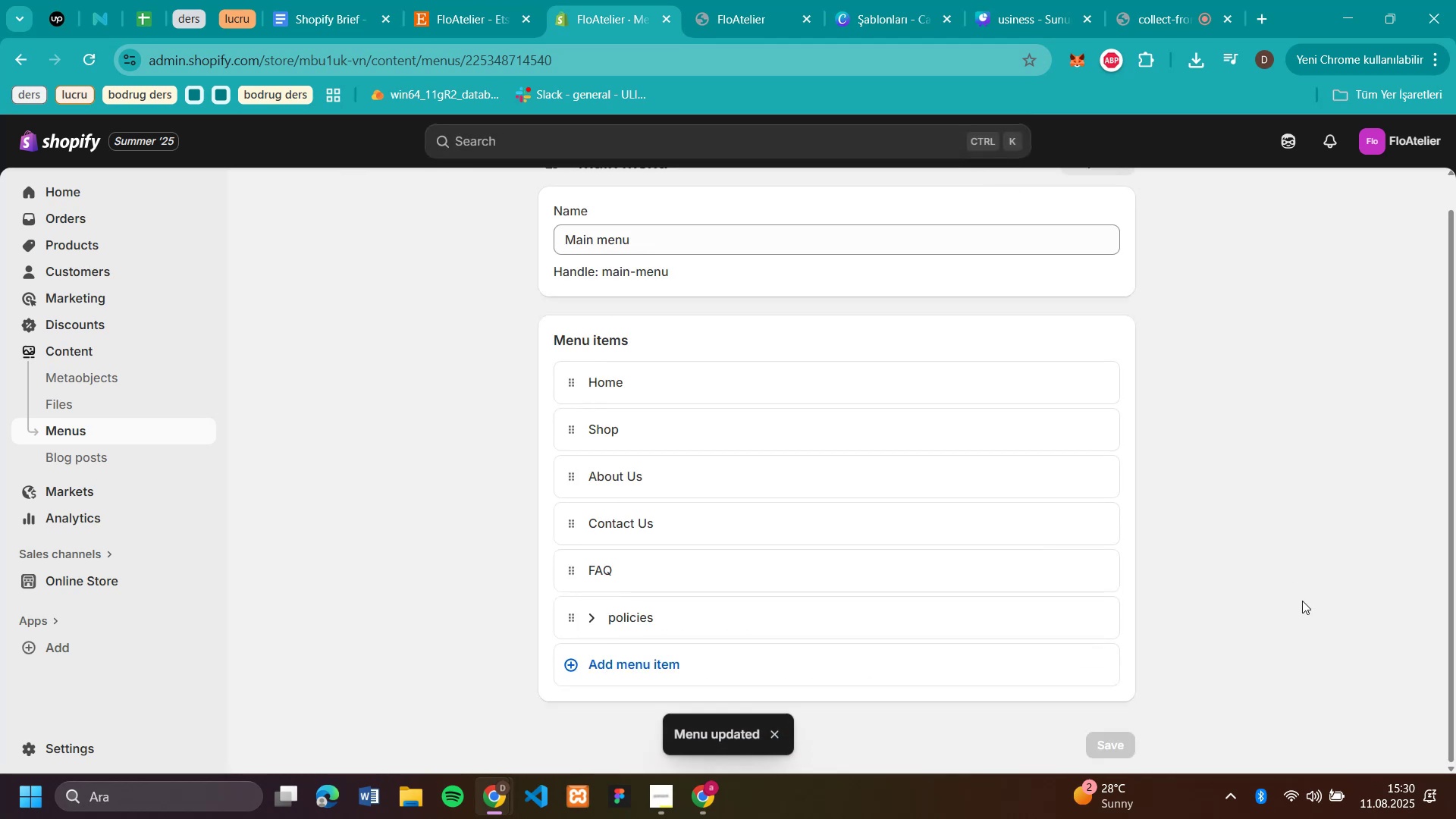 
scroll: coordinate [147, 613], scroll_direction: down, amount: 1.0
 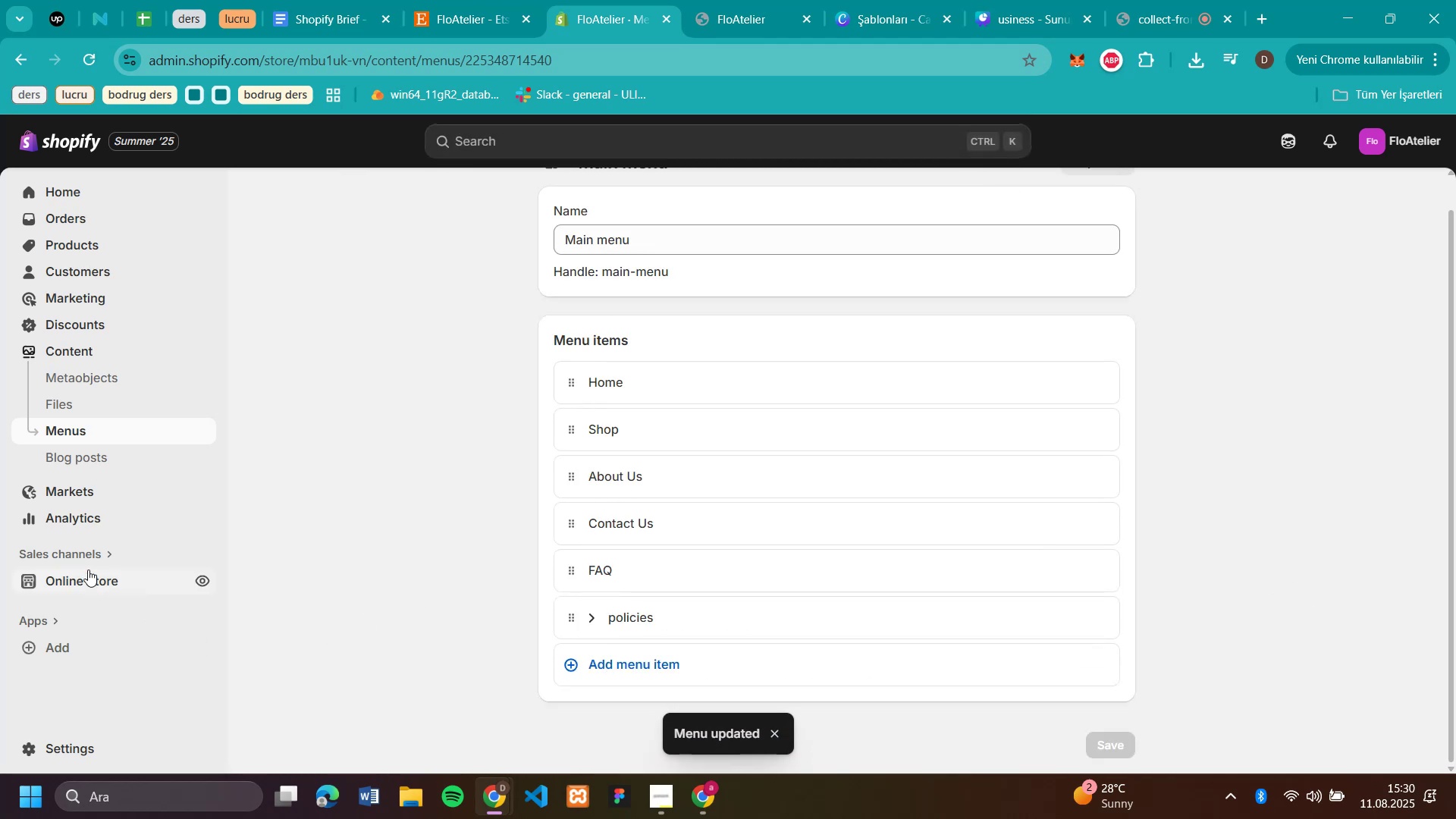 
left_click([88, 570])
 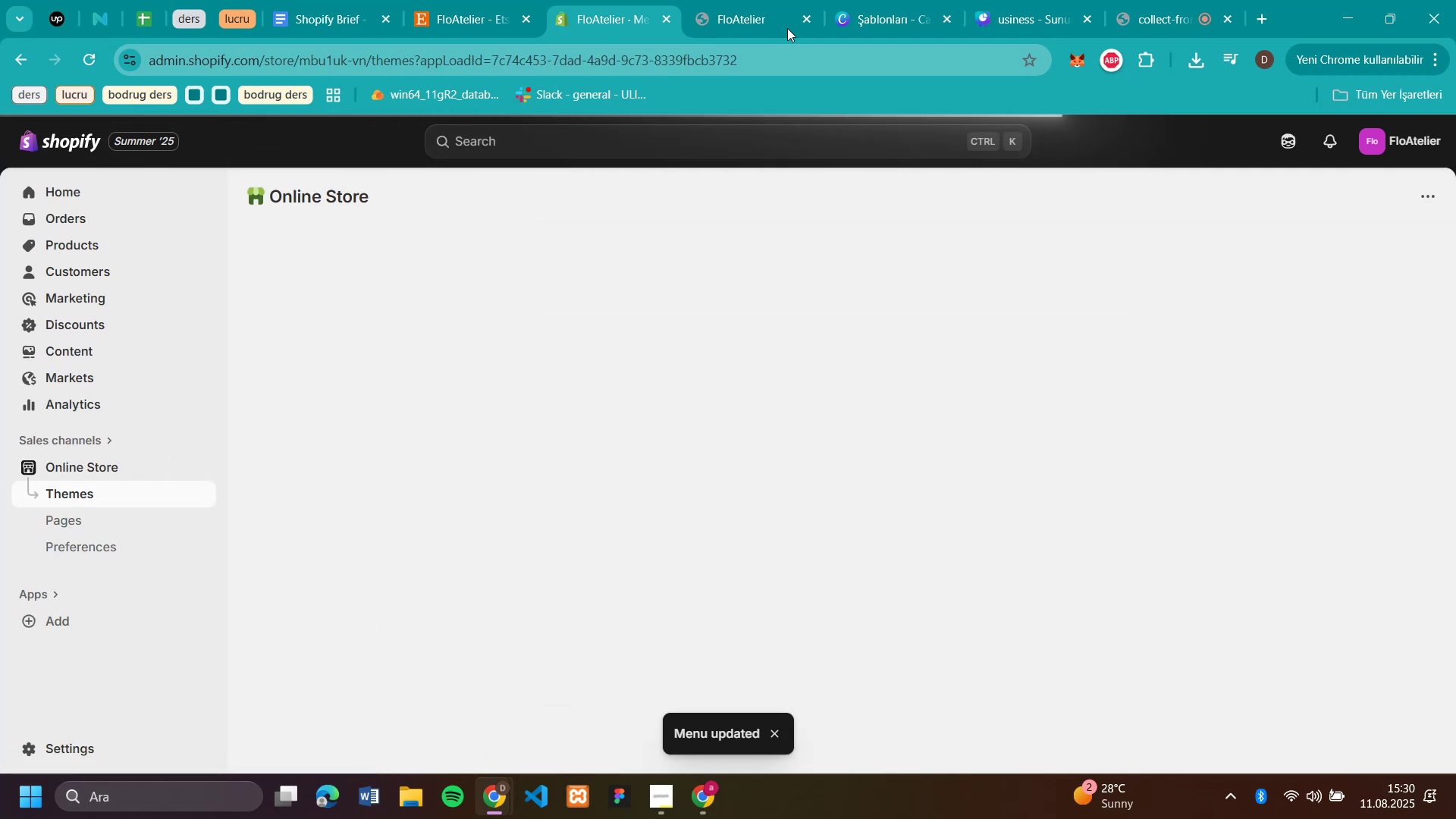 
left_click([718, 18])
 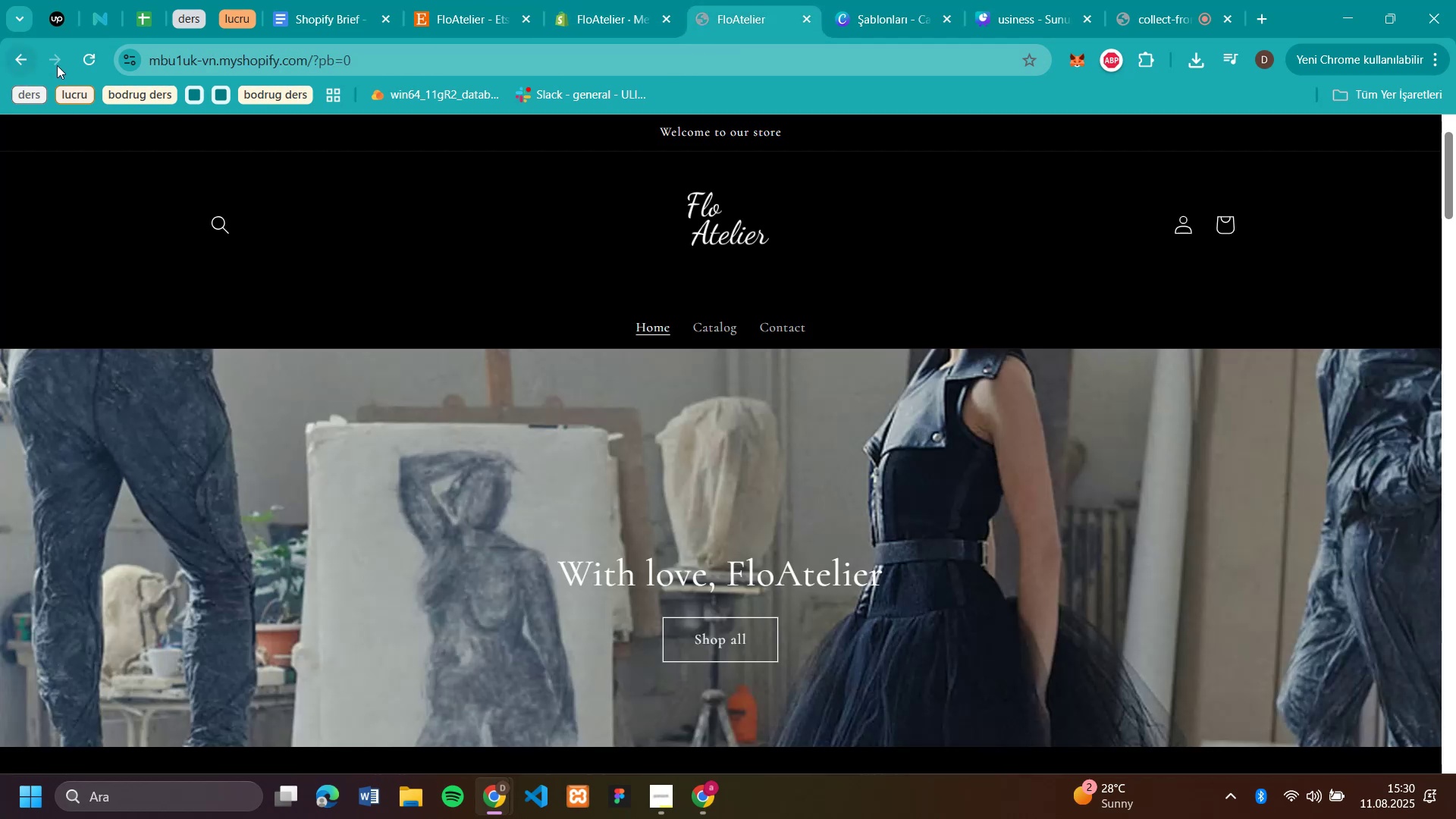 
left_click([82, 60])
 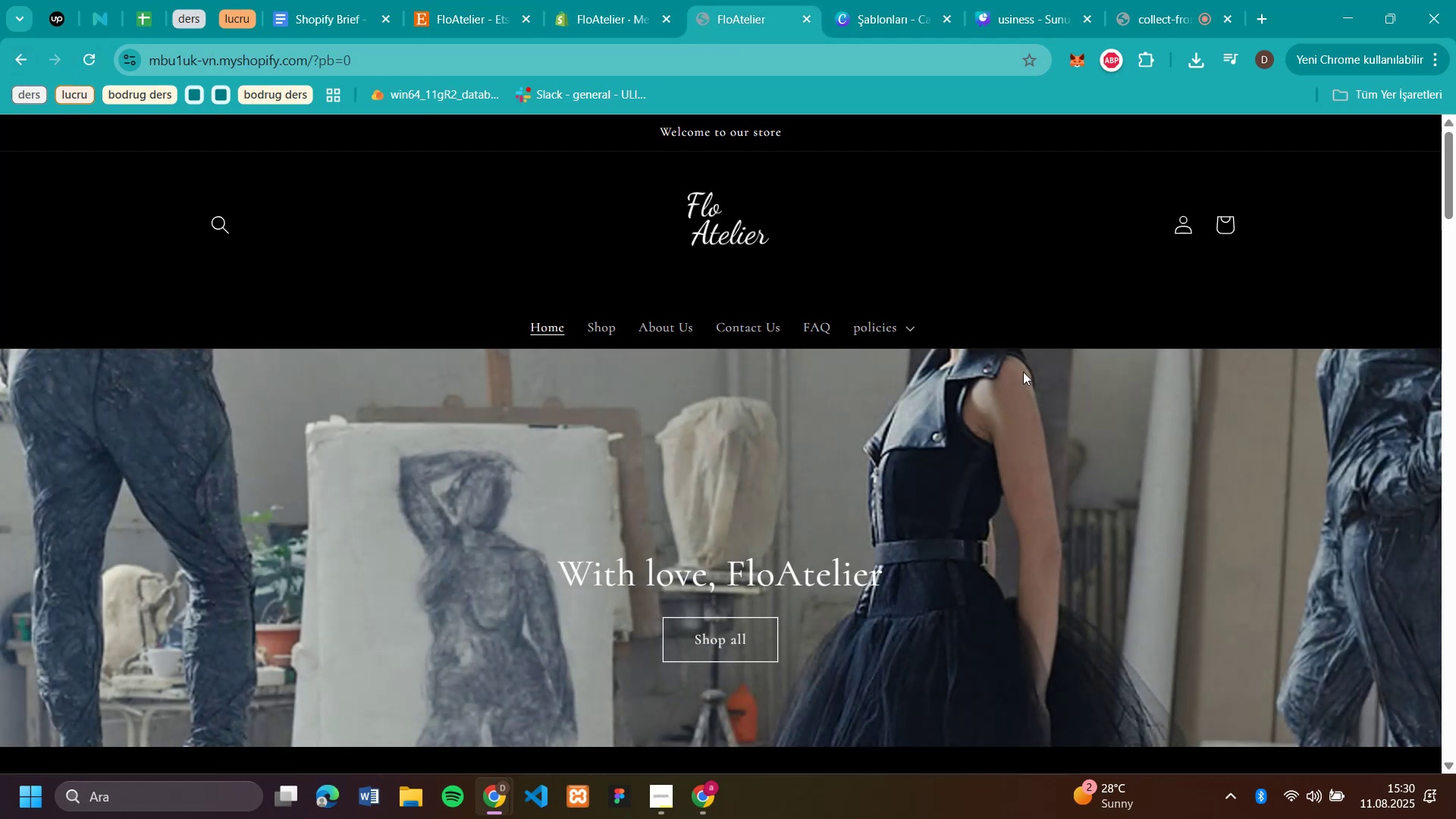 
left_click([912, 324])
 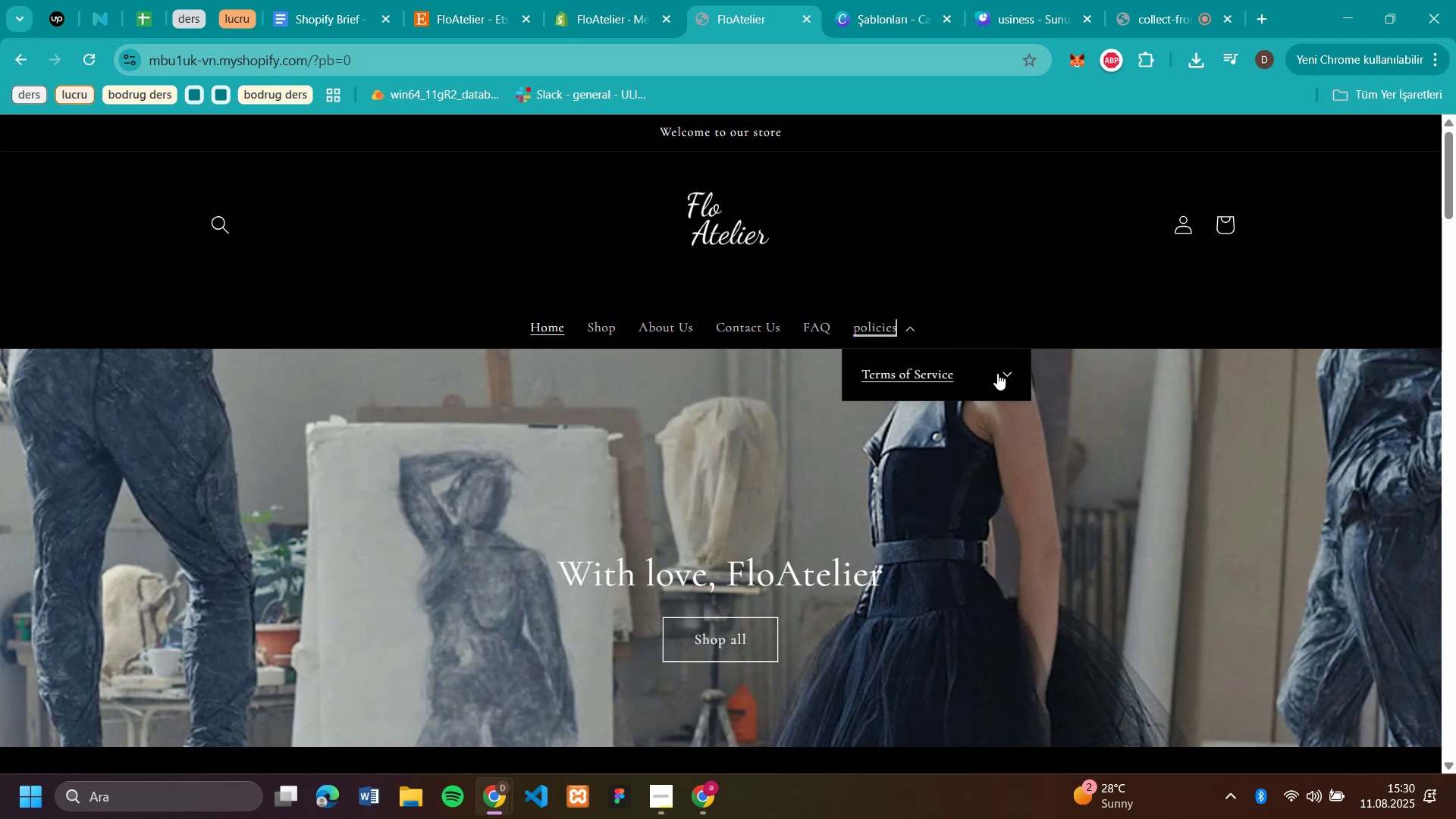 
left_click([1006, 375])
 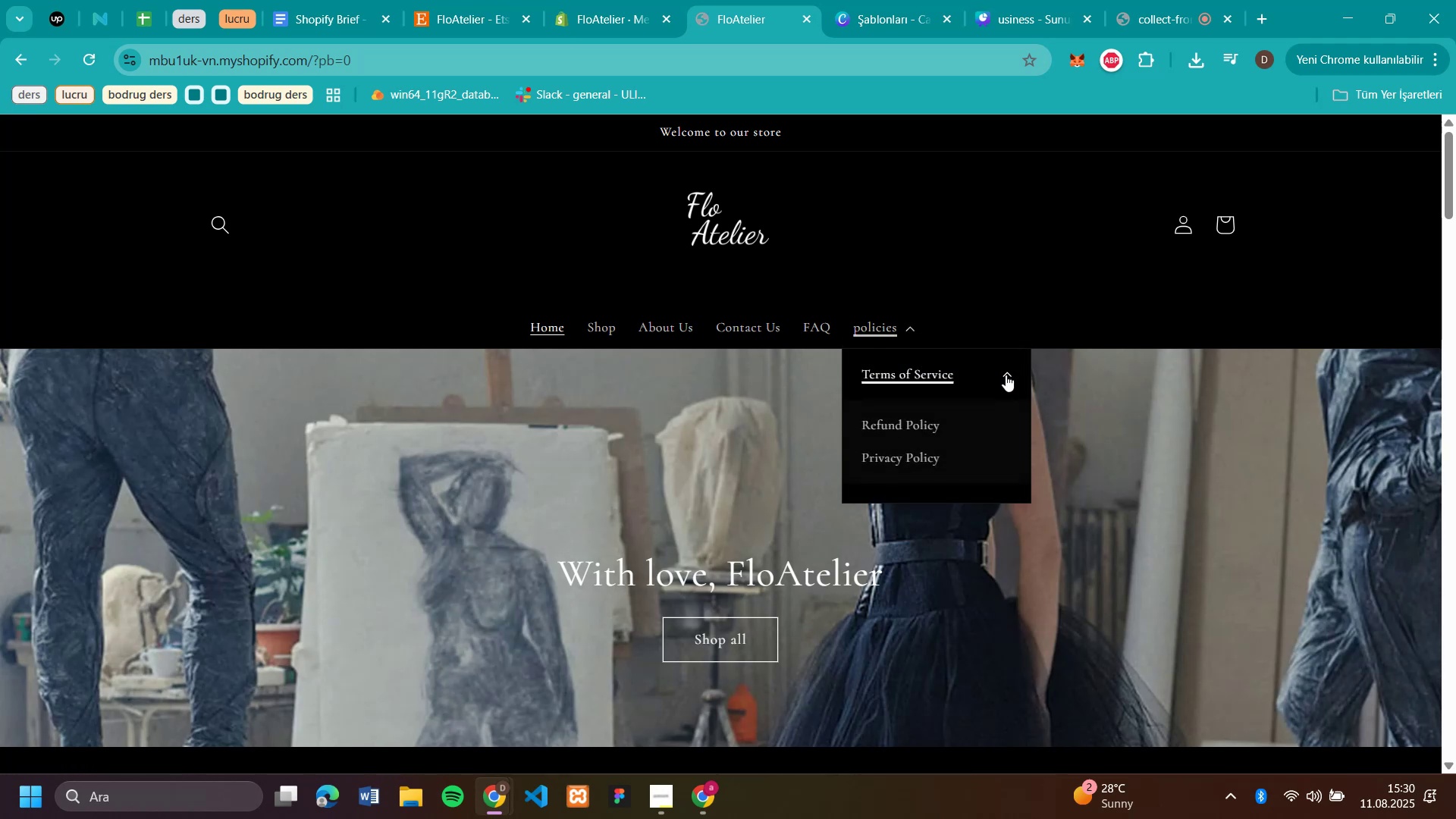 
left_click([1006, 375])
 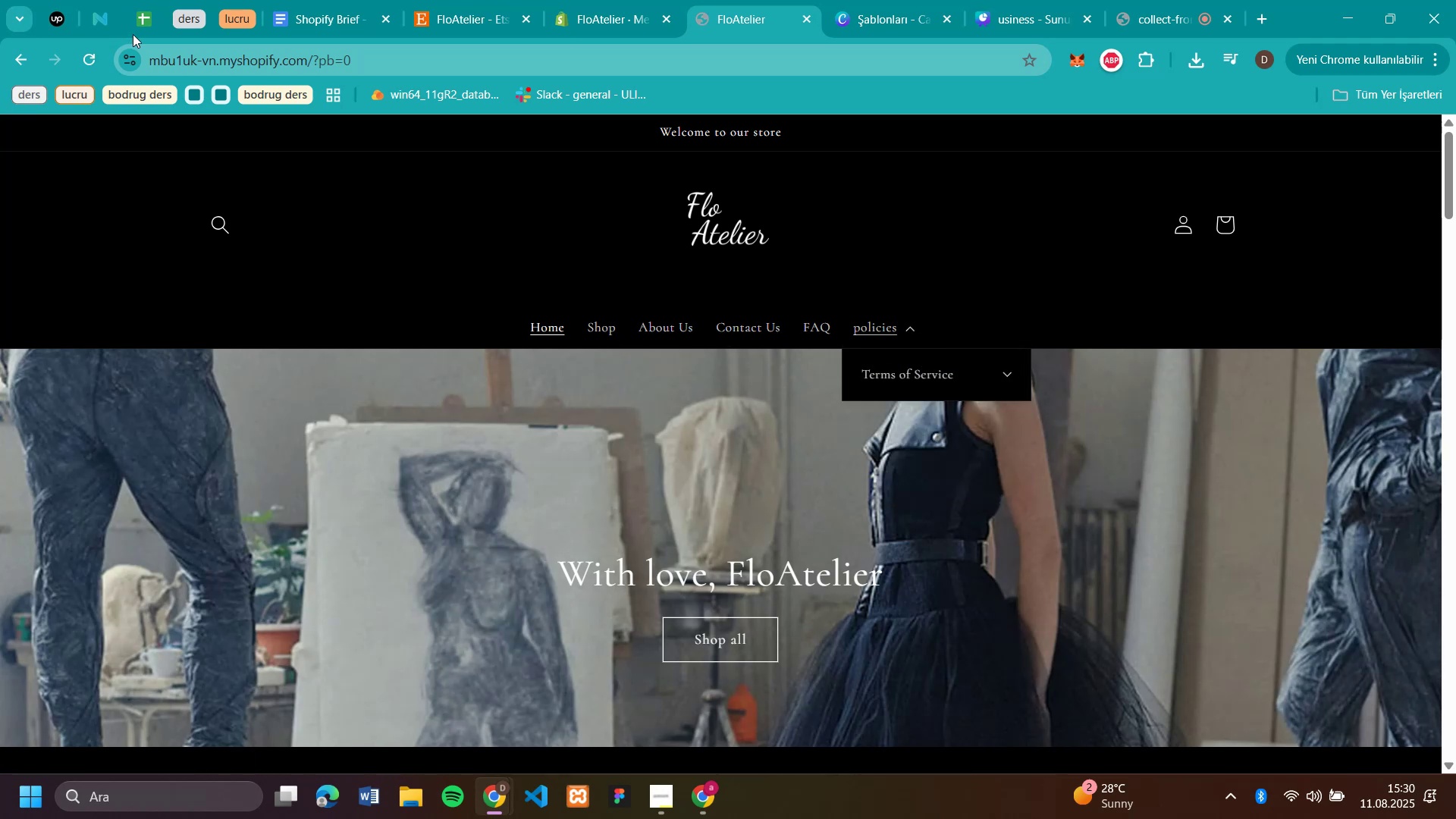 
wait(6.13)
 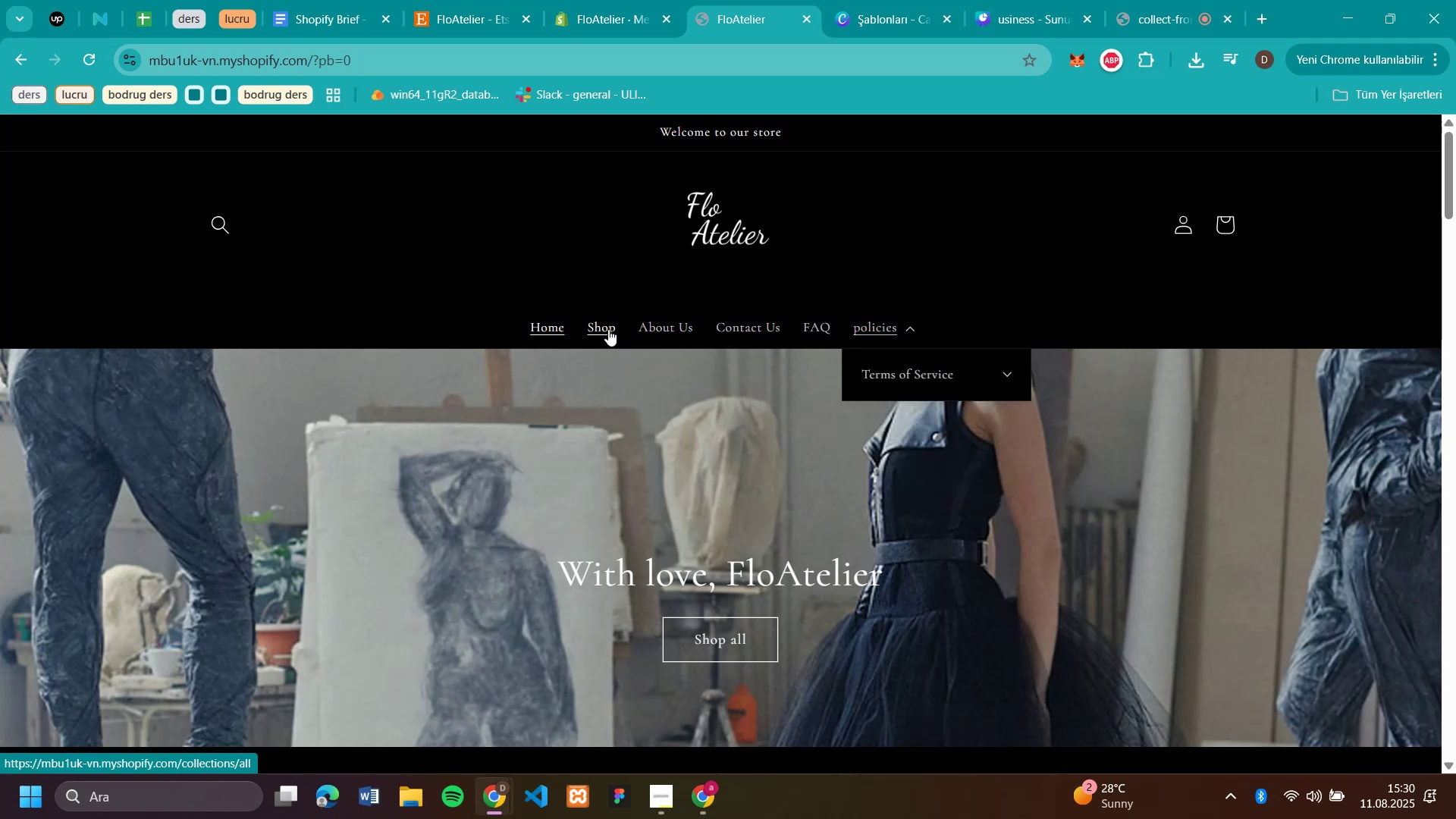 
left_click([604, 22])
 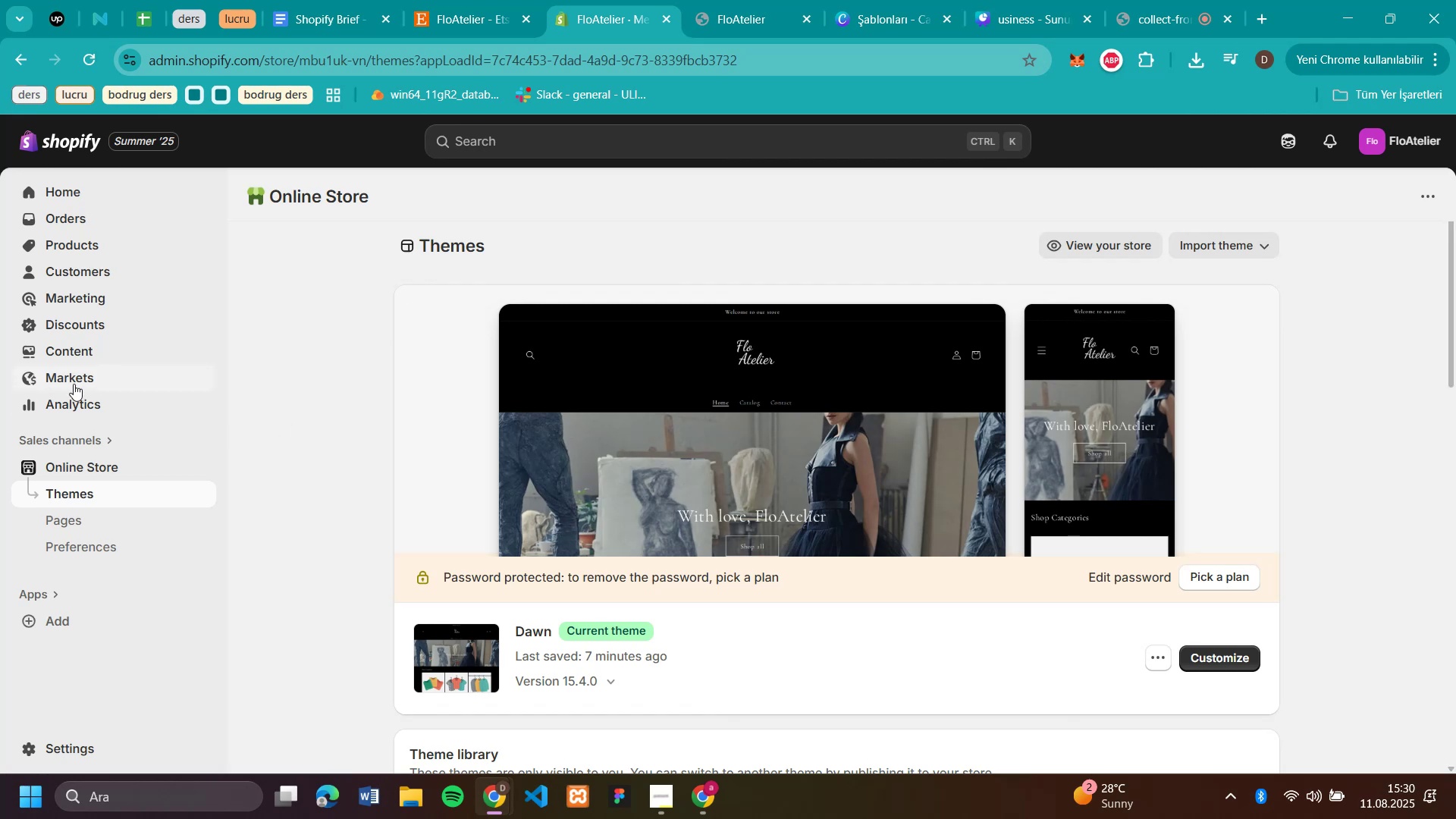 
left_click([83, 340])
 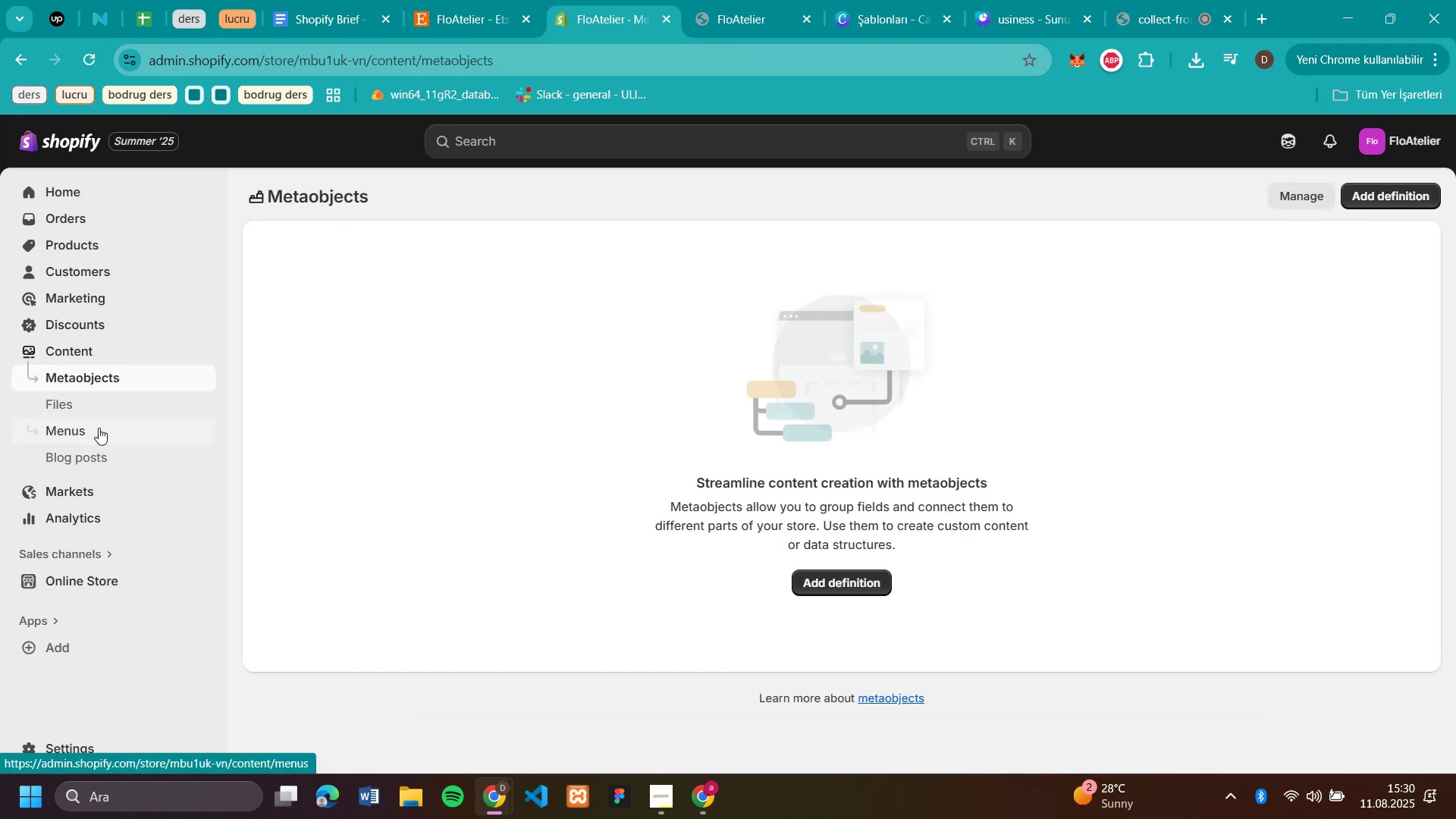 
left_click([99, 428])
 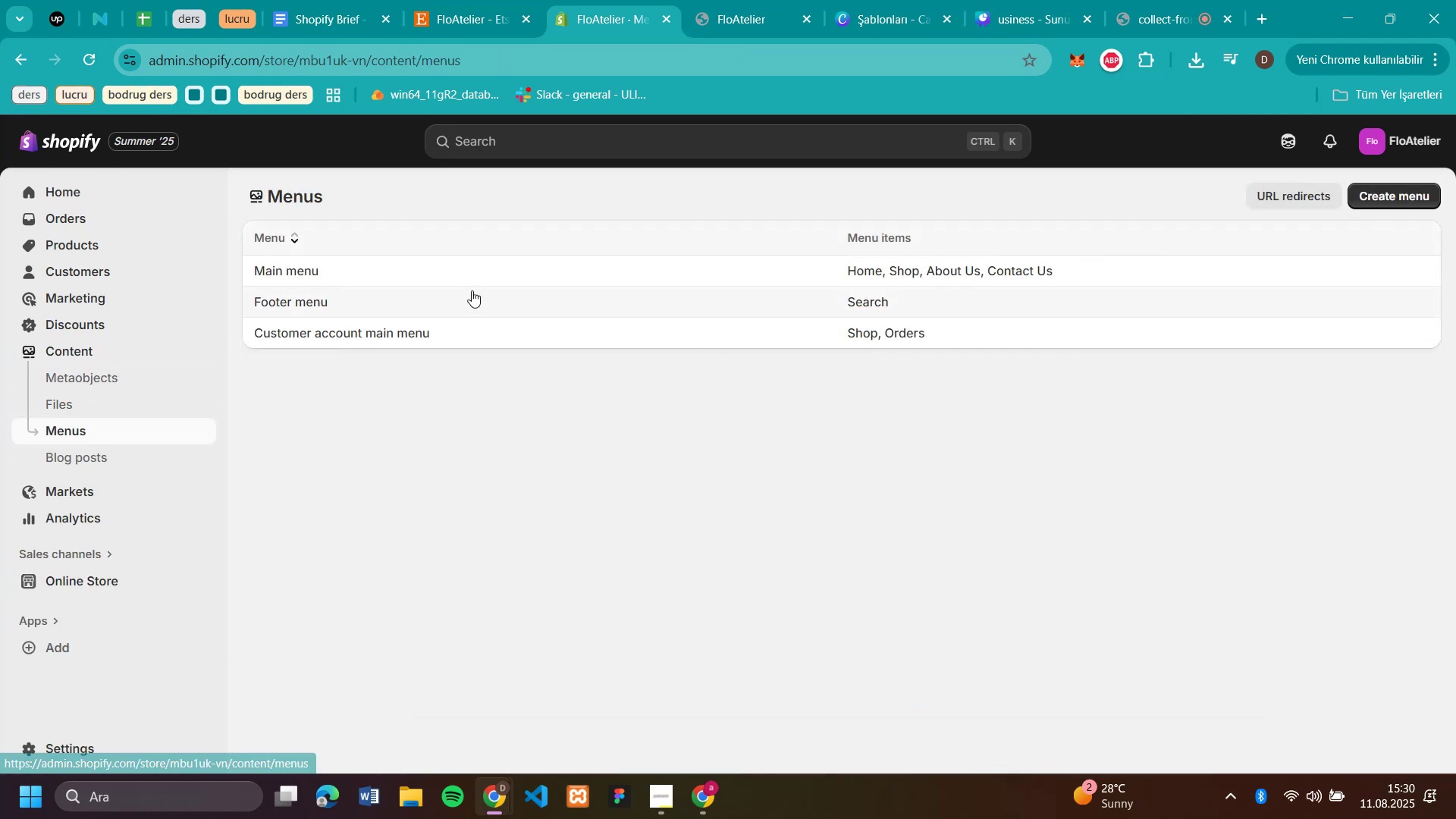 
left_click([472, 271])
 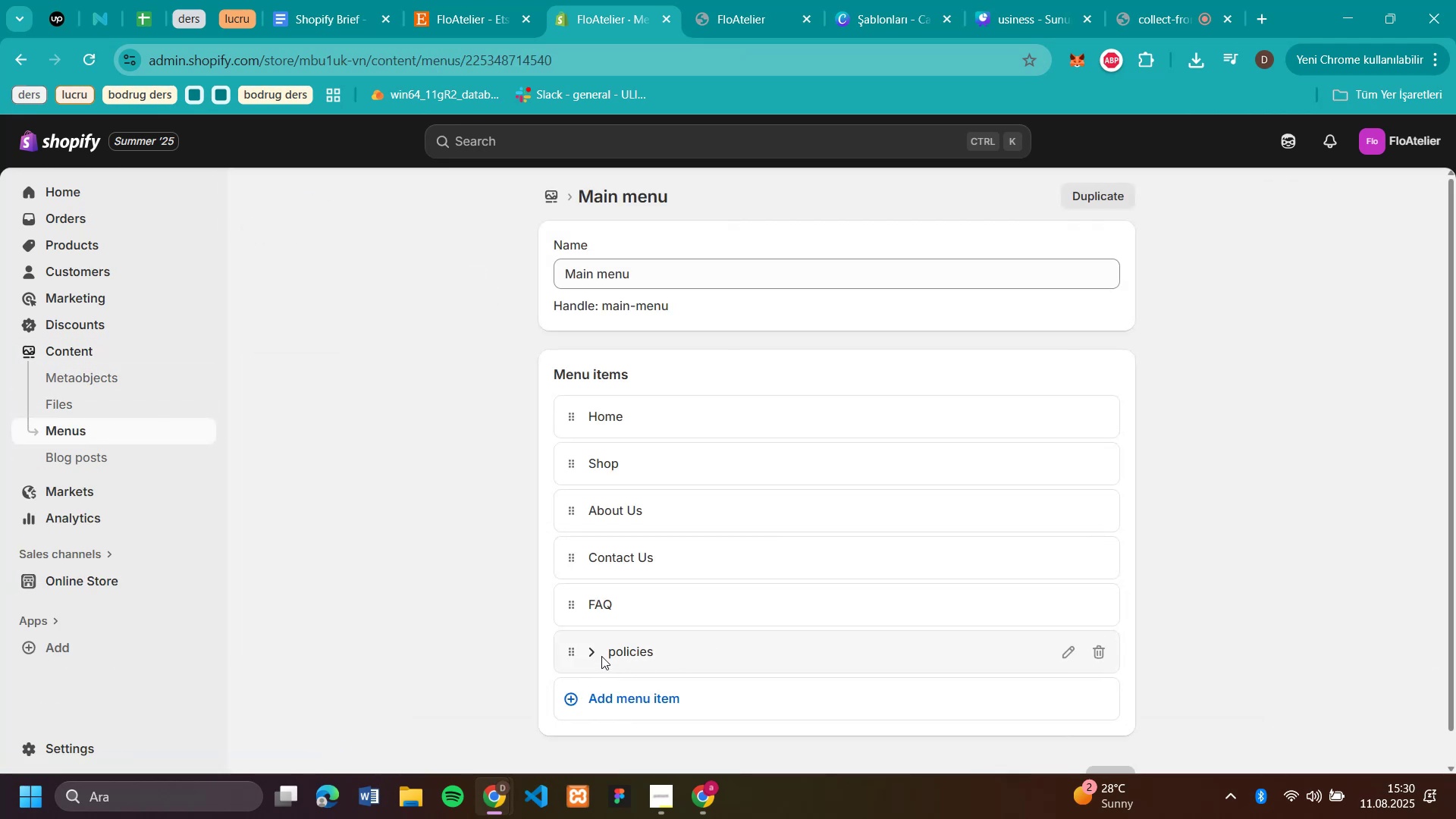 
left_click([588, 650])
 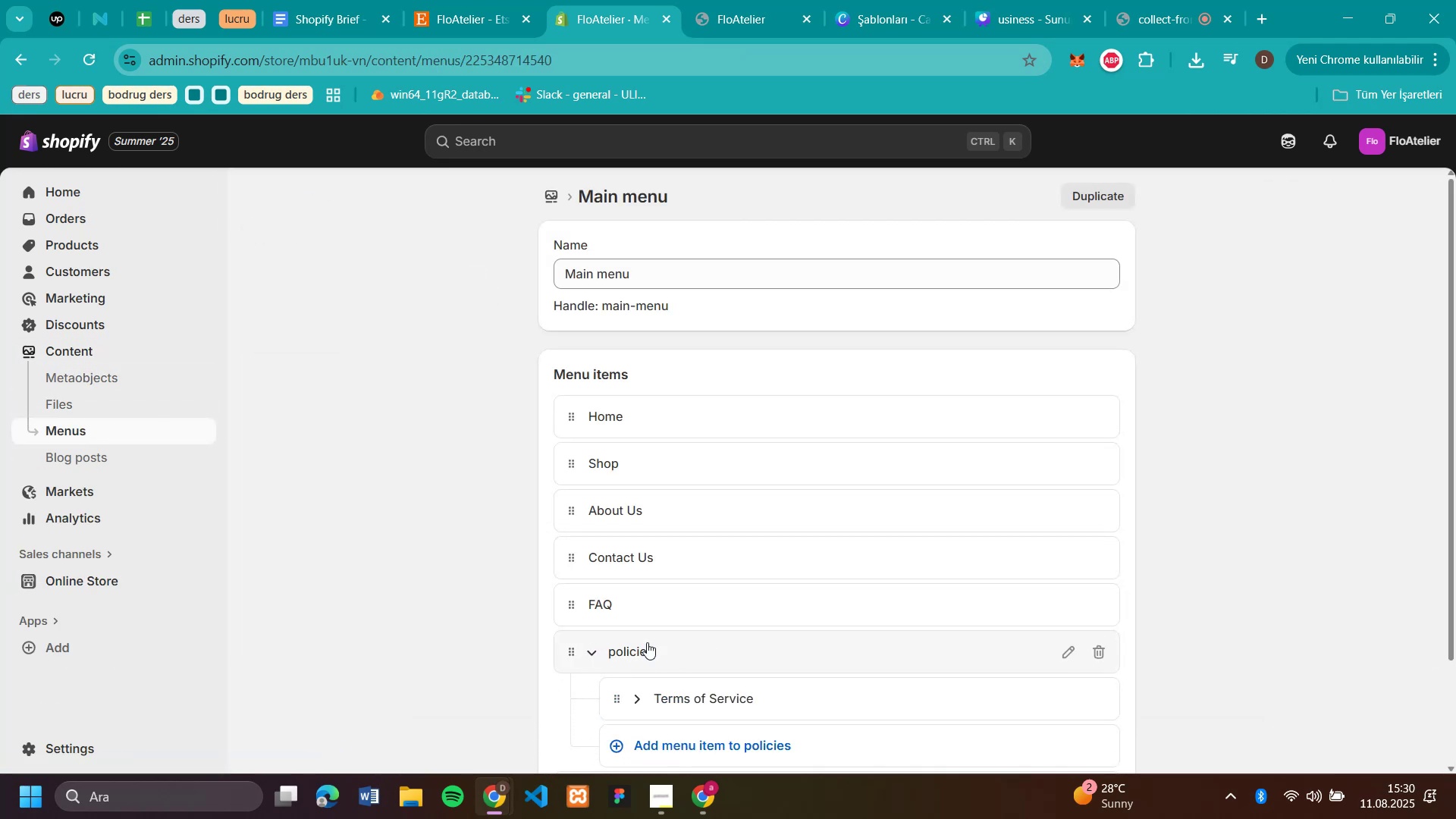 
scroll: coordinate [775, 579], scroll_direction: down, amount: 2.0
 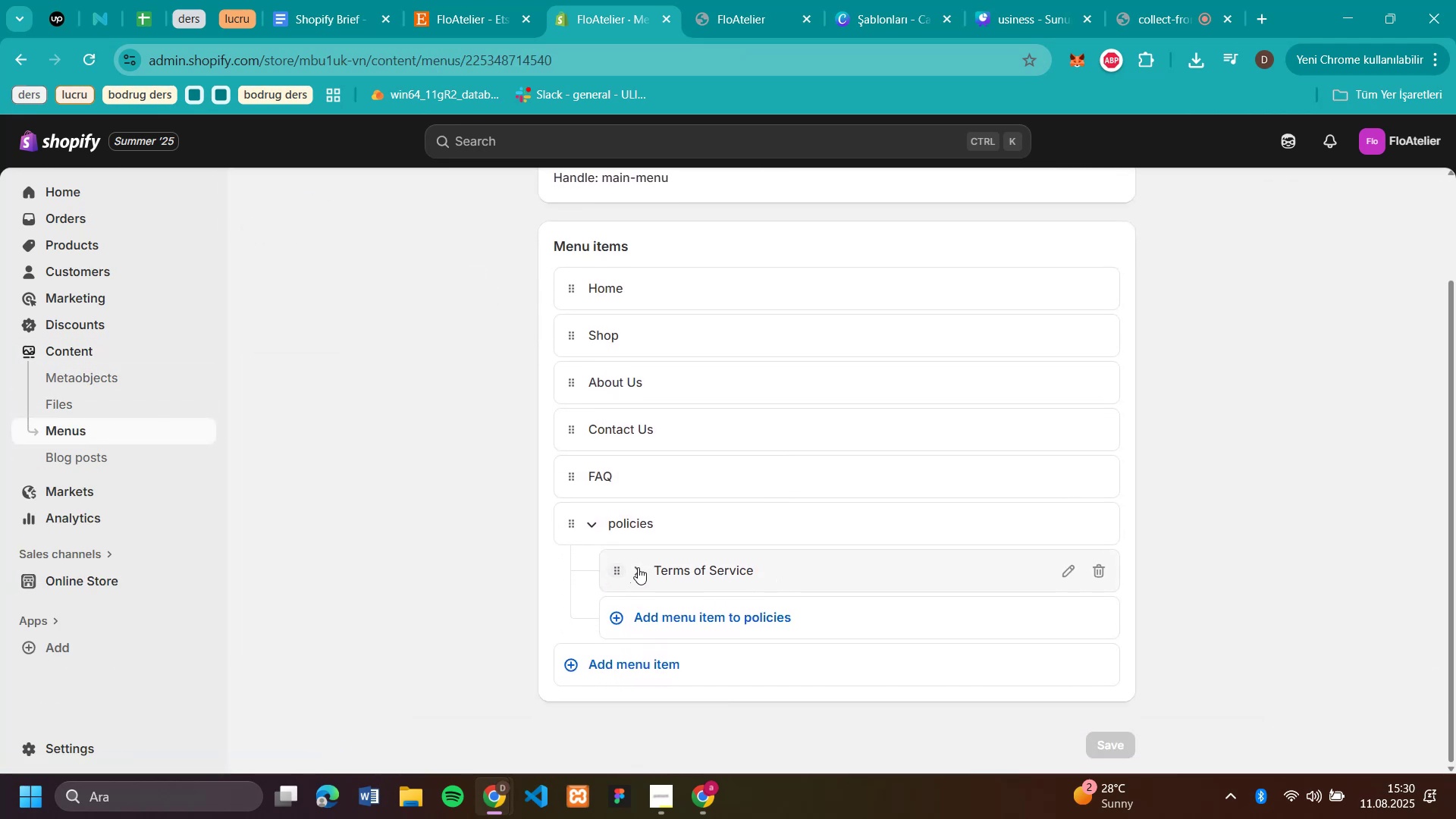 
left_click([638, 567])
 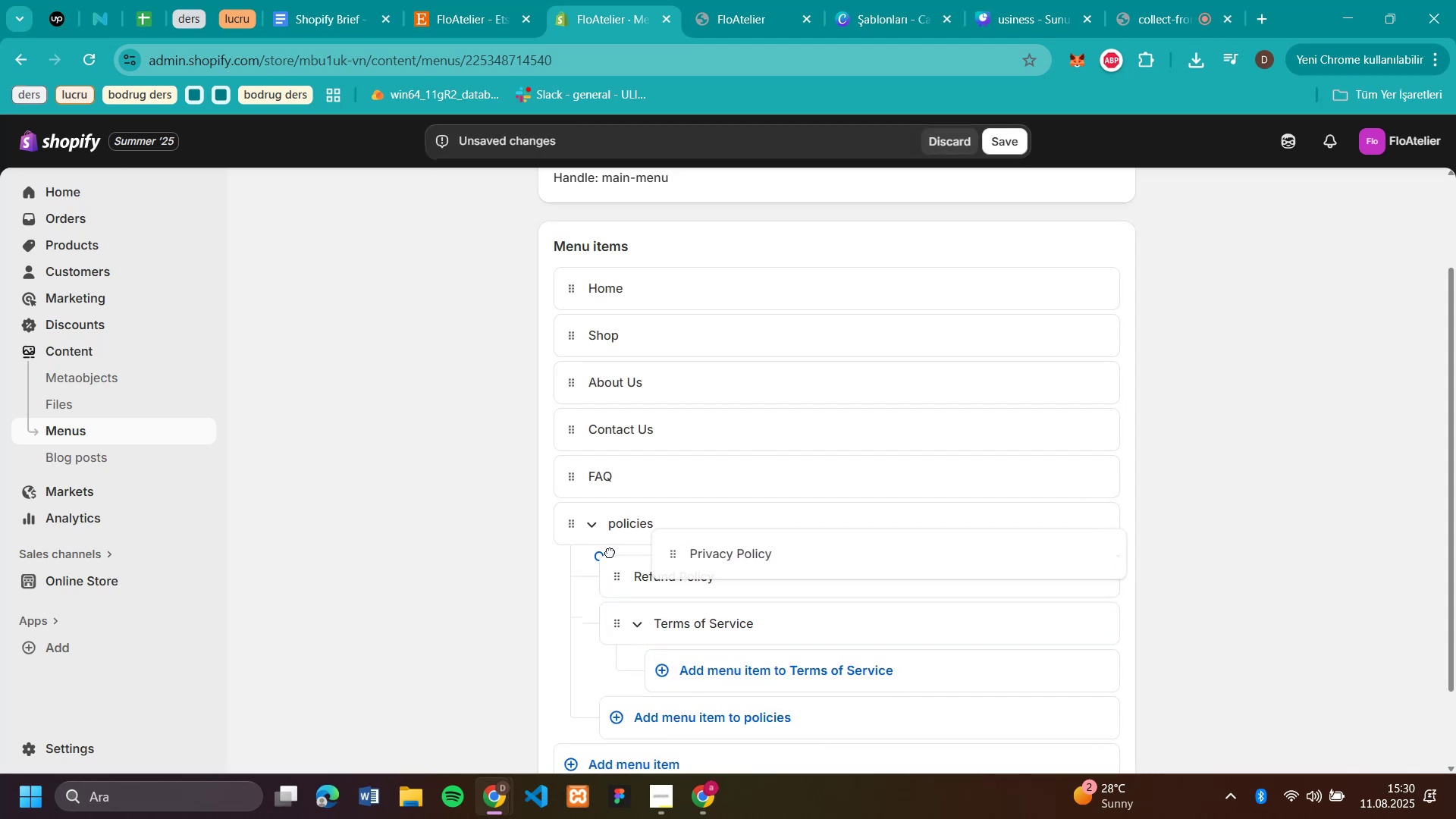 
wait(5.33)
 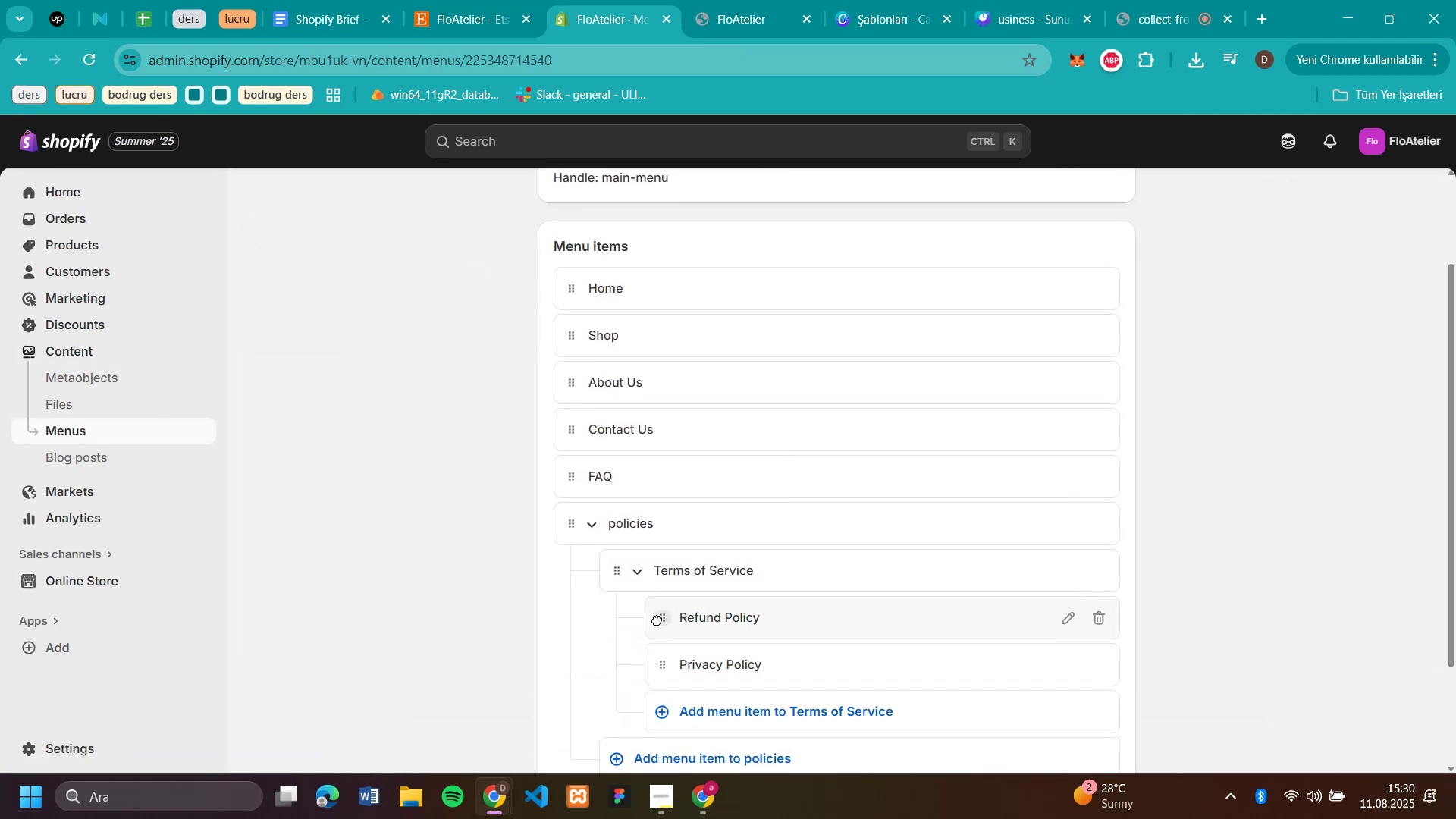 
scroll: coordinate [1291, 599], scroll_direction: down, amount: 1.0
 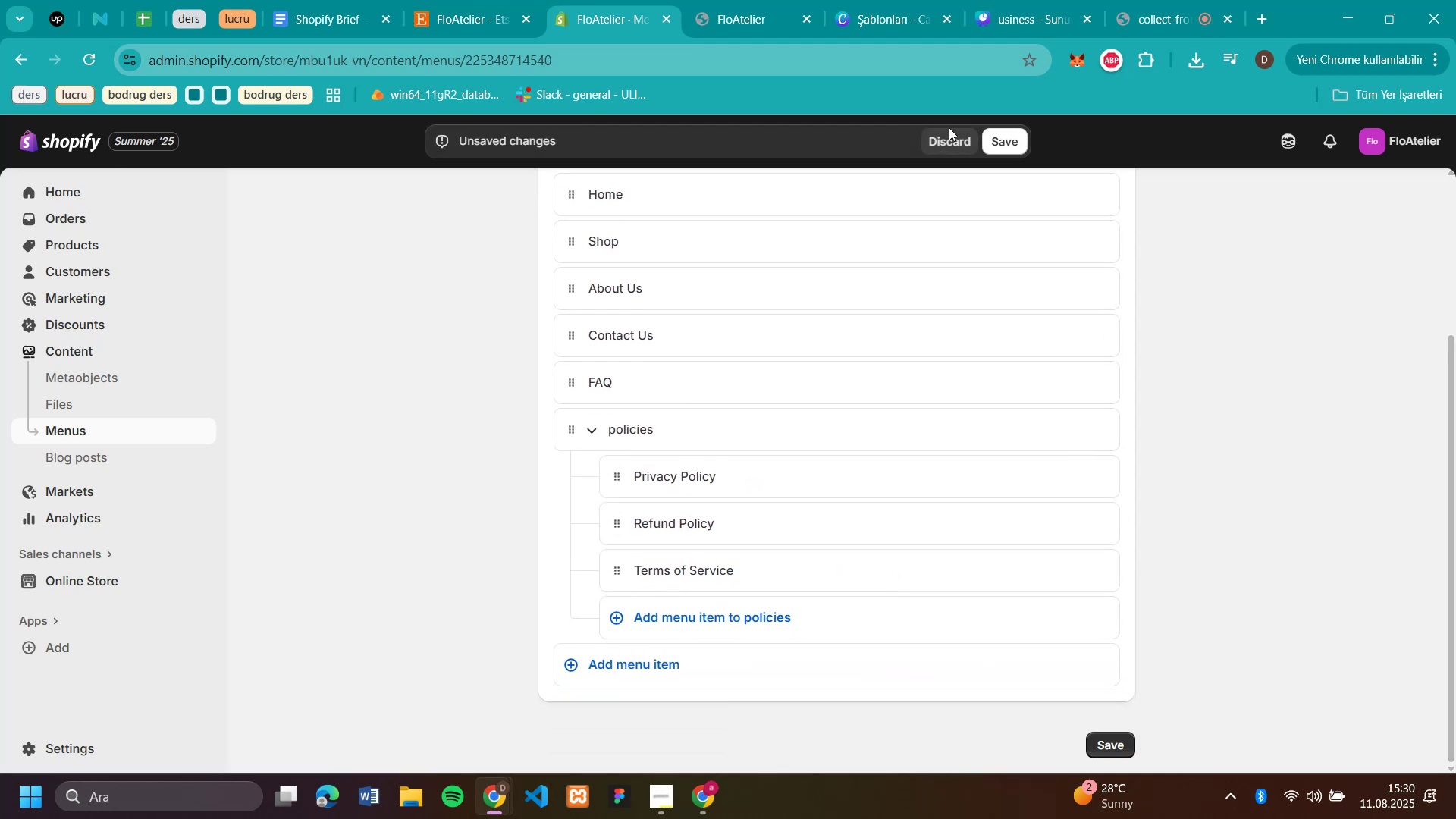 
left_click([1018, 140])
 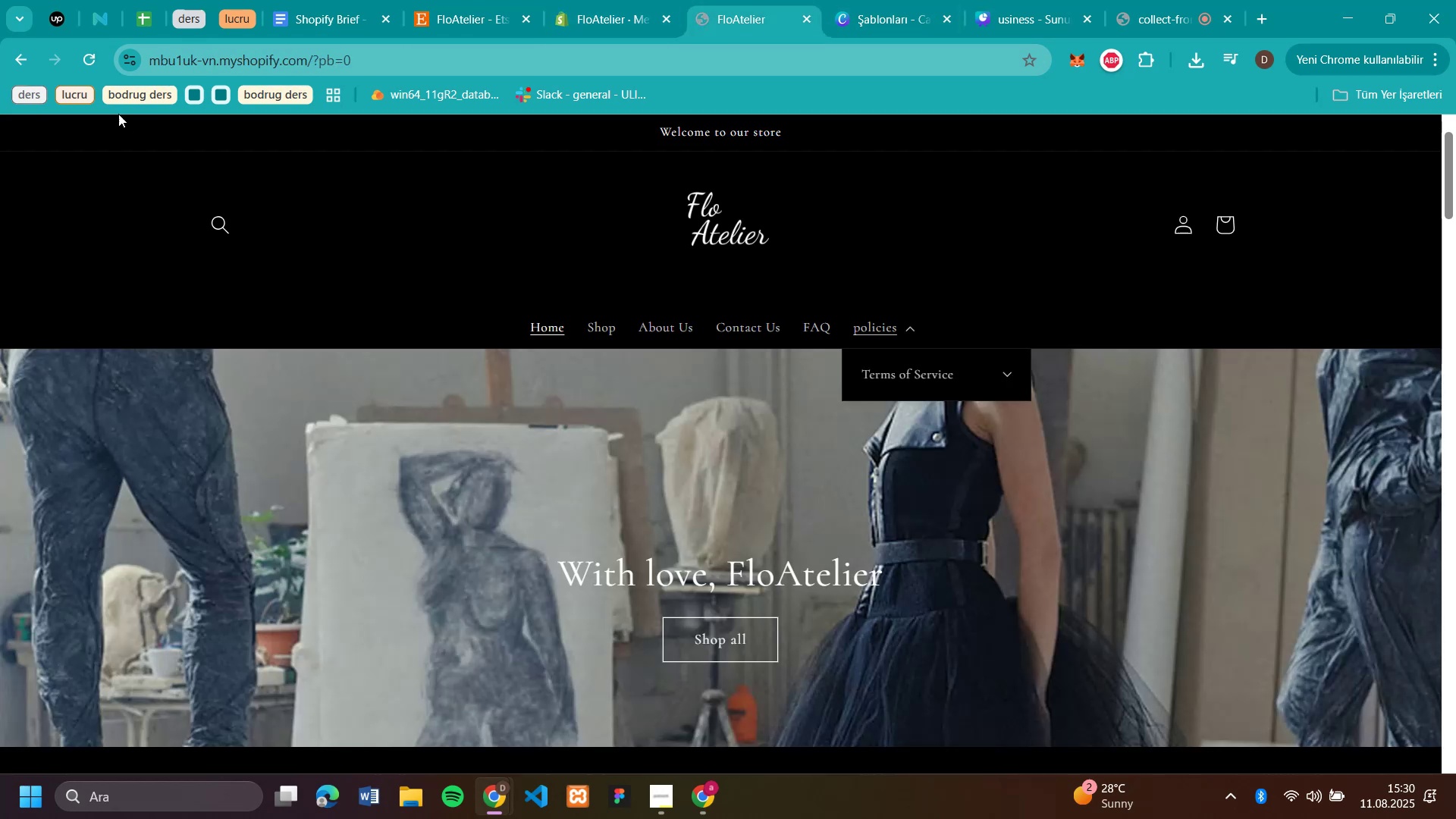 
left_click([99, 58])
 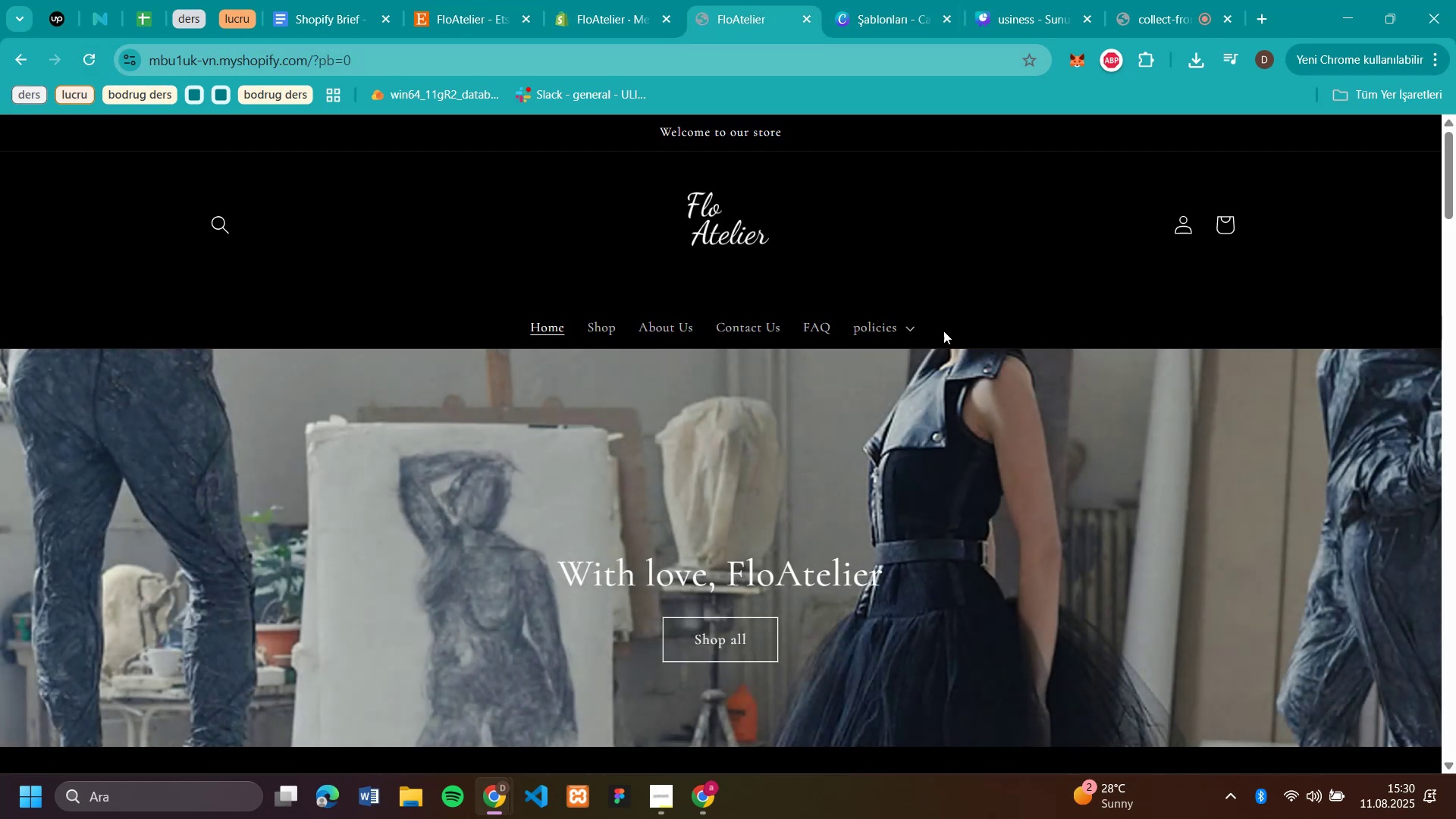 
left_click([907, 328])
 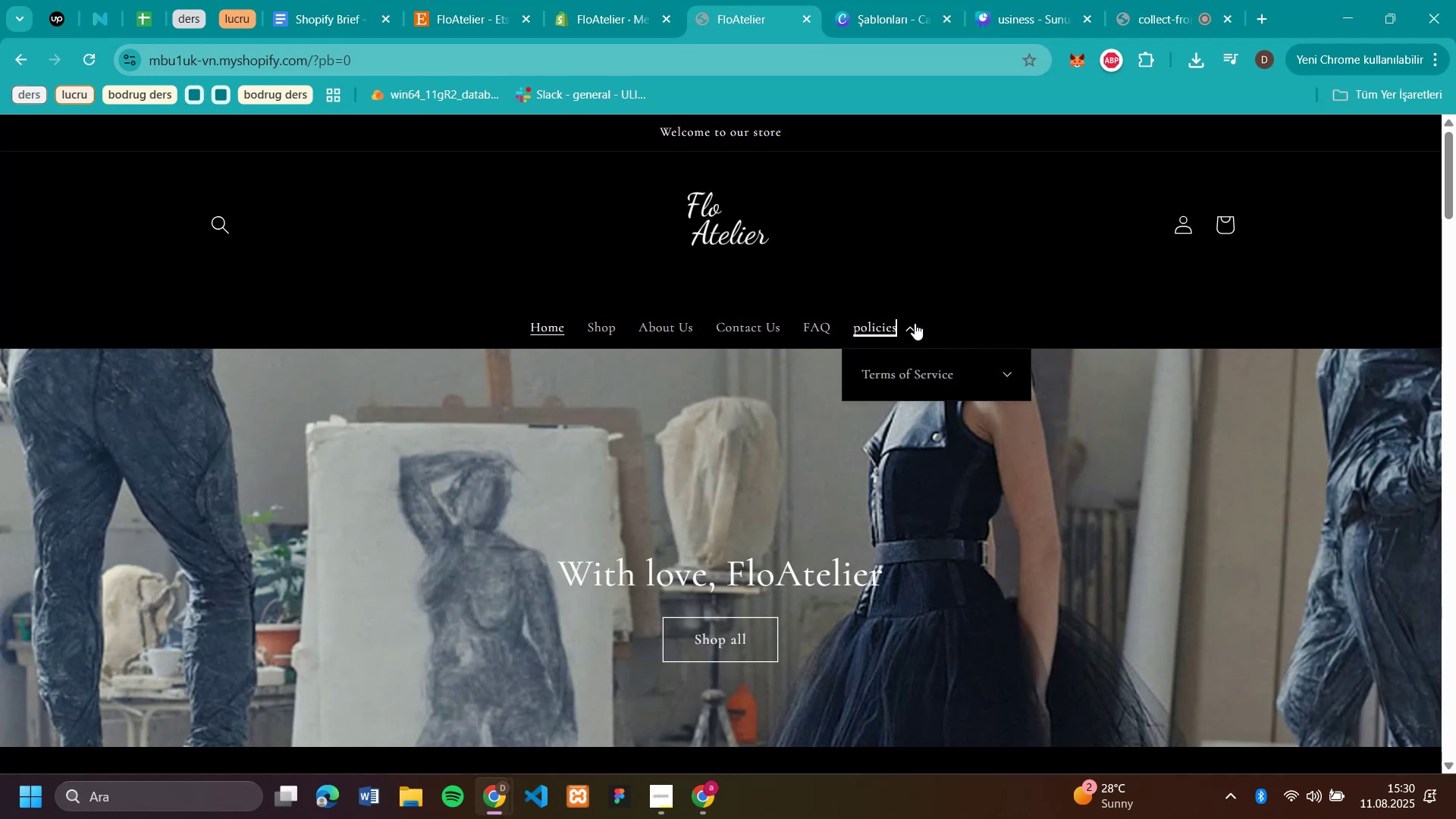 
double_click([915, 323])
 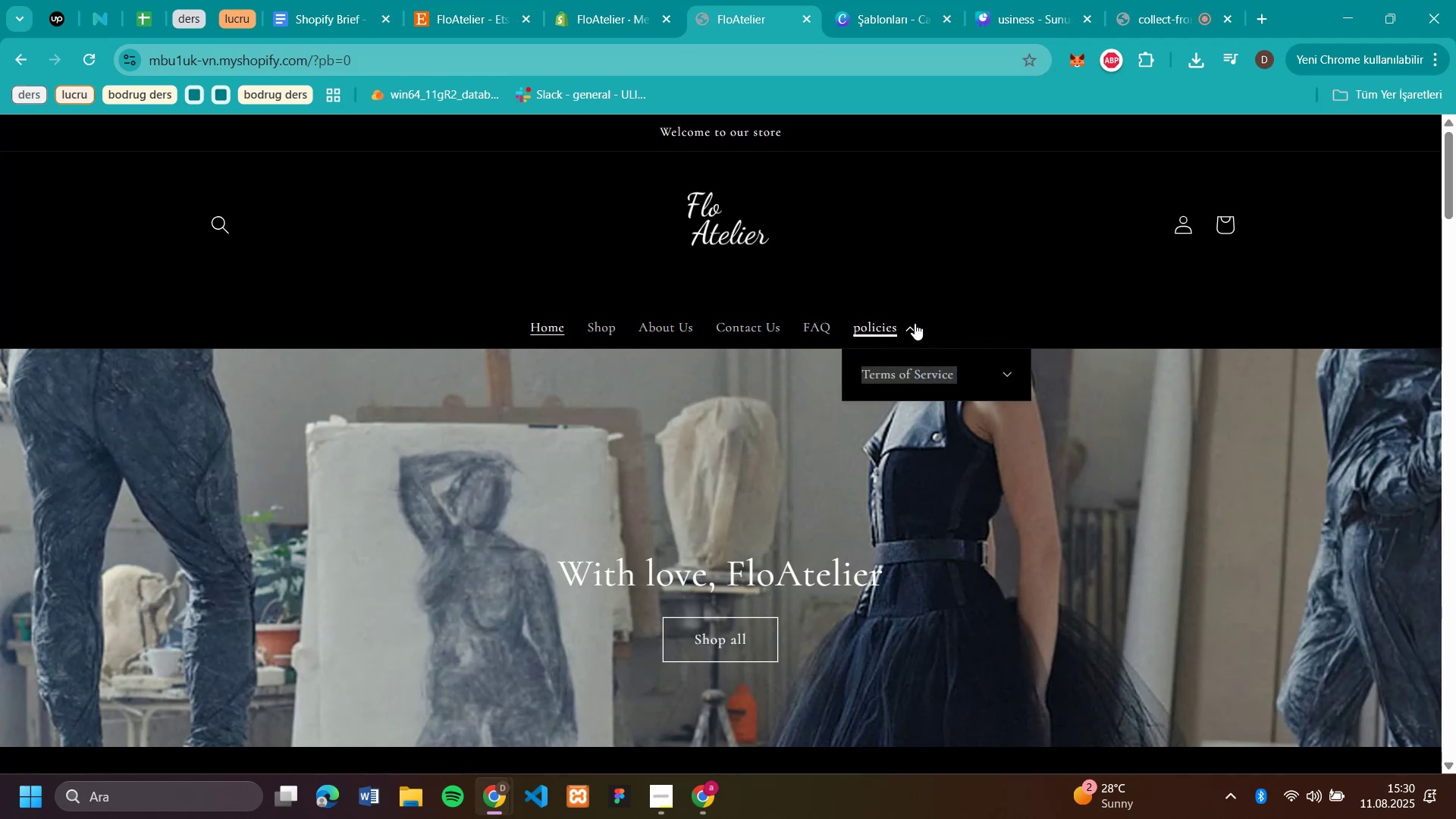 
left_click([915, 323])
 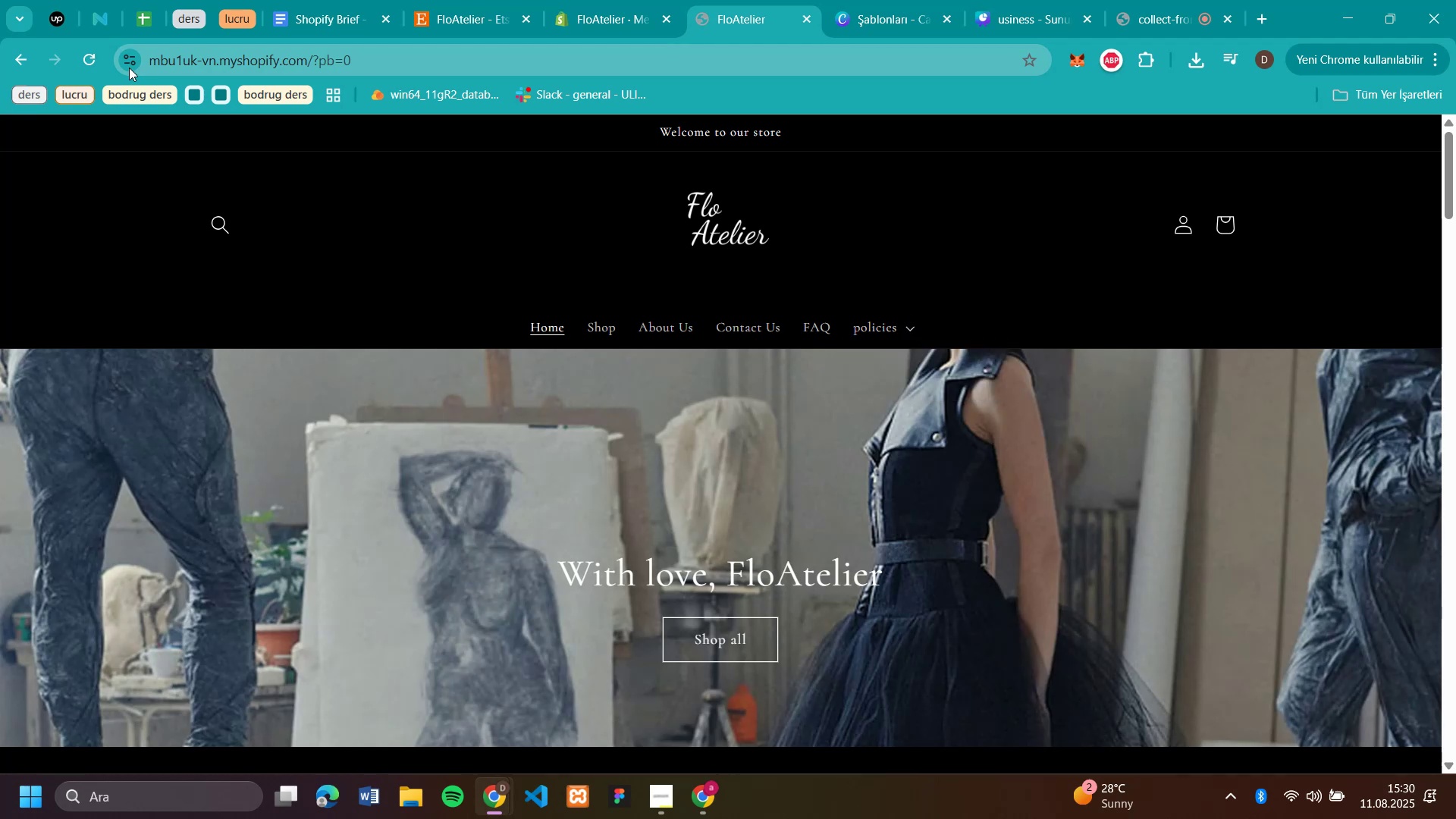 
left_click([91, 64])
 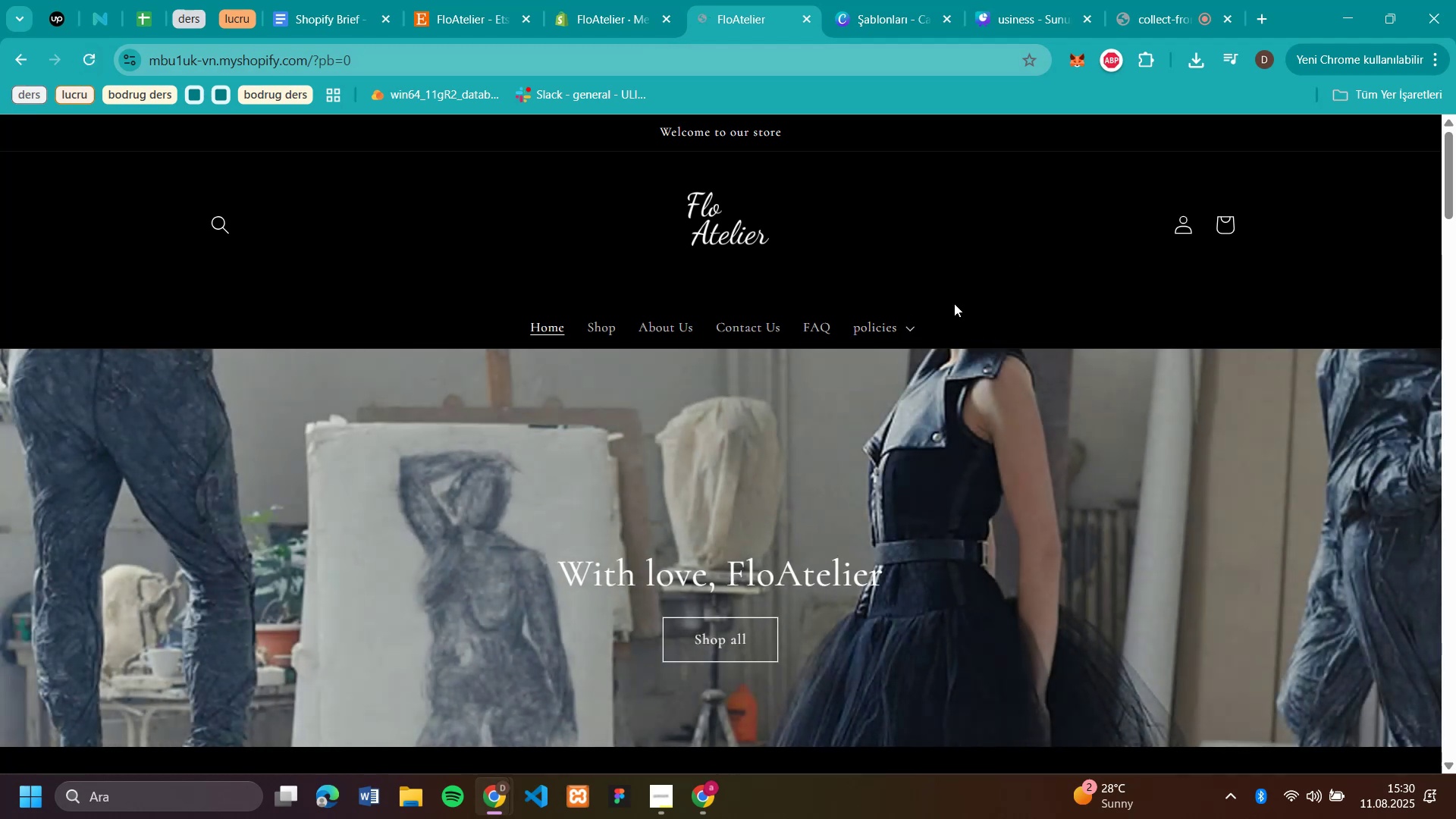 
left_click([913, 324])
 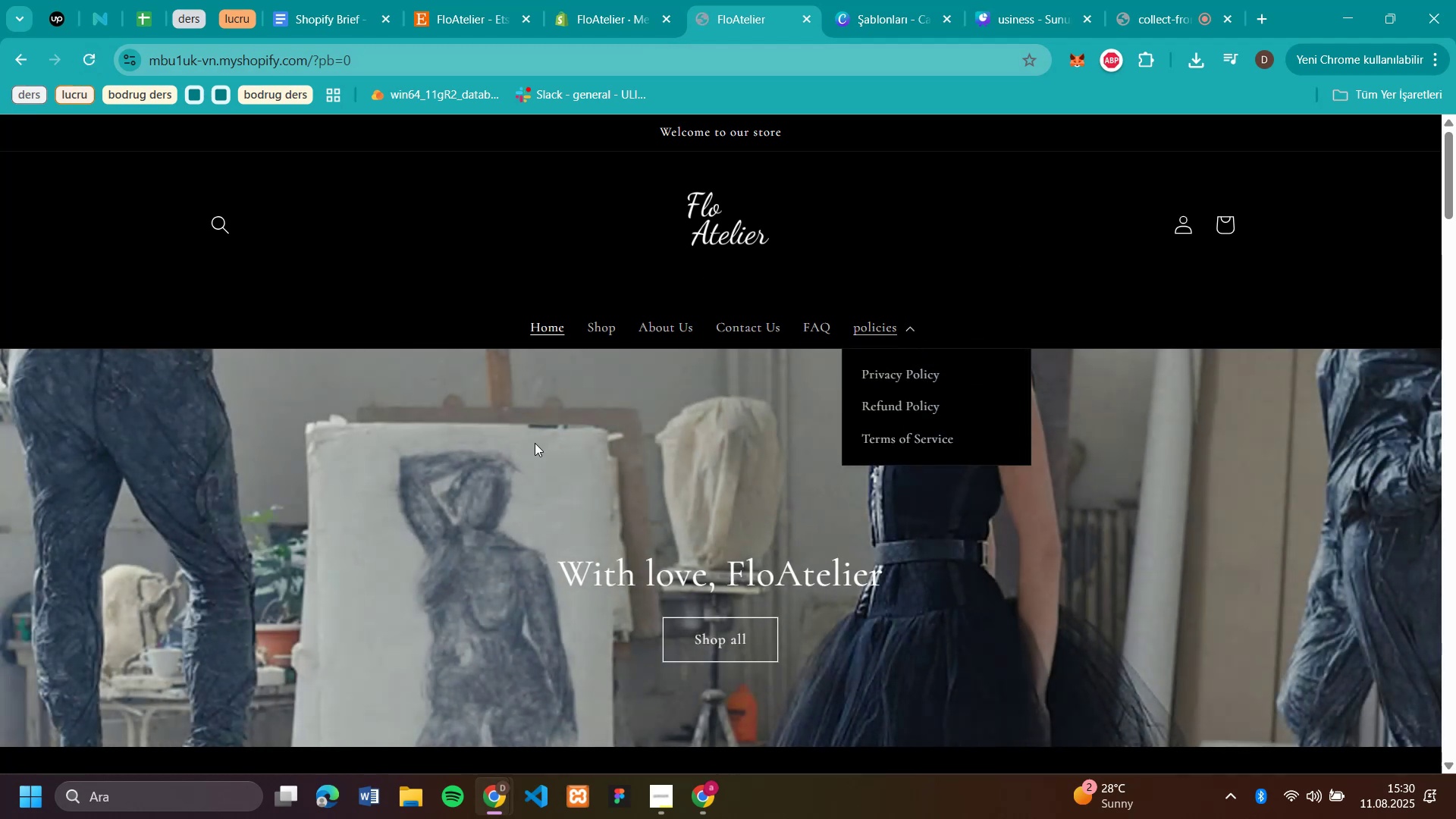 
scroll: coordinate [1147, 442], scroll_direction: down, amount: 50.0
 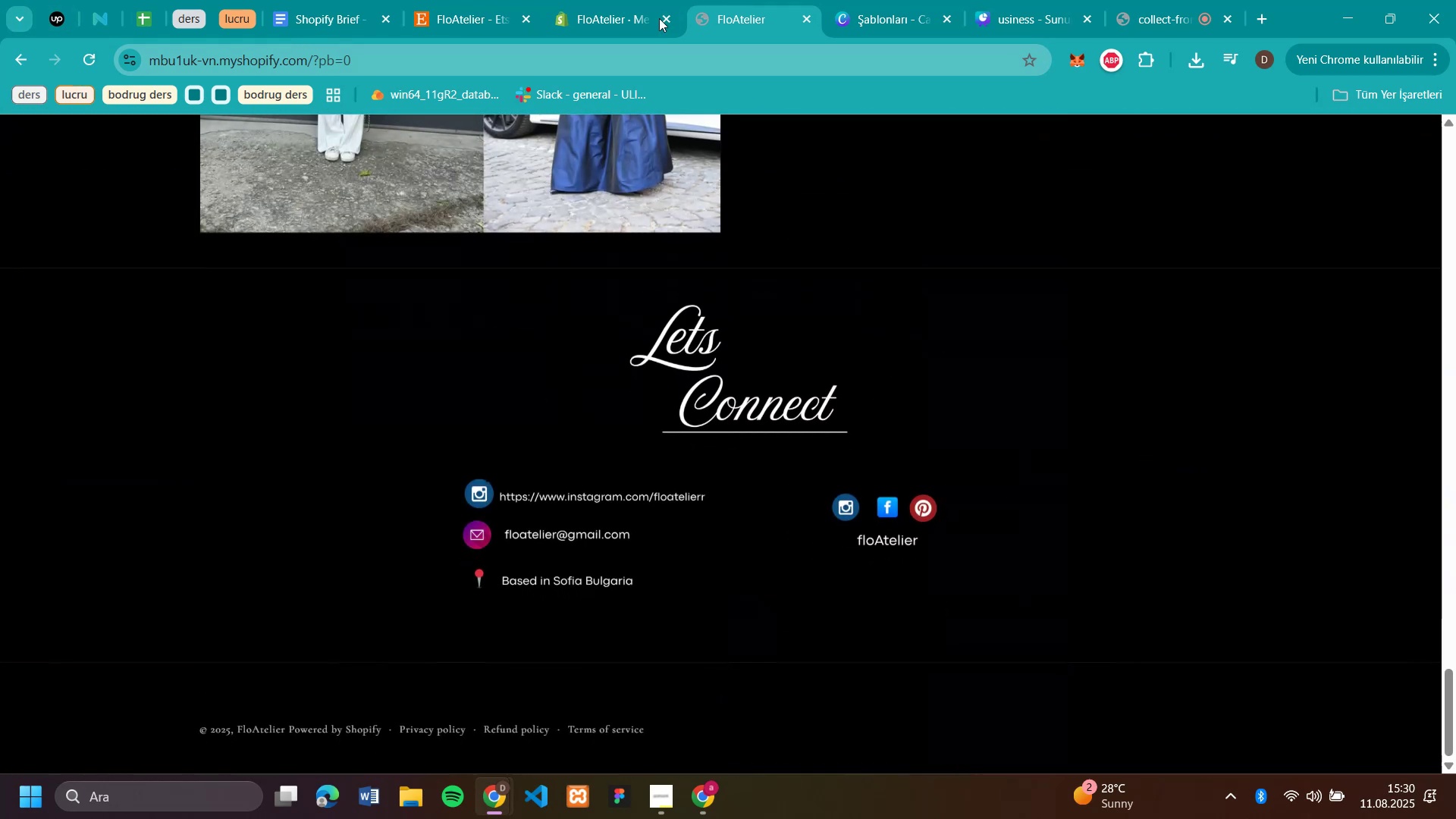 
left_click([610, 5])
 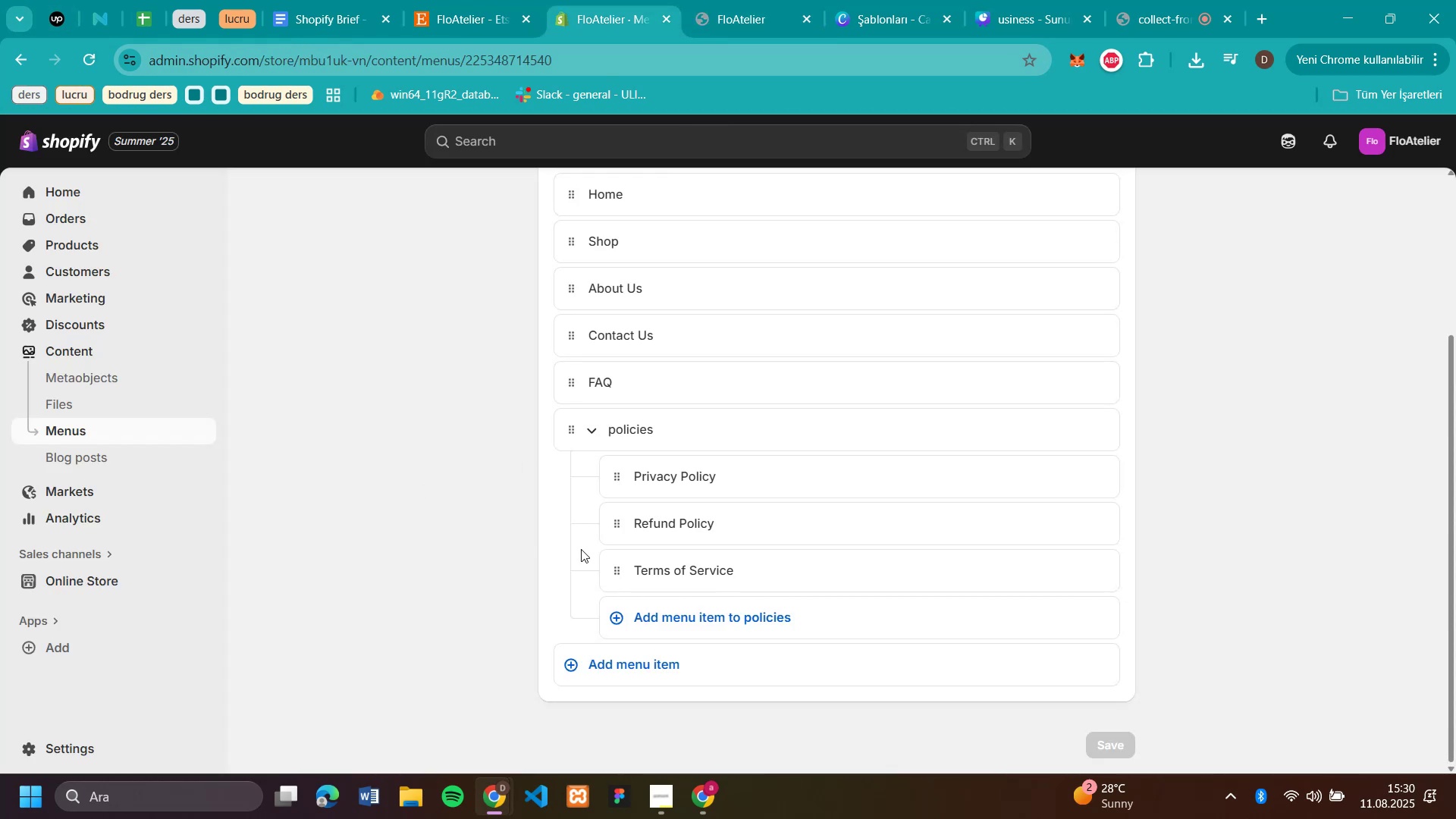 
left_click([453, 607])
 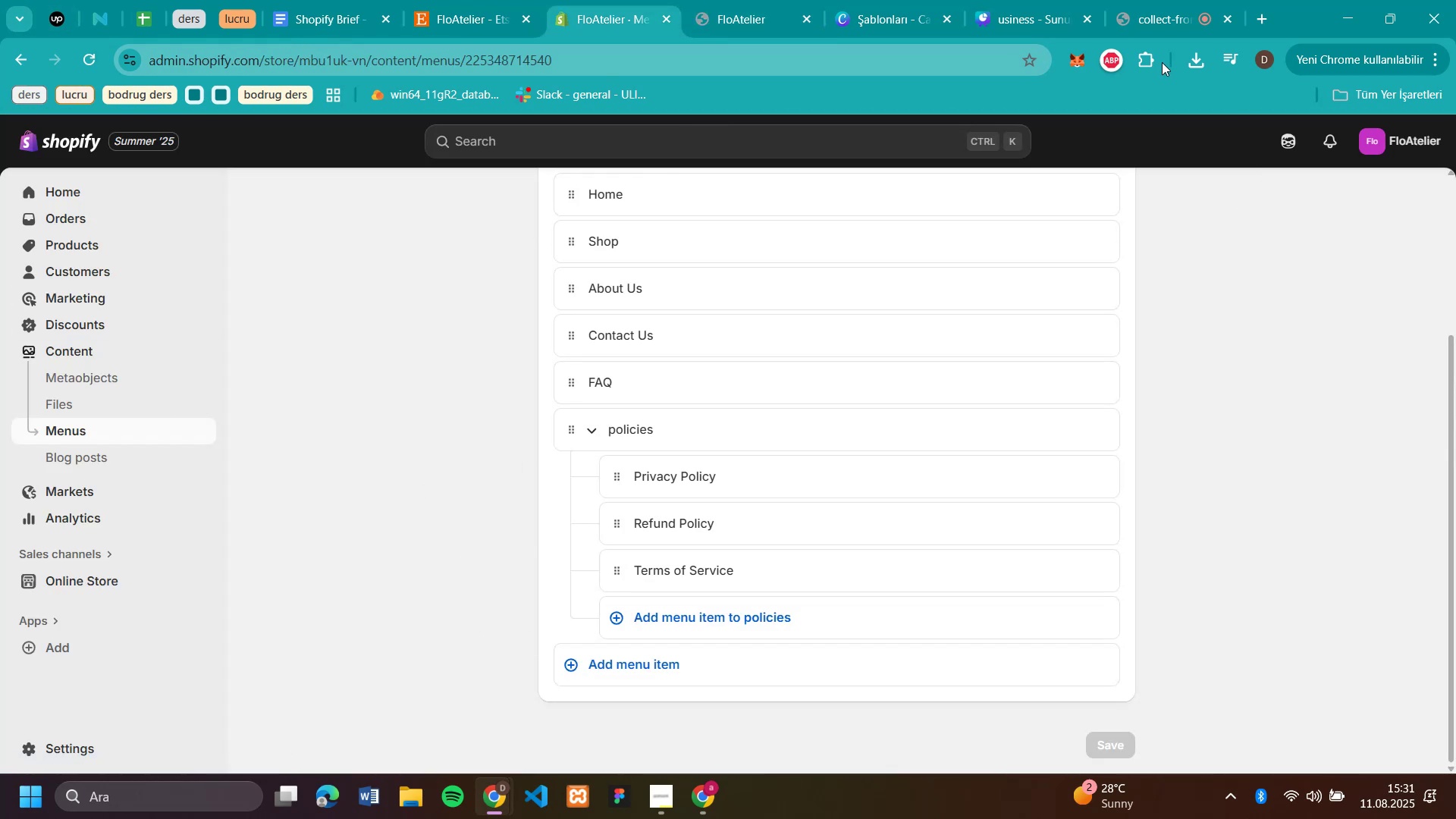 
left_click([1125, 14])
 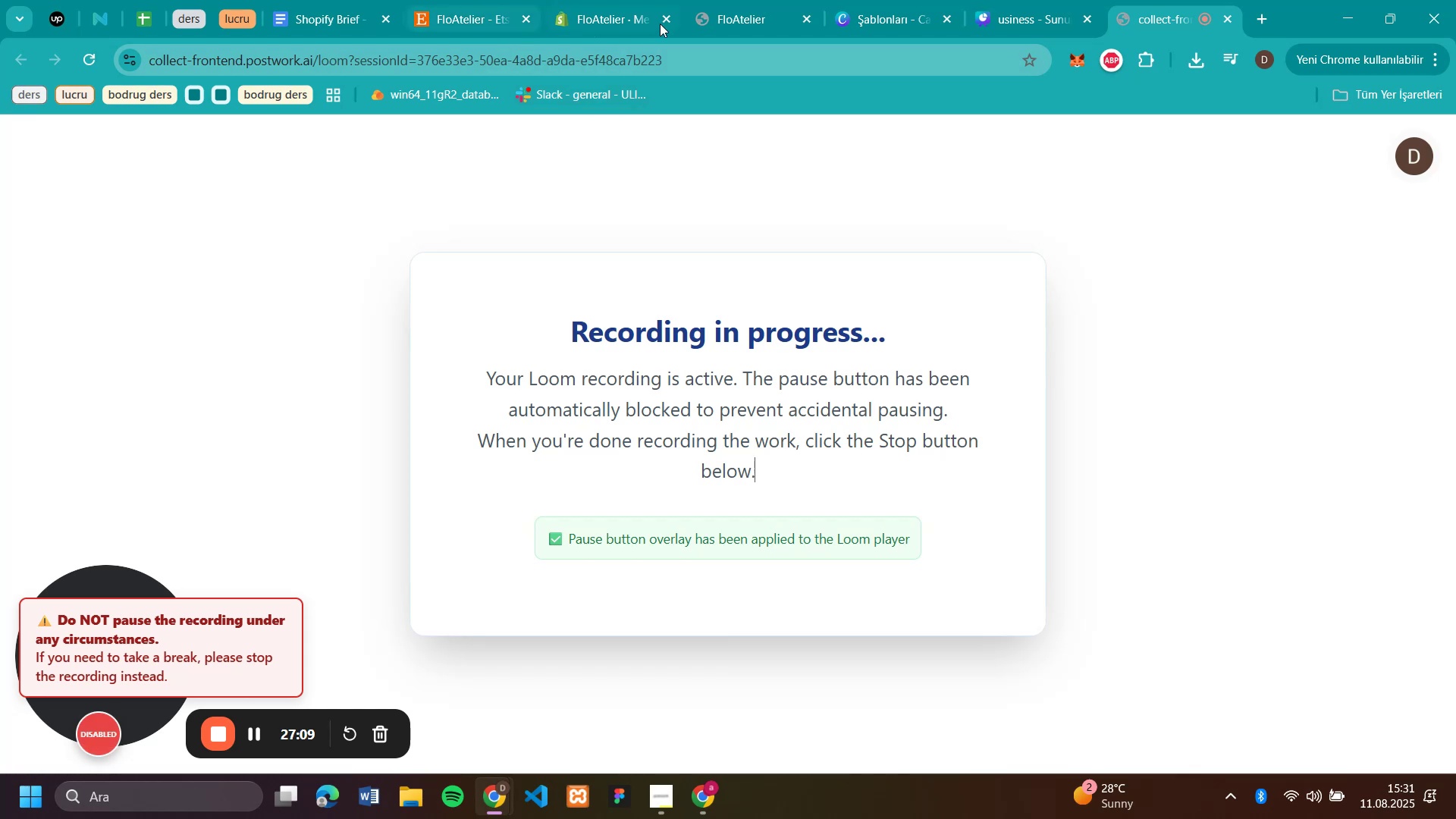 
left_click([615, 20])
 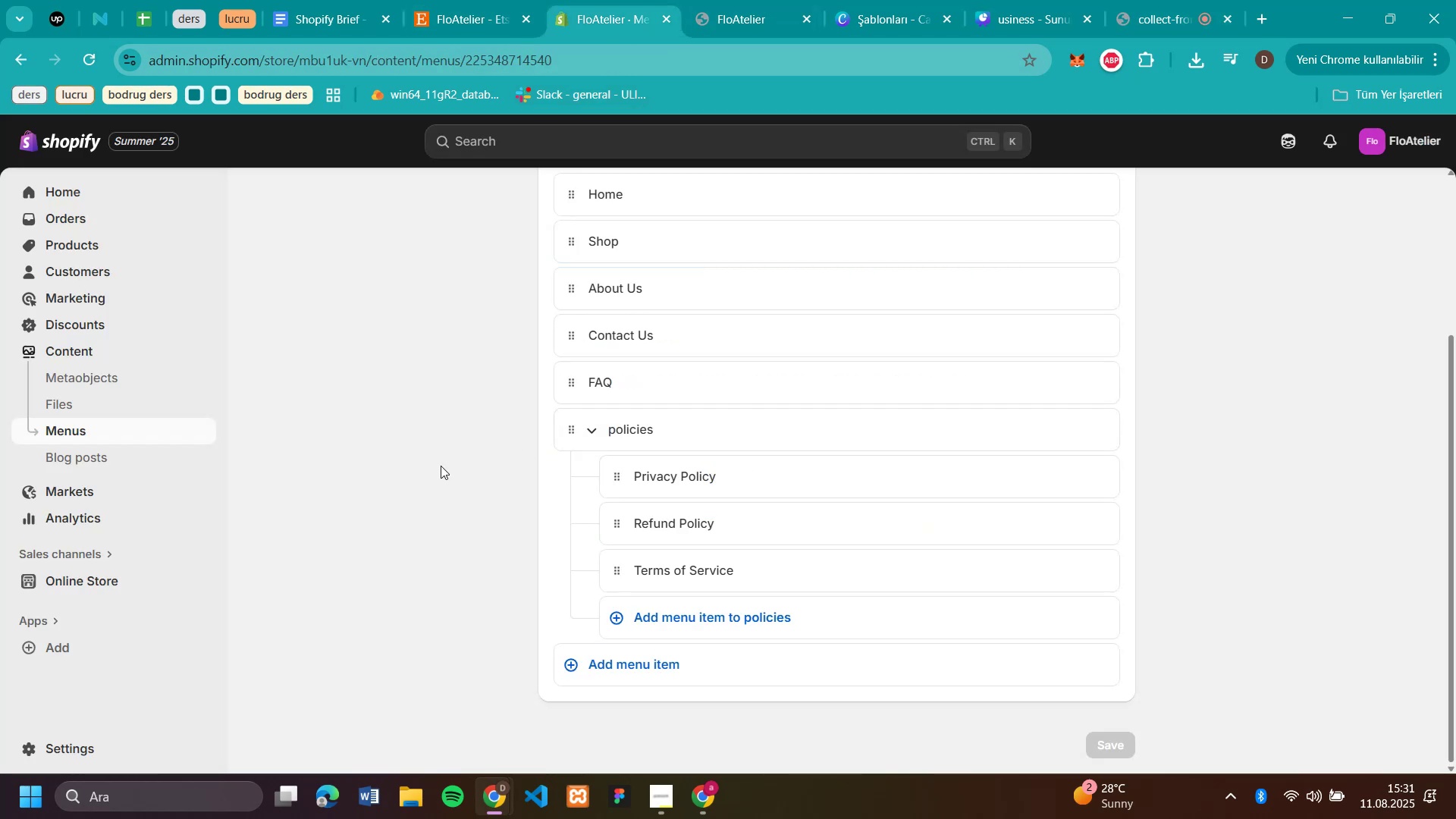 
scroll: coordinate [444, 470], scroll_direction: up, amount: 8.0
 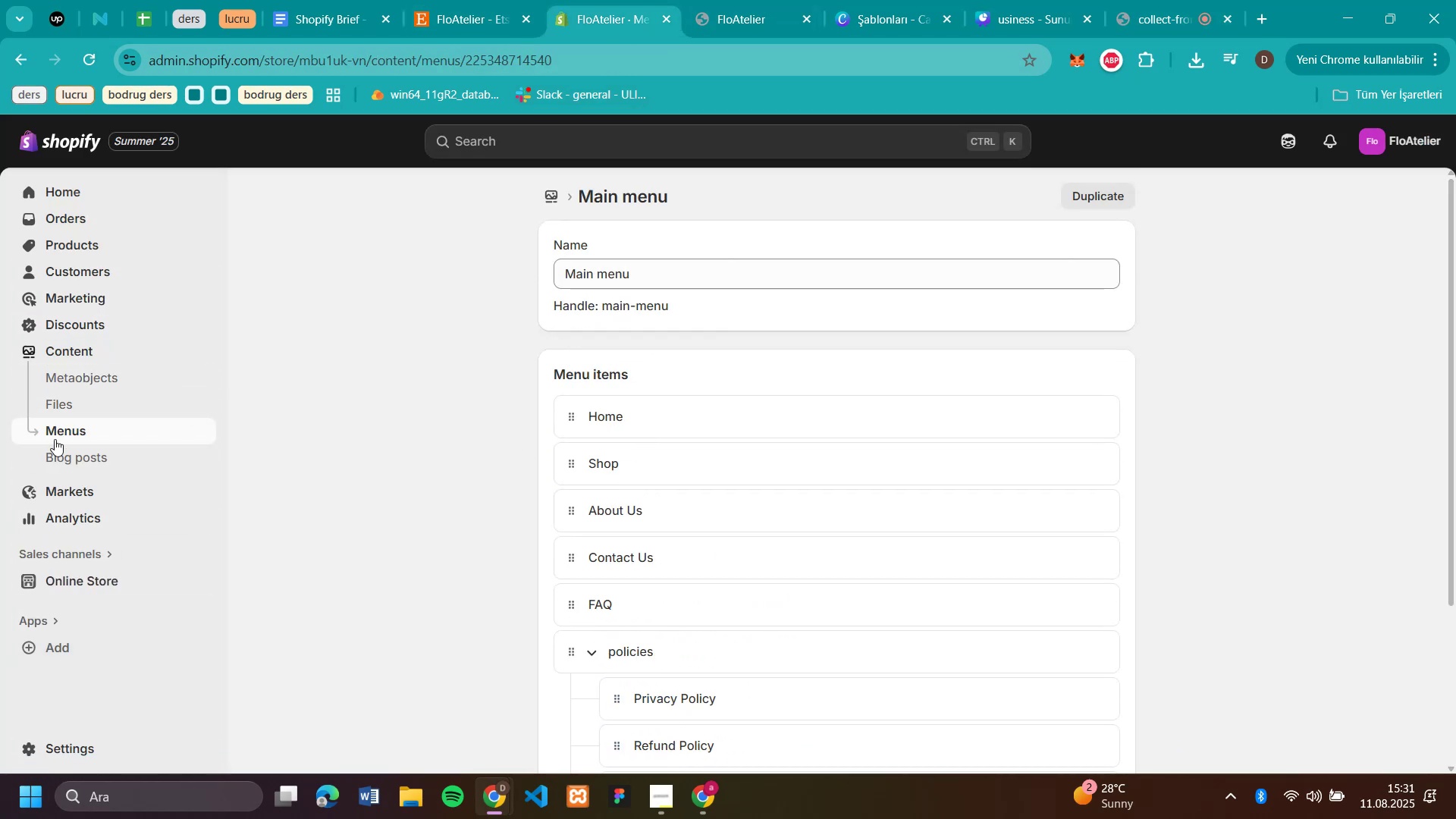 
wait(5.35)
 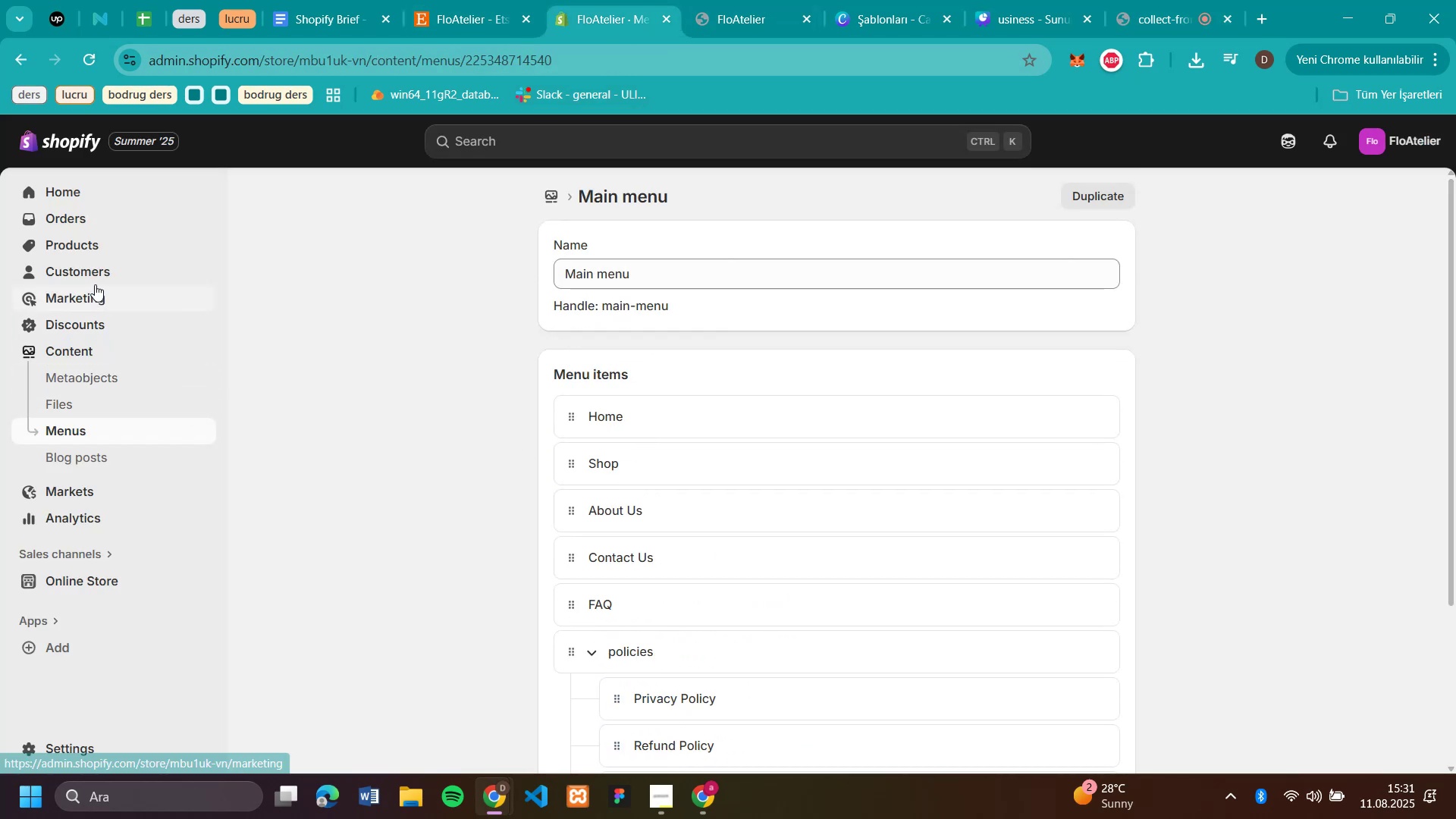 
left_click([72, 246])
 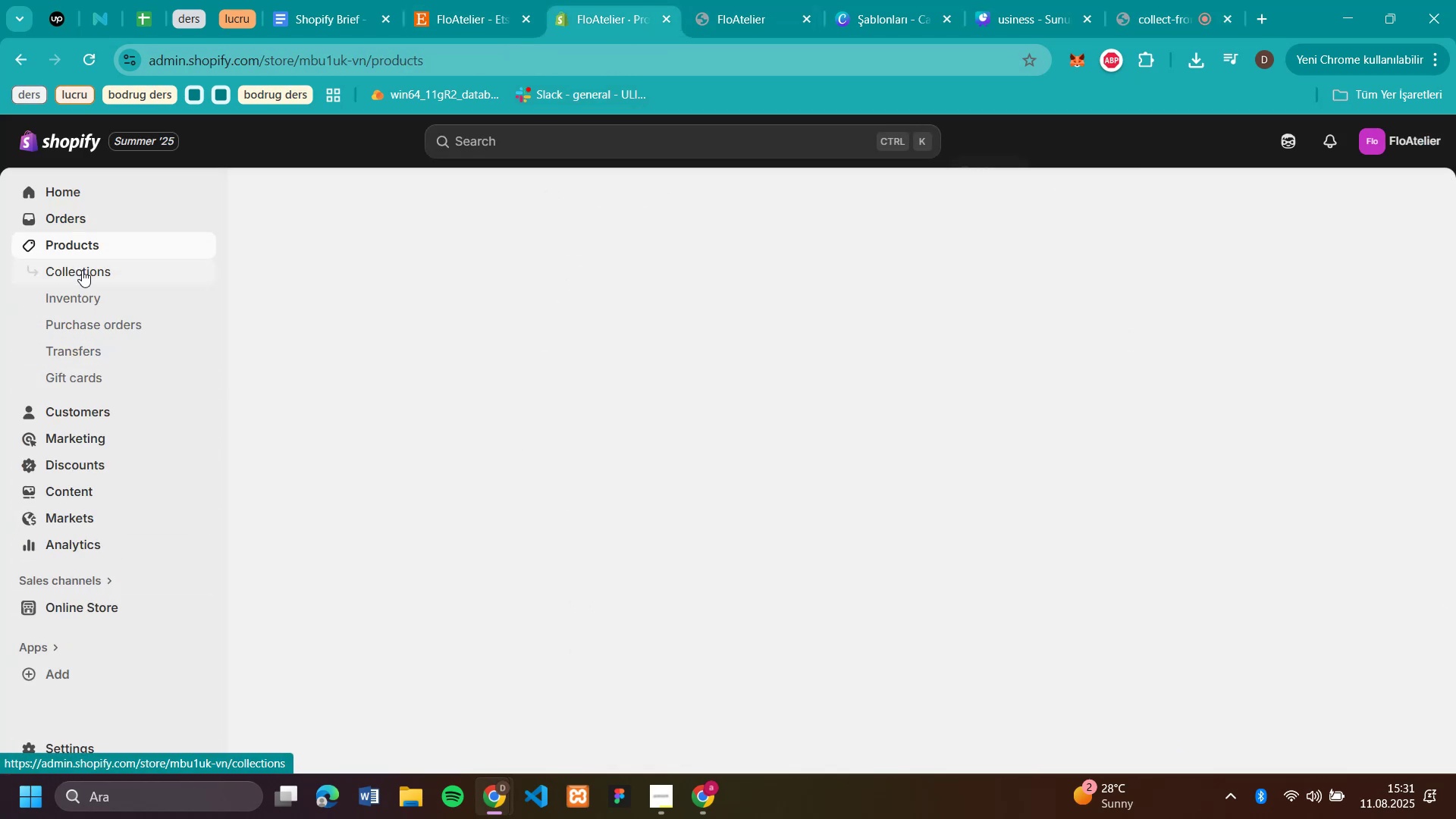 
left_click([82, 270])
 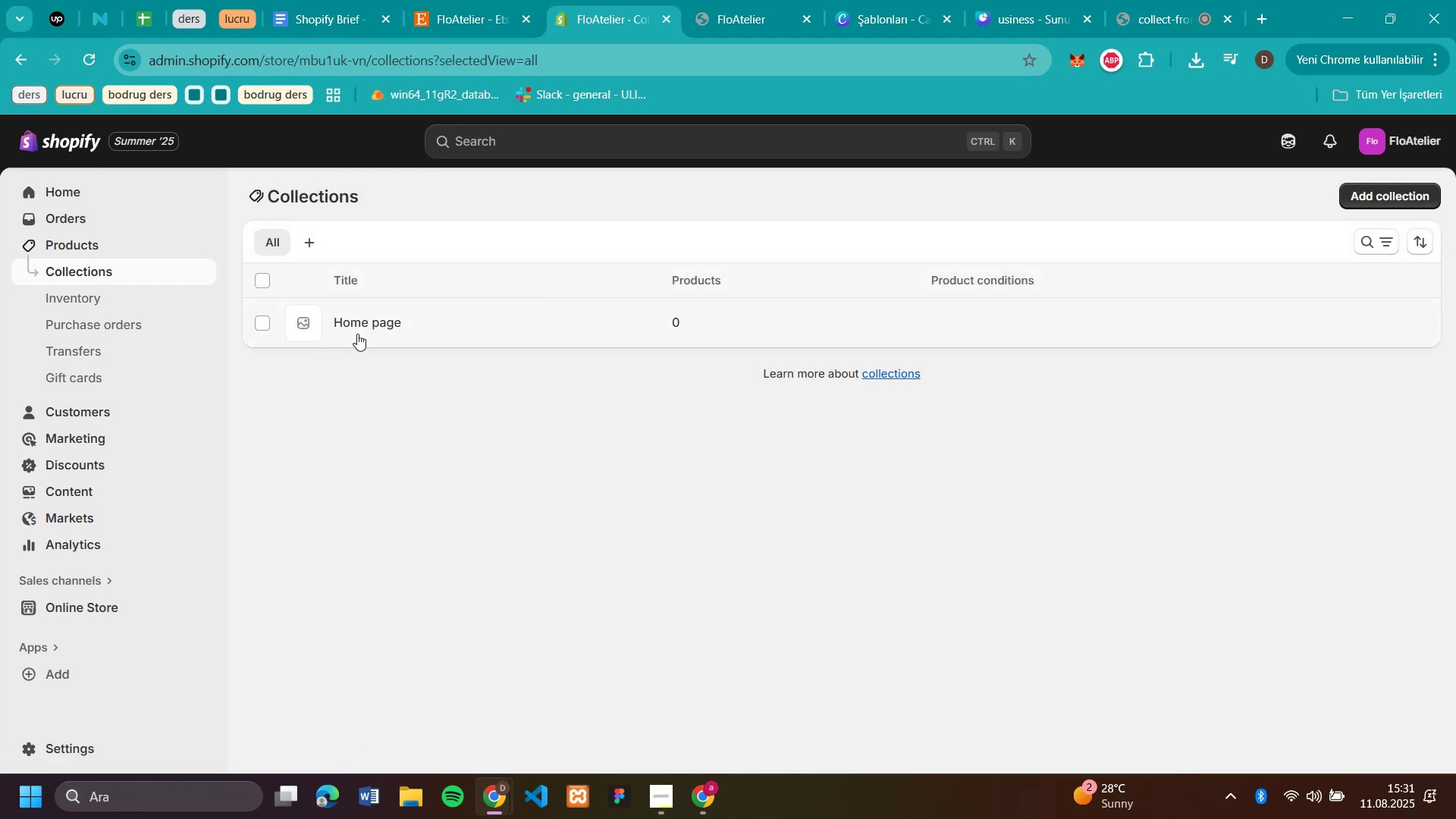 
wait(6.88)
 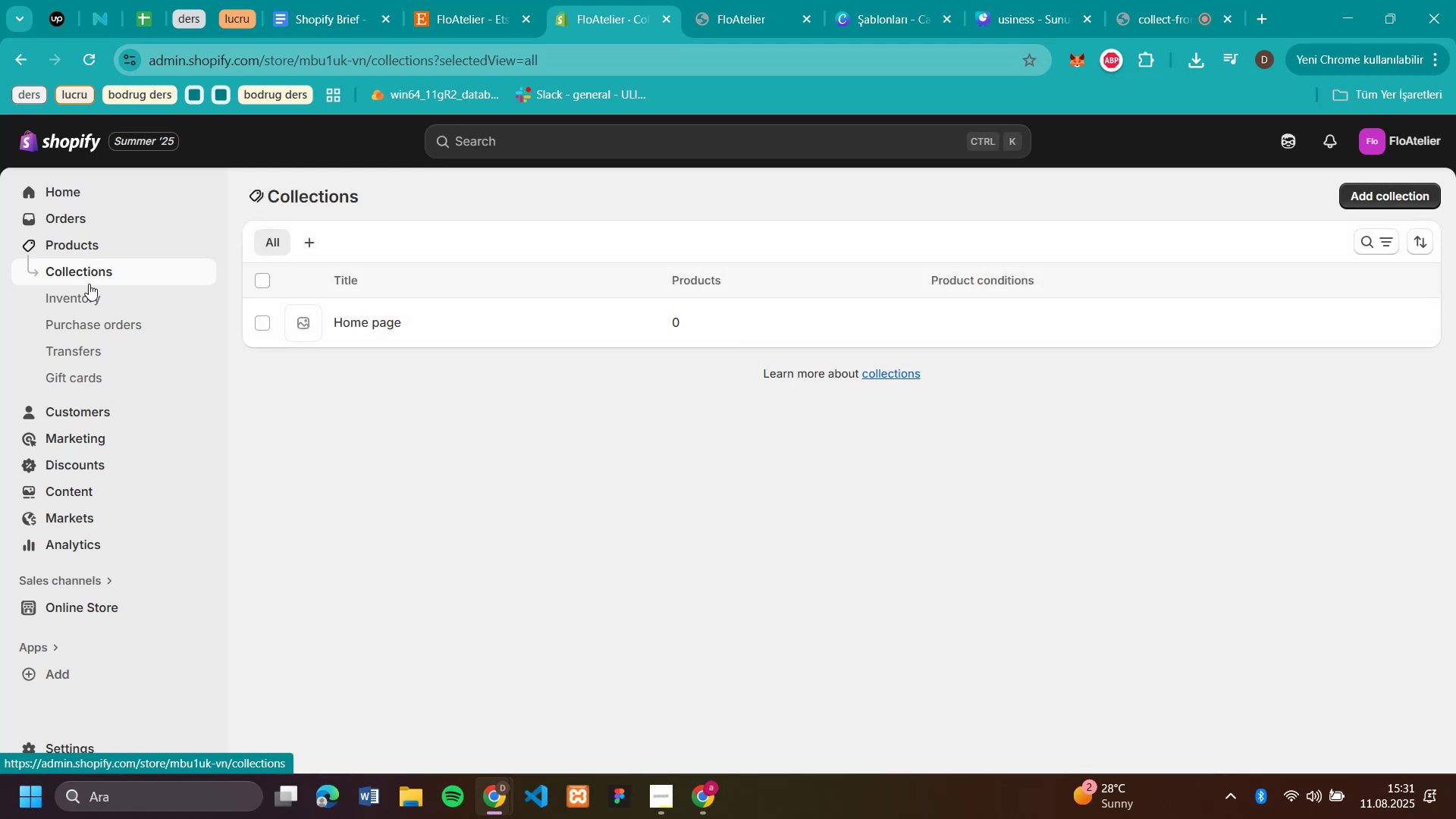 
left_click([1405, 192])
 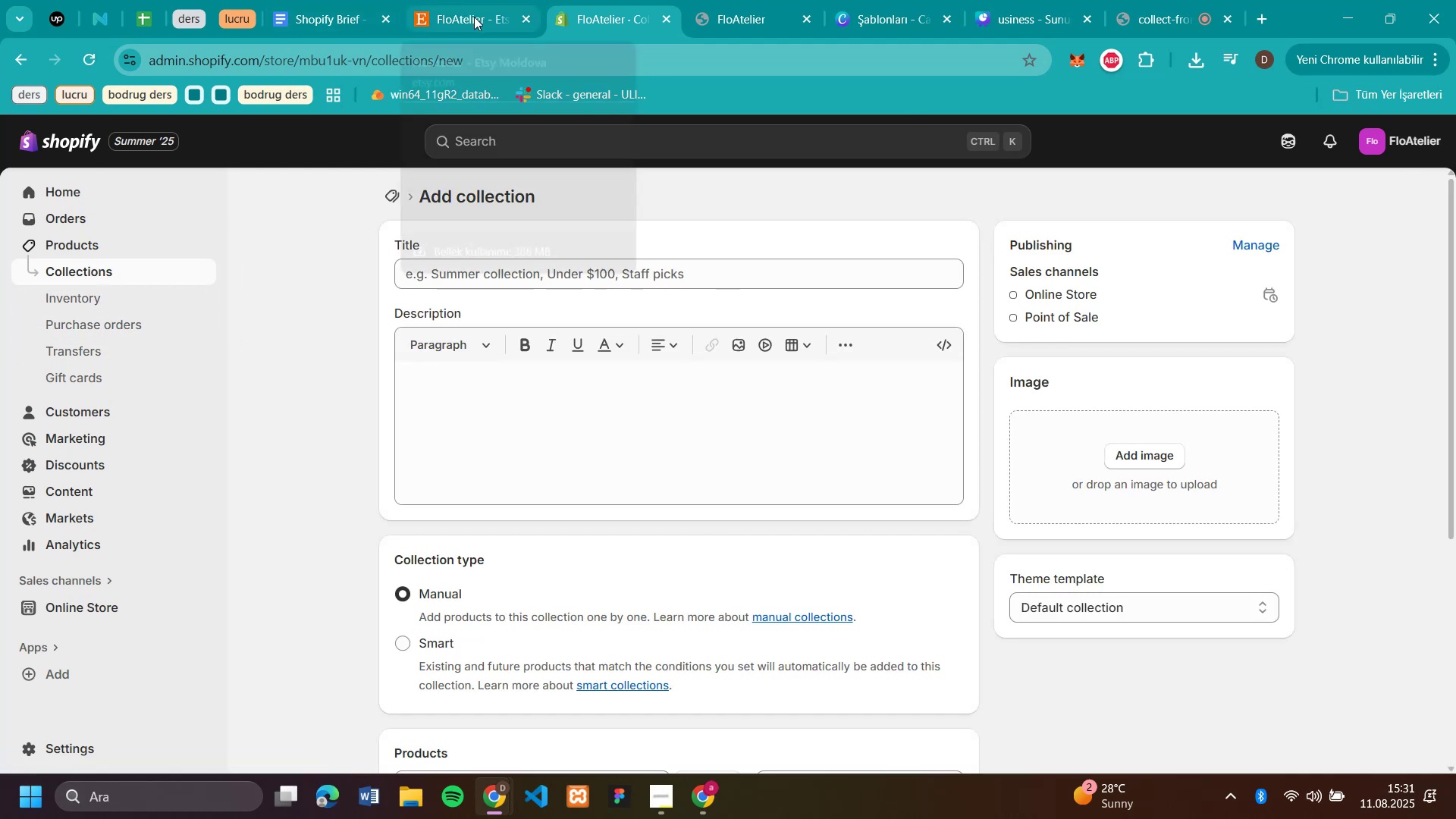 
left_click([474, 17])
 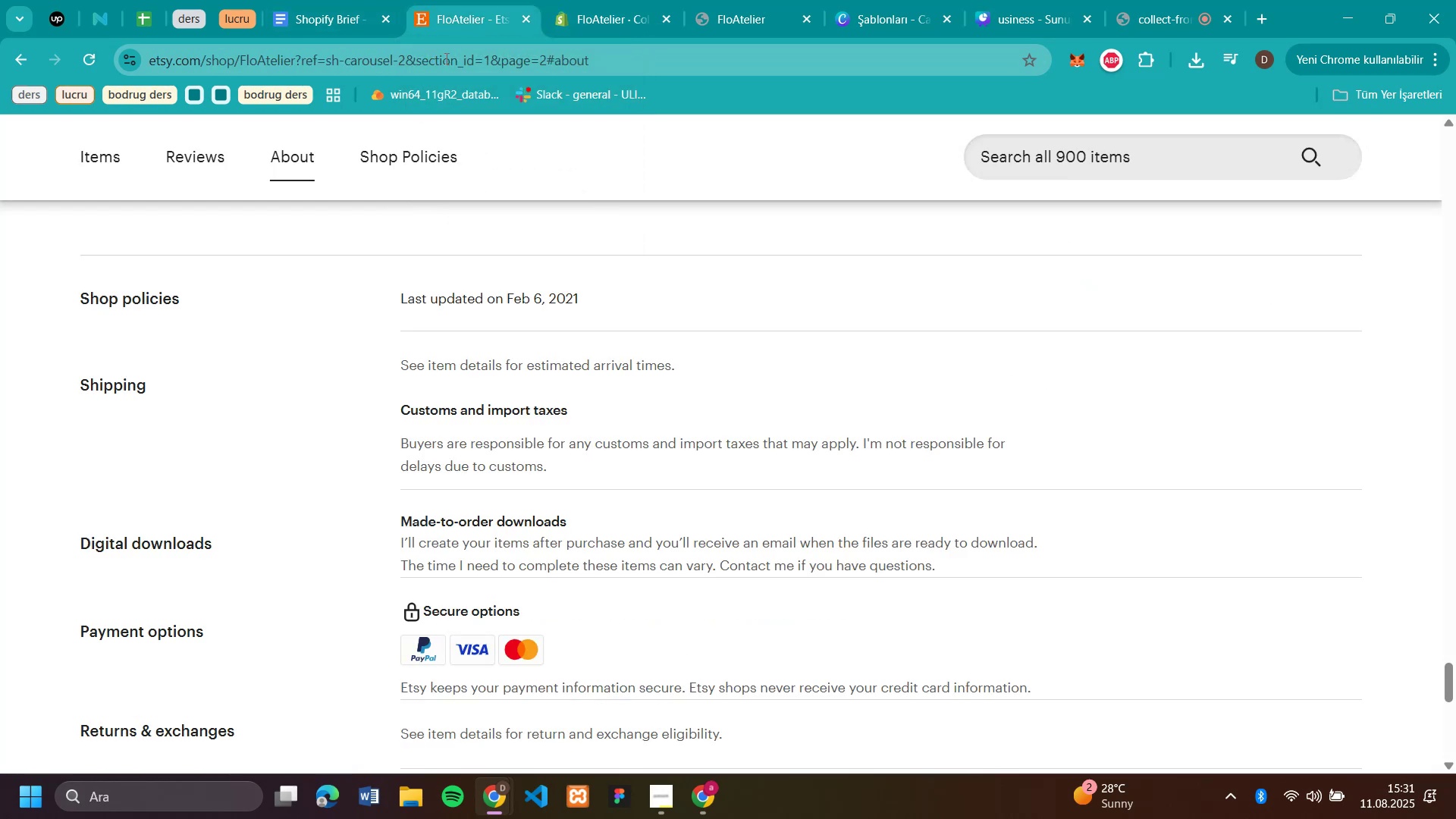 
scroll: coordinate [477, 257], scroll_direction: up, amount: 15.0
 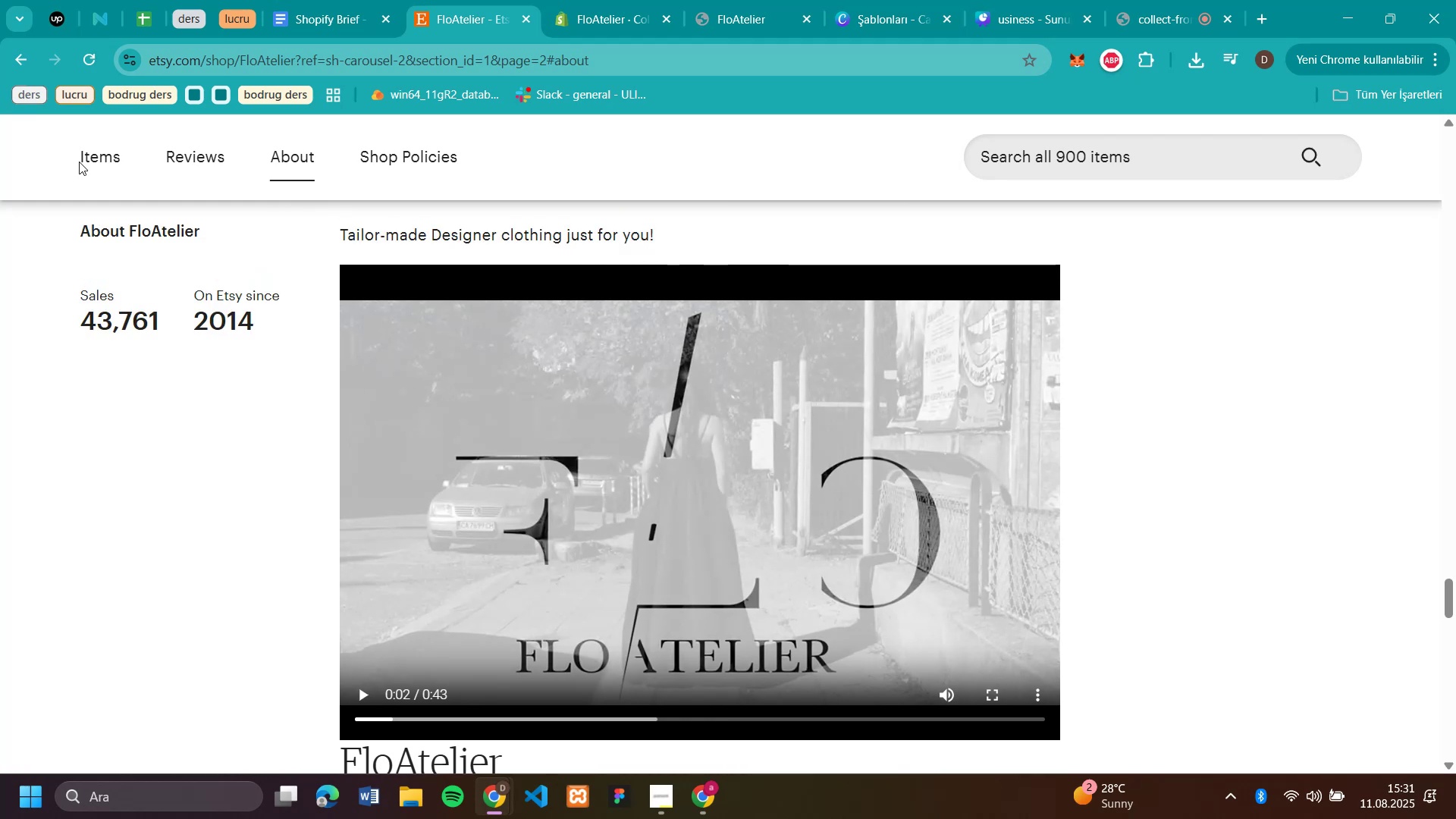 
left_click([93, 159])
 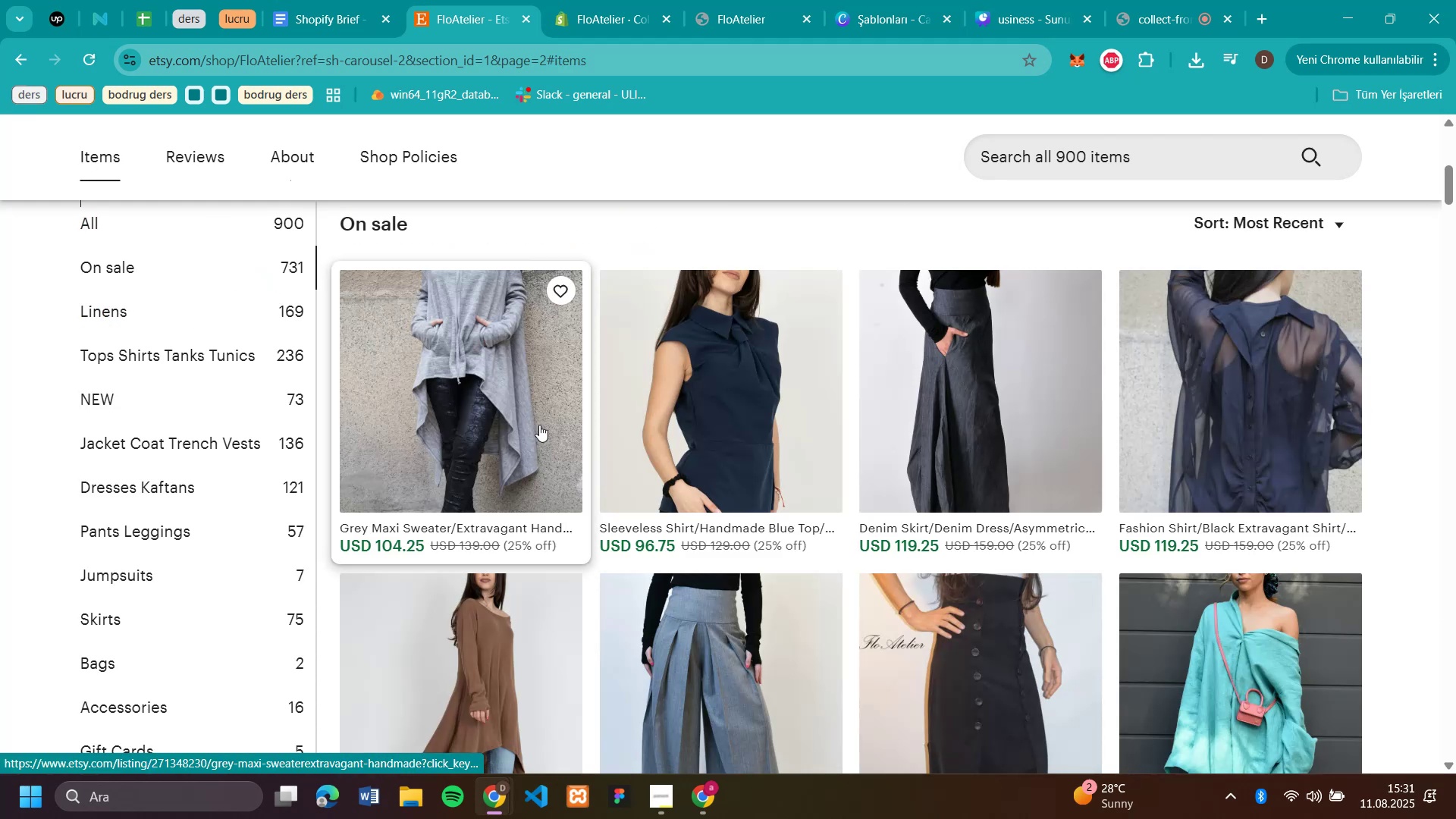 
scroll: coordinate [533, 427], scroll_direction: up, amount: 1.0
 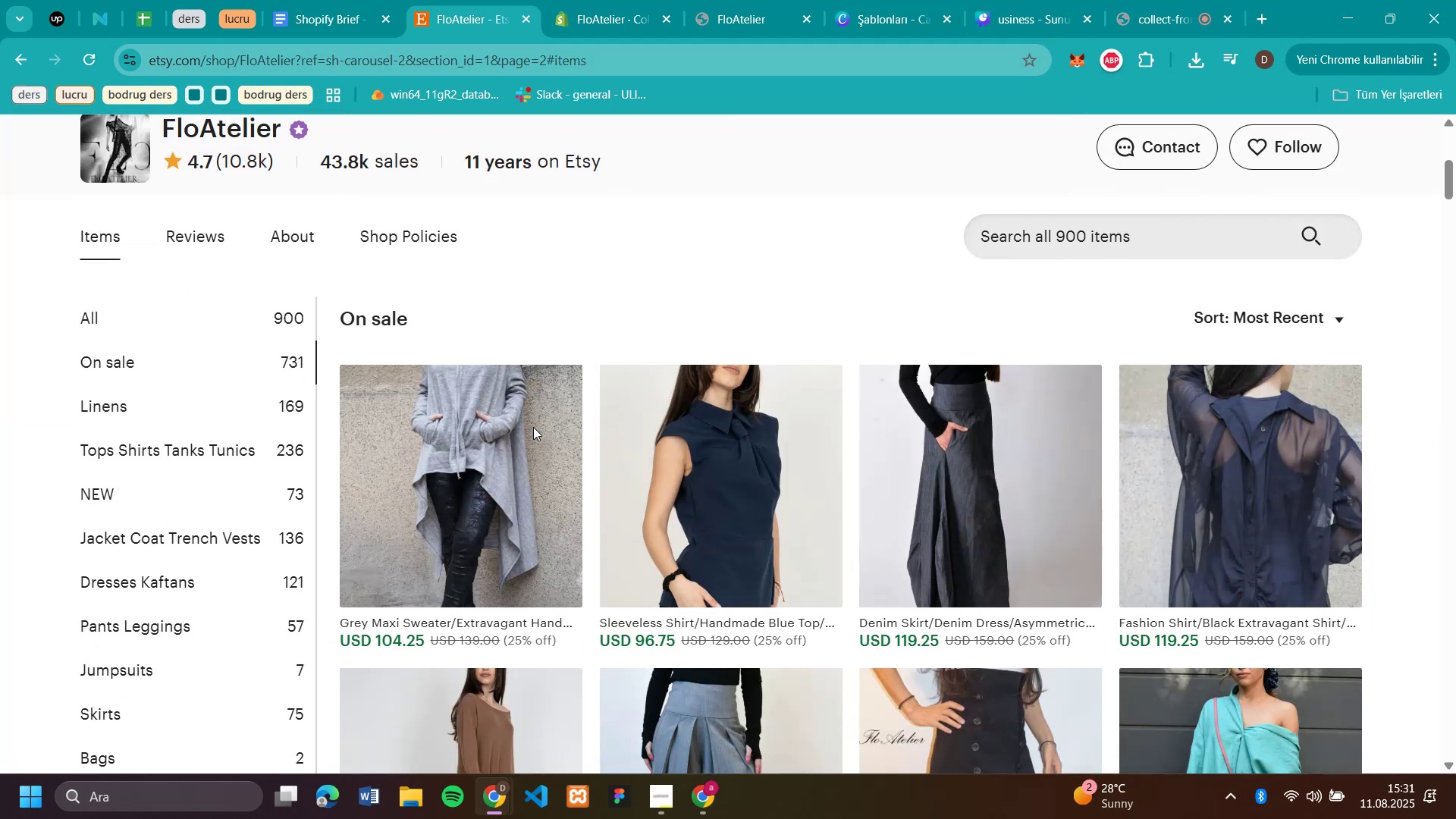 
scroll: coordinate [528, 425], scroll_direction: down, amount: 2.0
 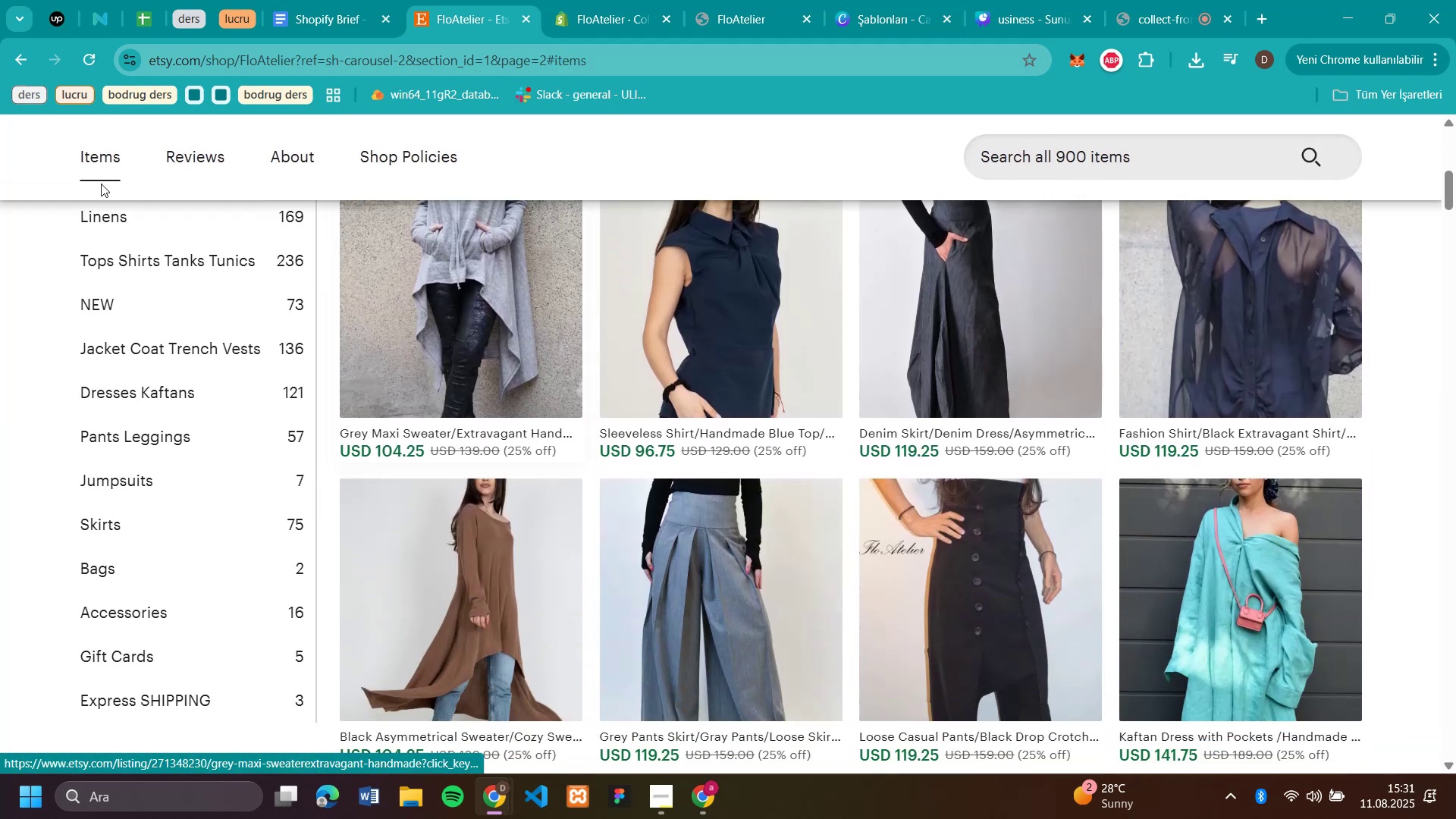 
scroll: coordinate [378, 272], scroll_direction: up, amount: 1.0
 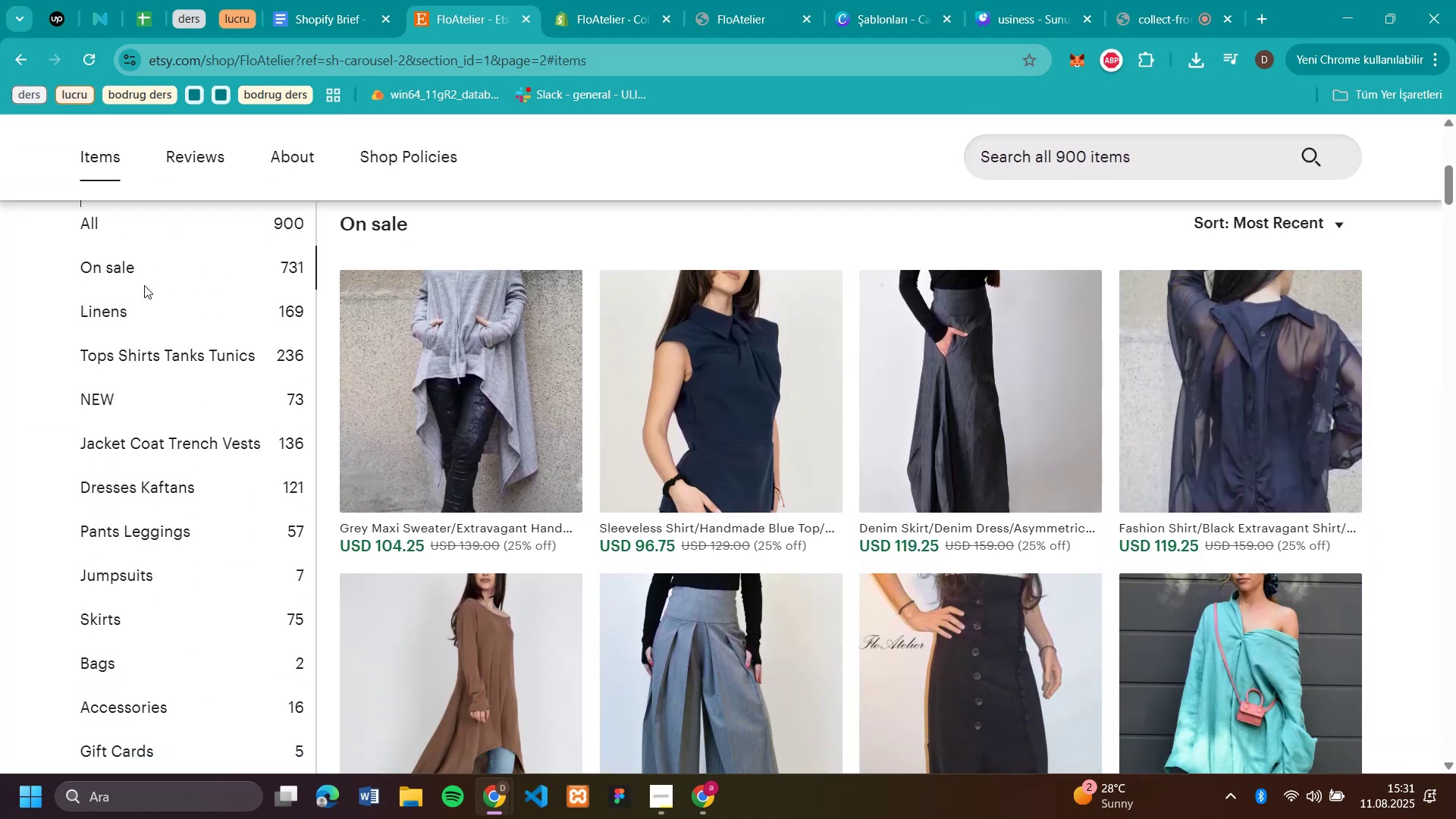 
left_click([130, 265])
 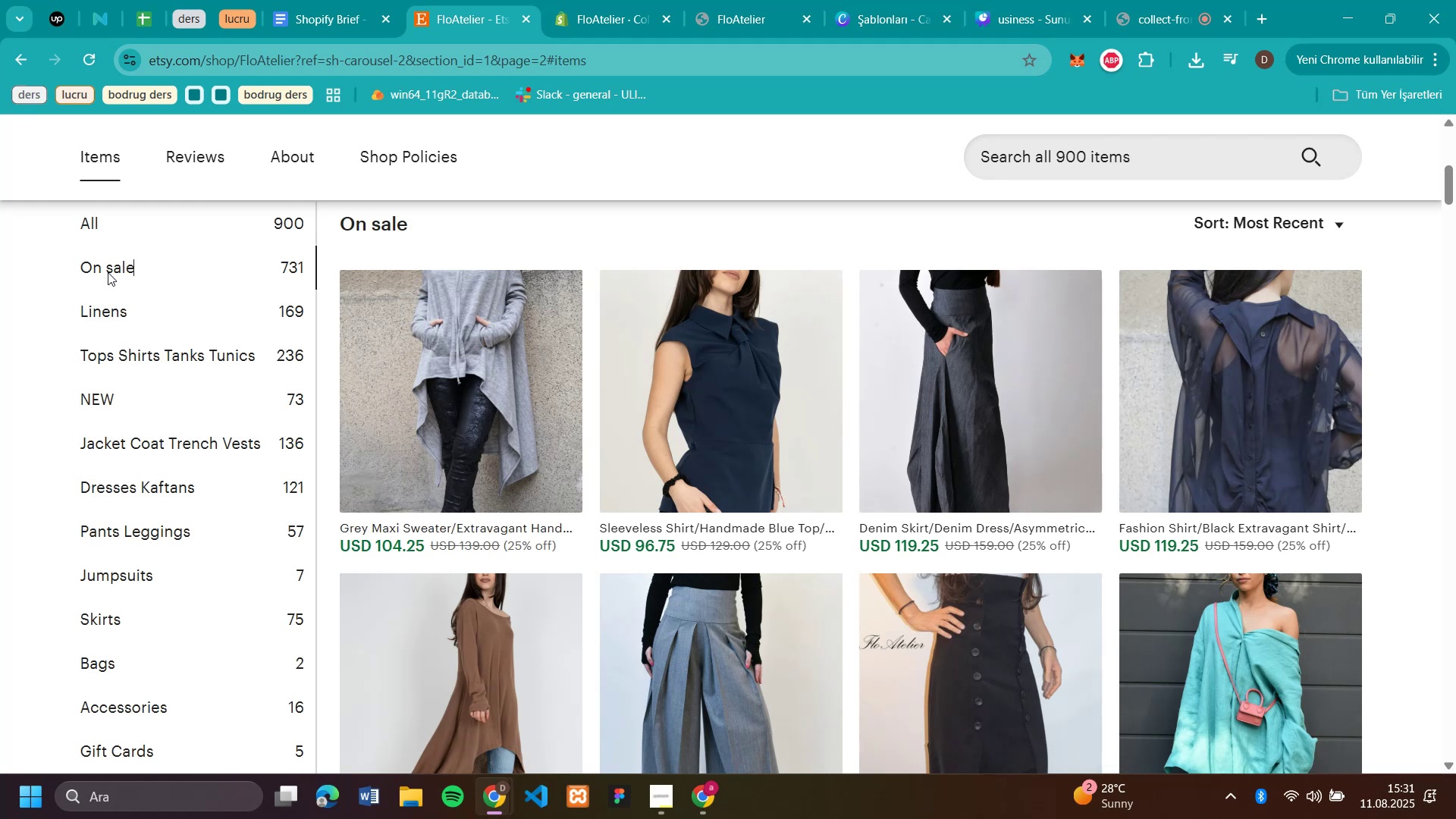 
left_click([111, 266])
 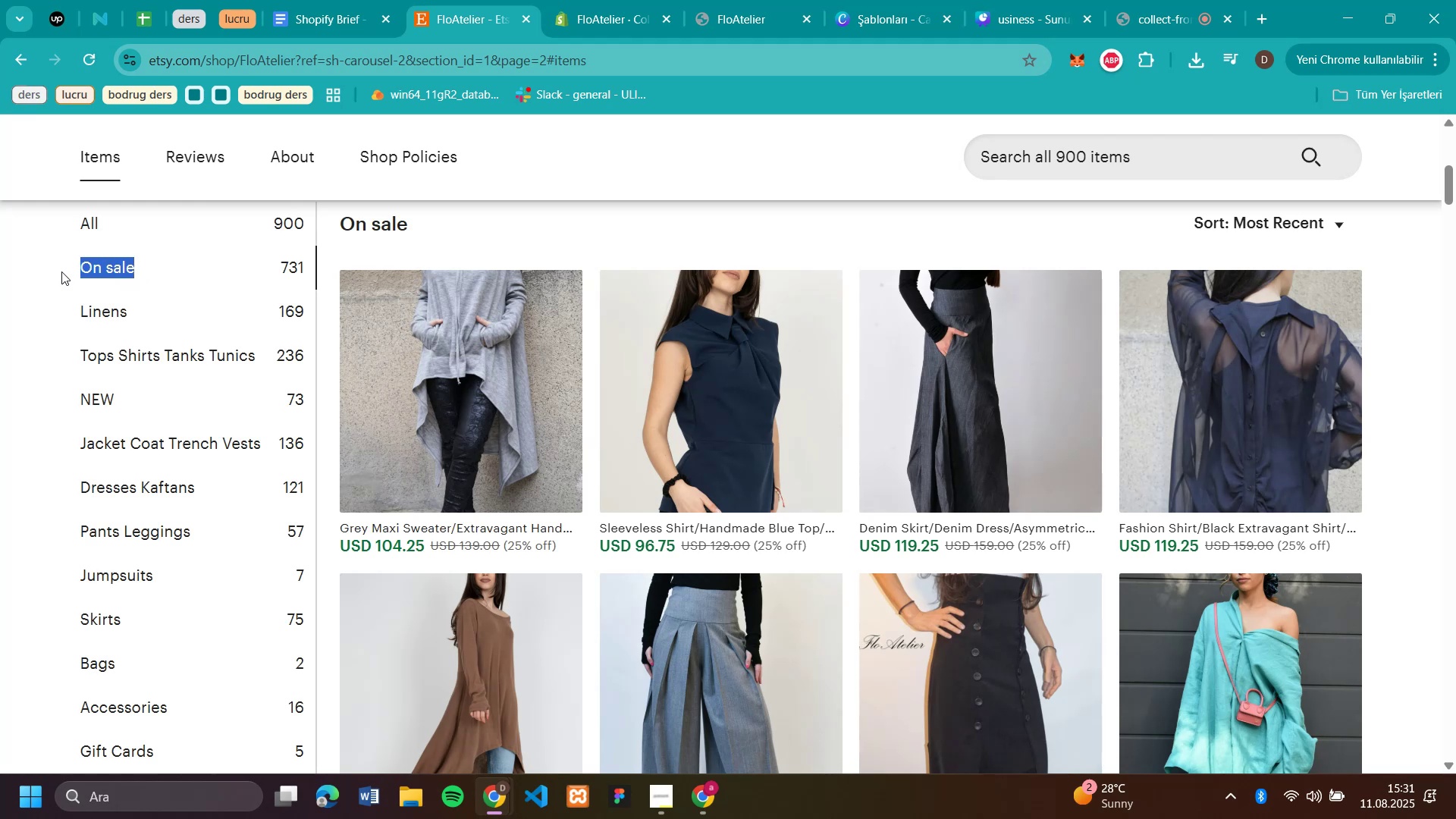 
key(Control+C)
 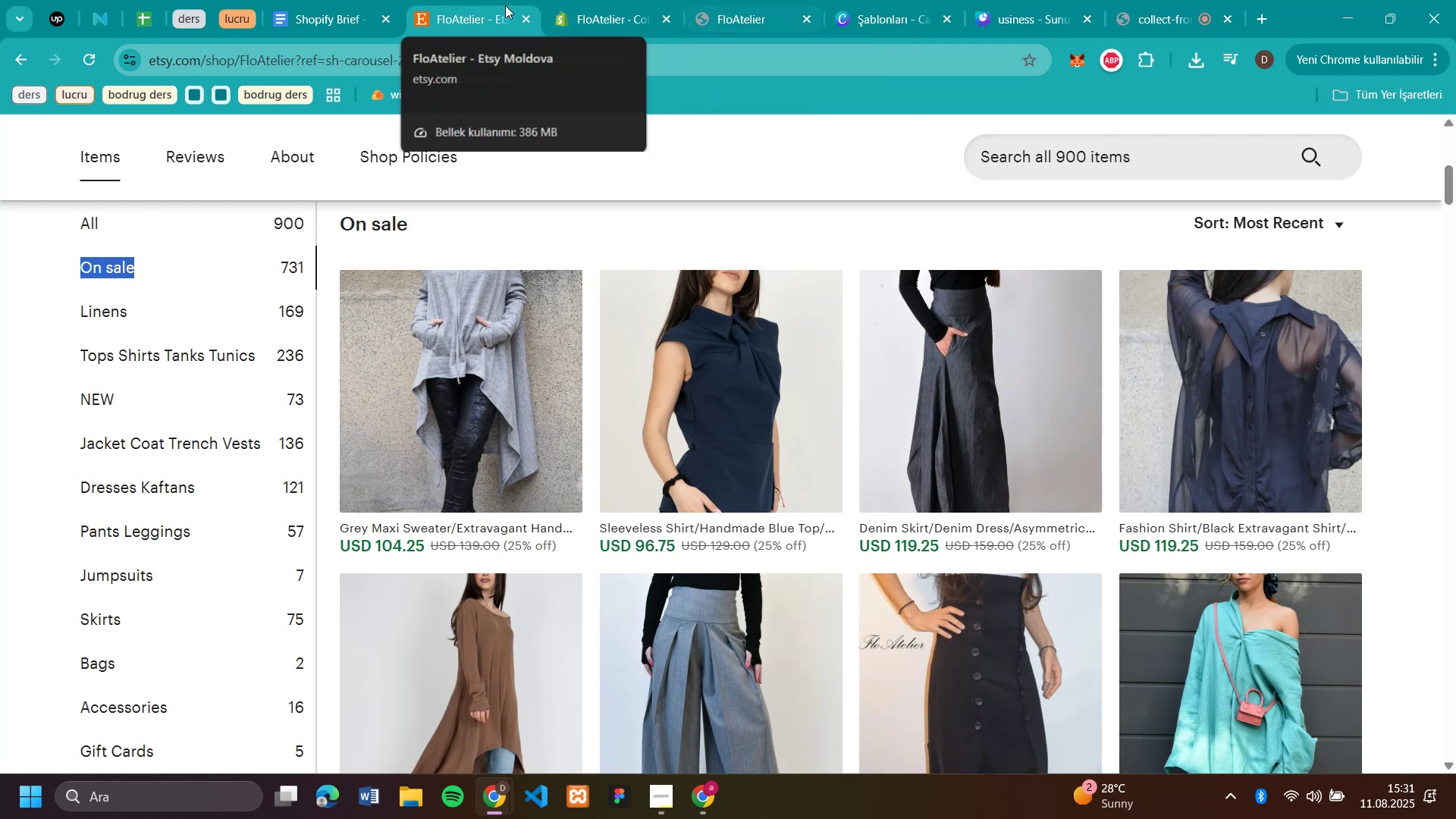 
left_click([618, 15])
 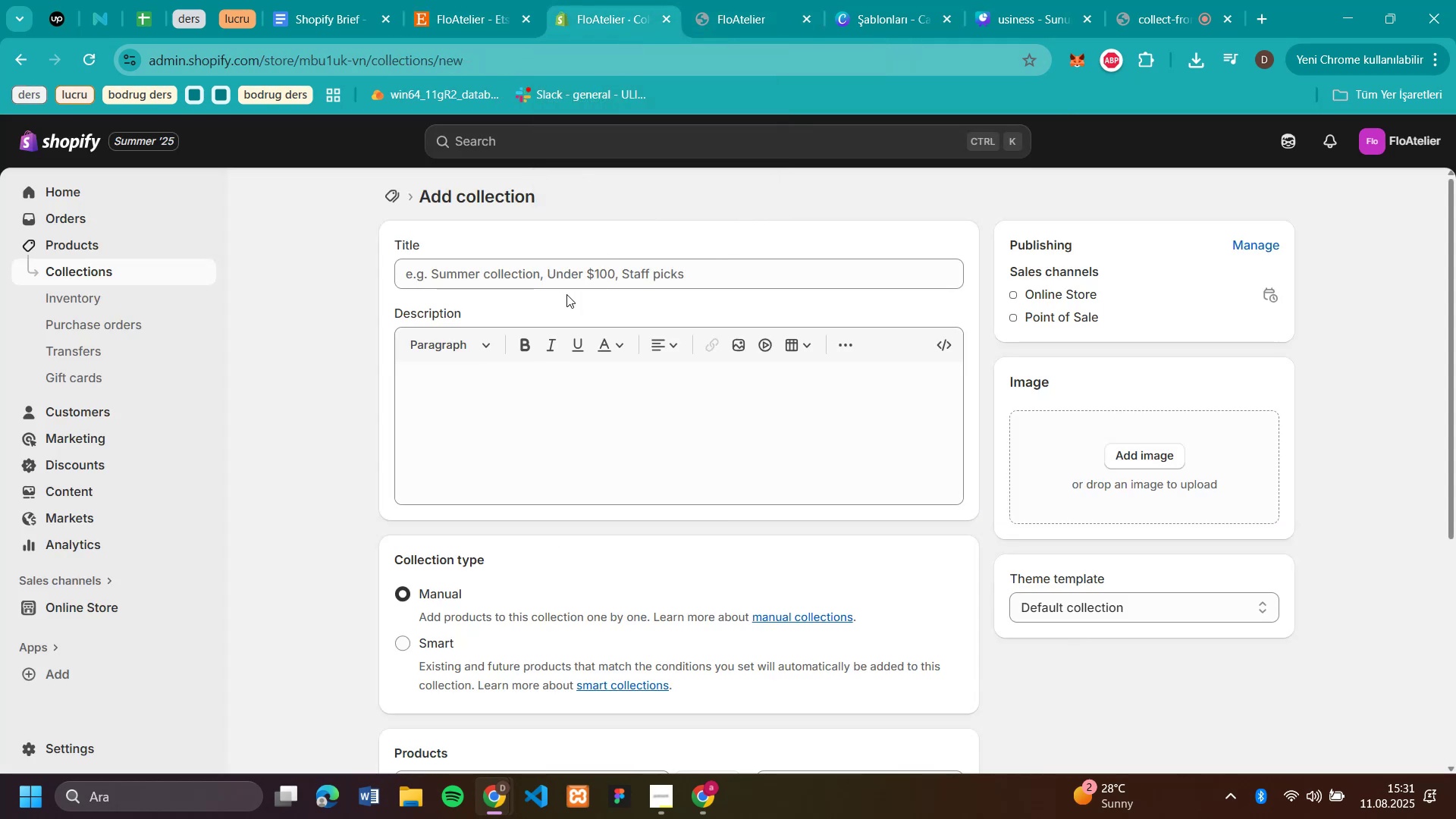 
left_click([578, 281])
 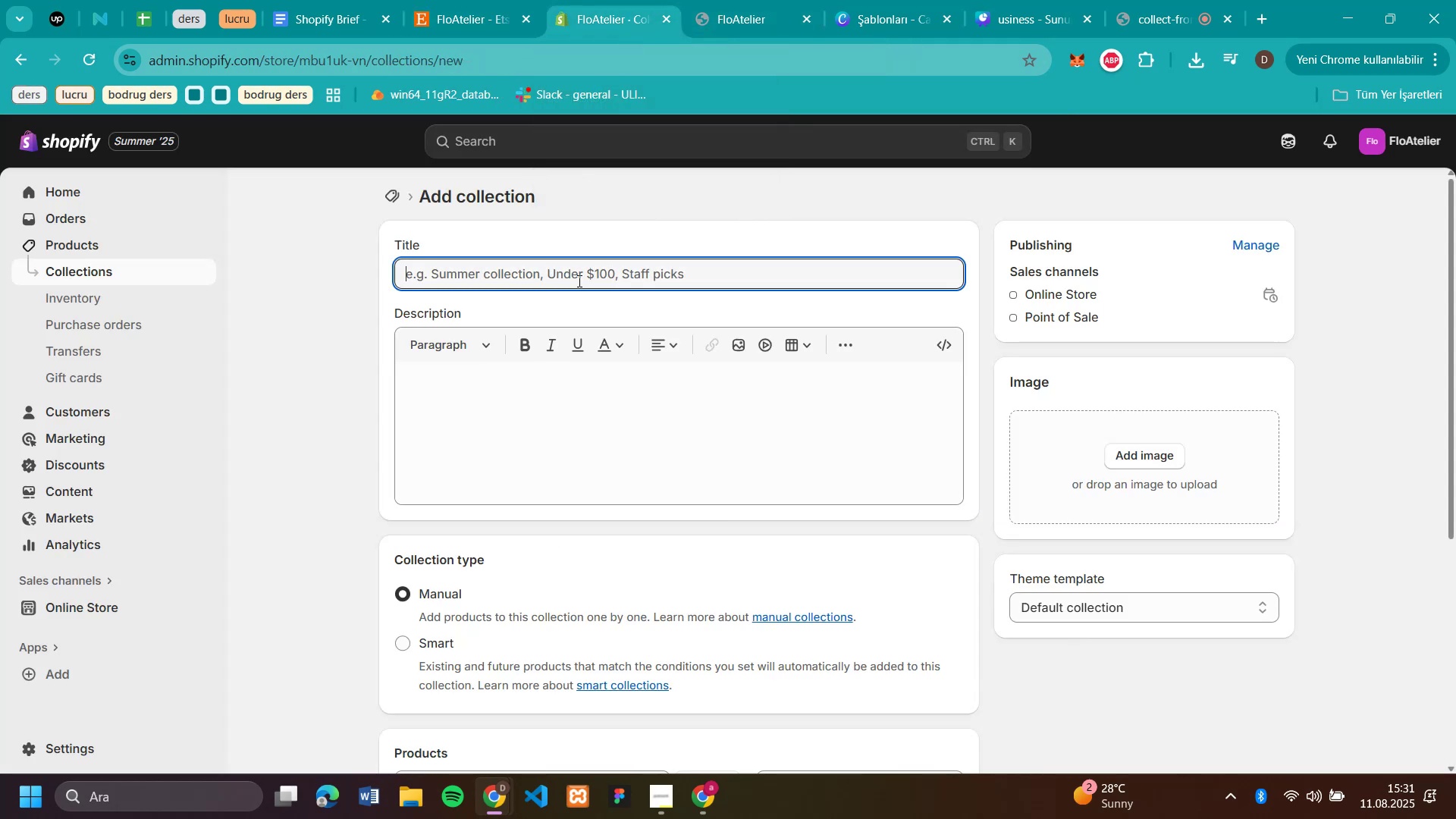 
key(Control+V)
 